 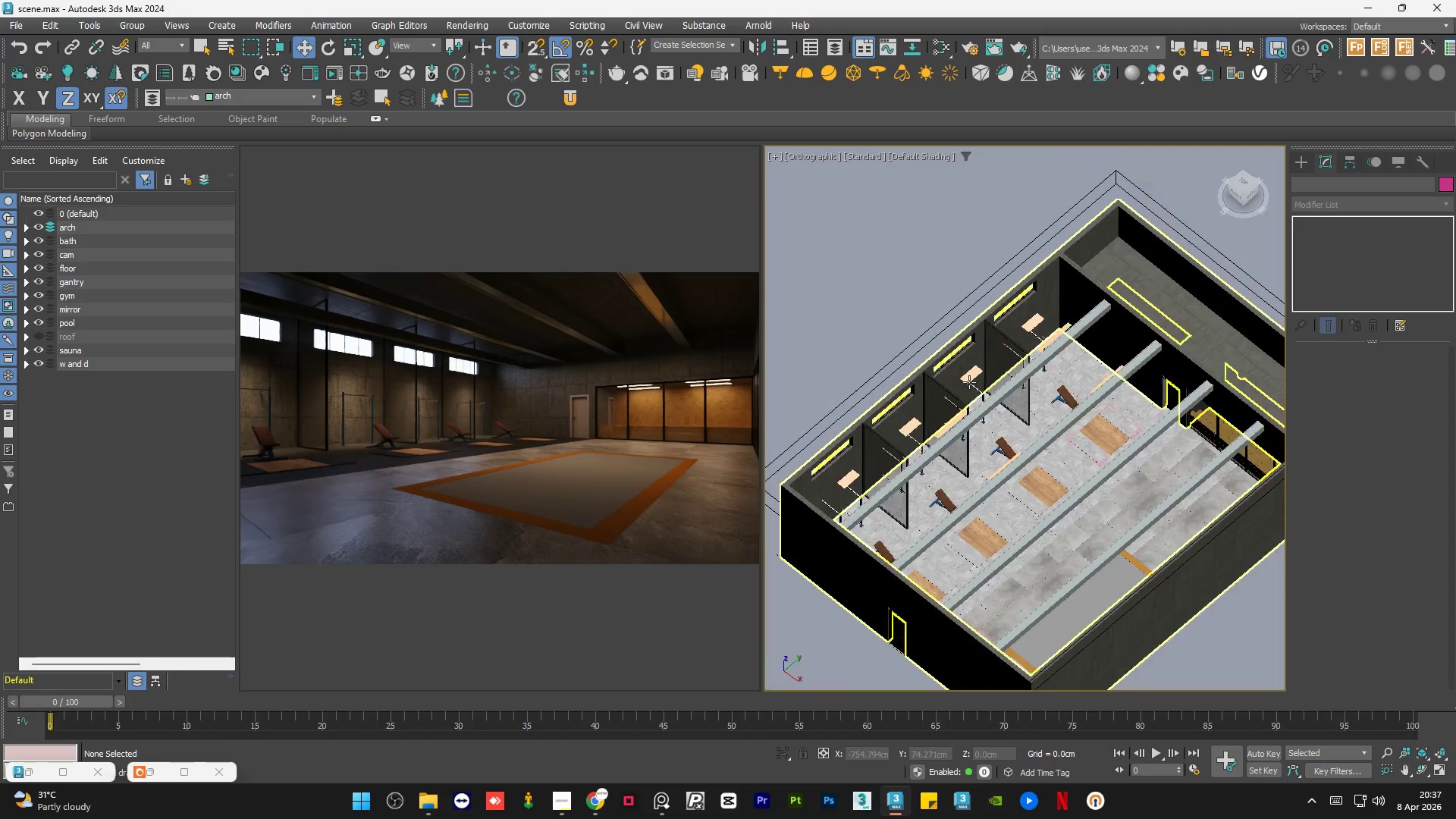 
left_click([864, 310])
 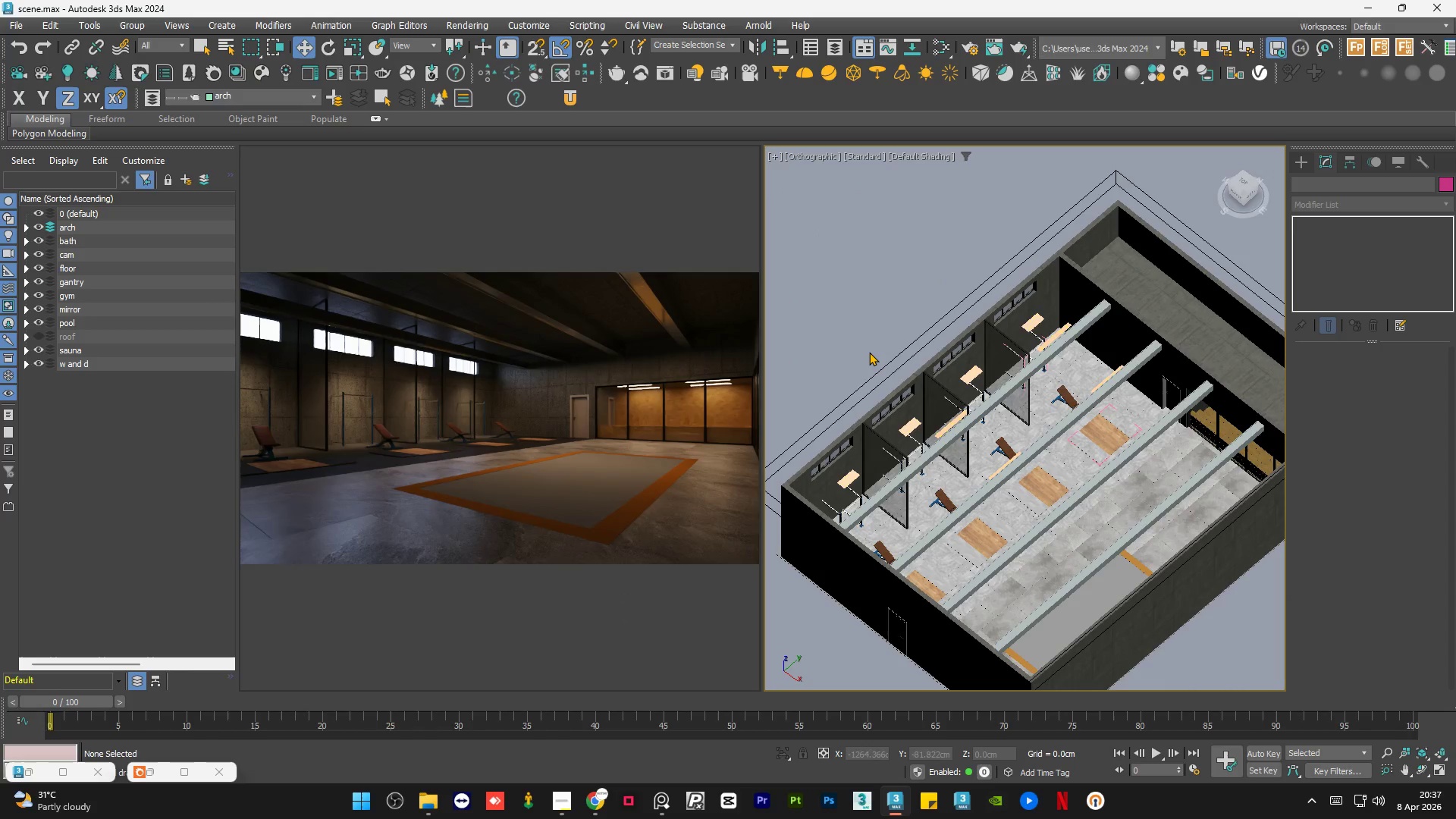 
hold_key(key=AltLeft, duration=0.69)
 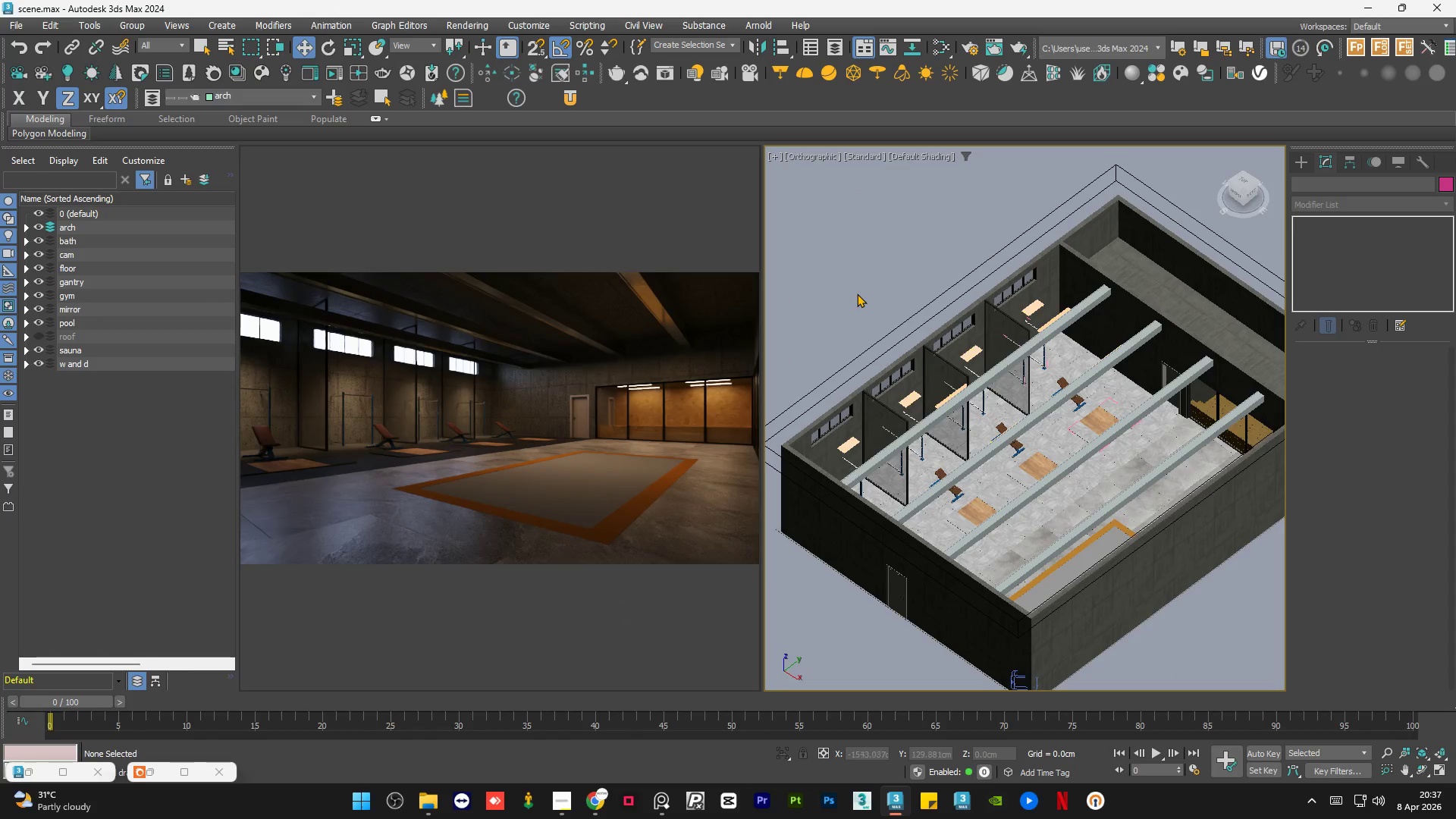 
left_click([857, 293])
 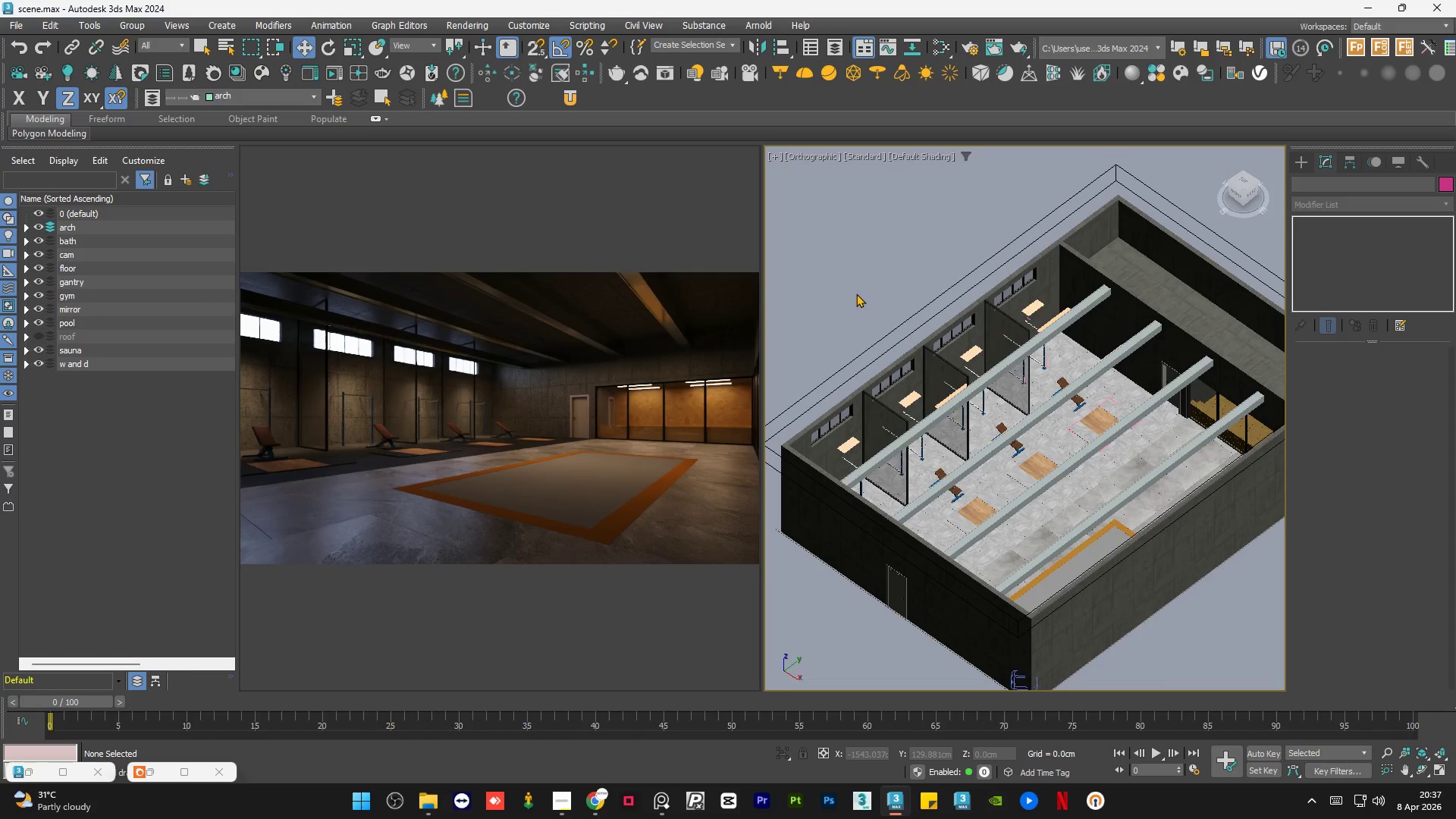 
scroll: coordinate [856, 293], scroll_direction: down, amount: 1.0
 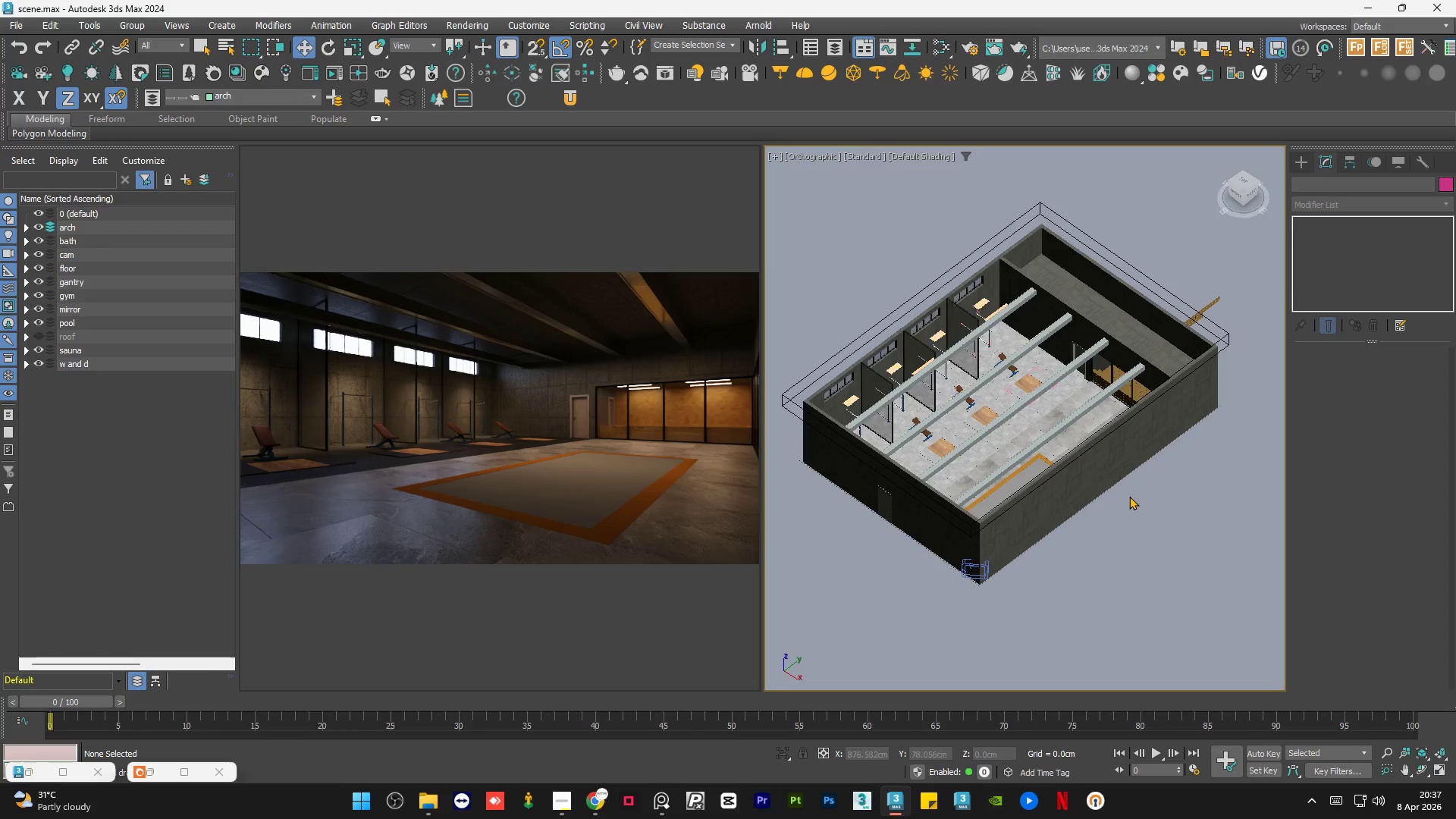 
hold_key(key=AltLeft, duration=0.84)
 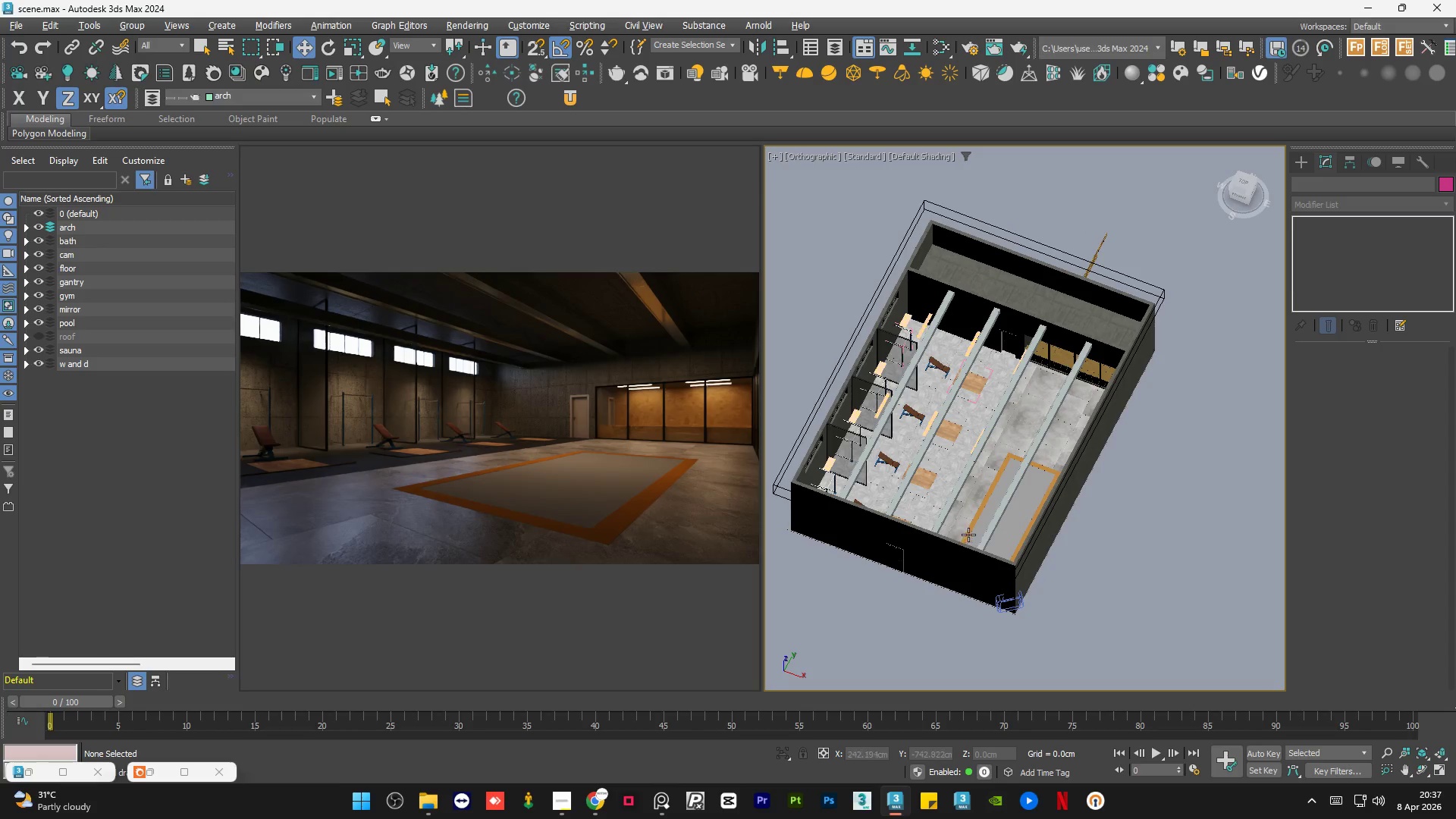 
scroll: coordinate [993, 531], scroll_direction: up, amount: 5.0
 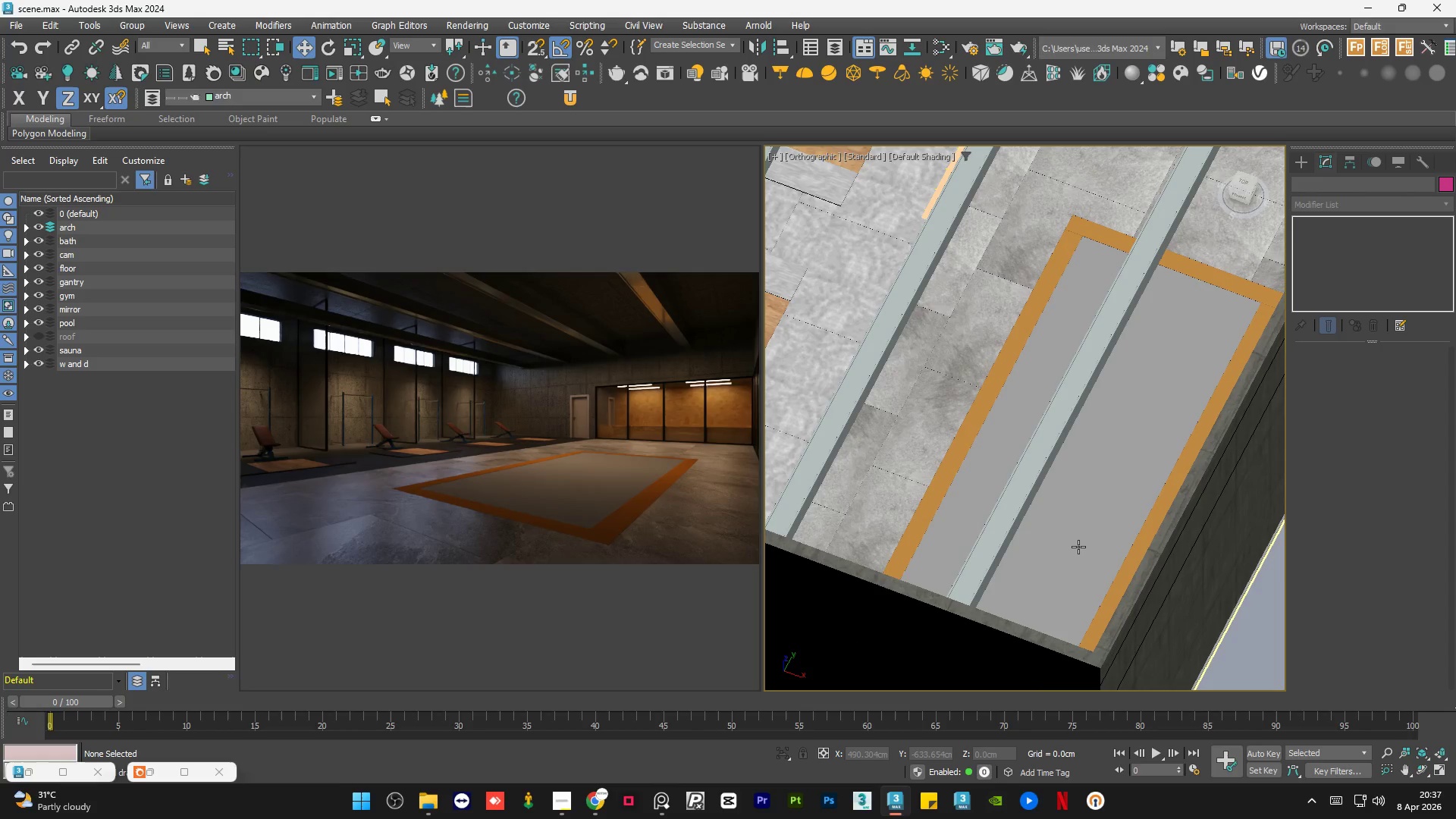 
hold_key(key=AltLeft, duration=0.73)
 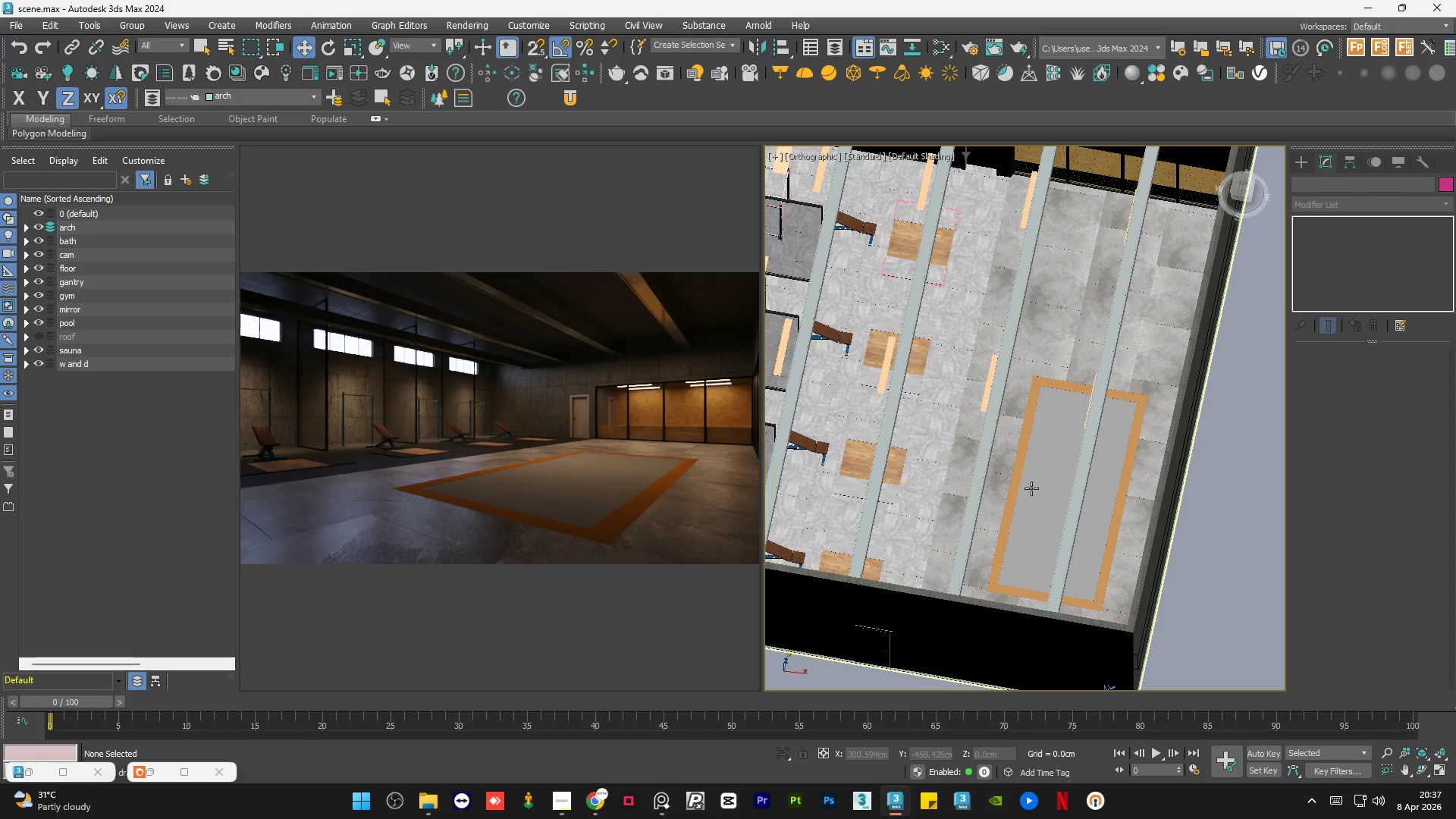 
scroll: coordinate [1079, 546], scroll_direction: down, amount: 2.0
 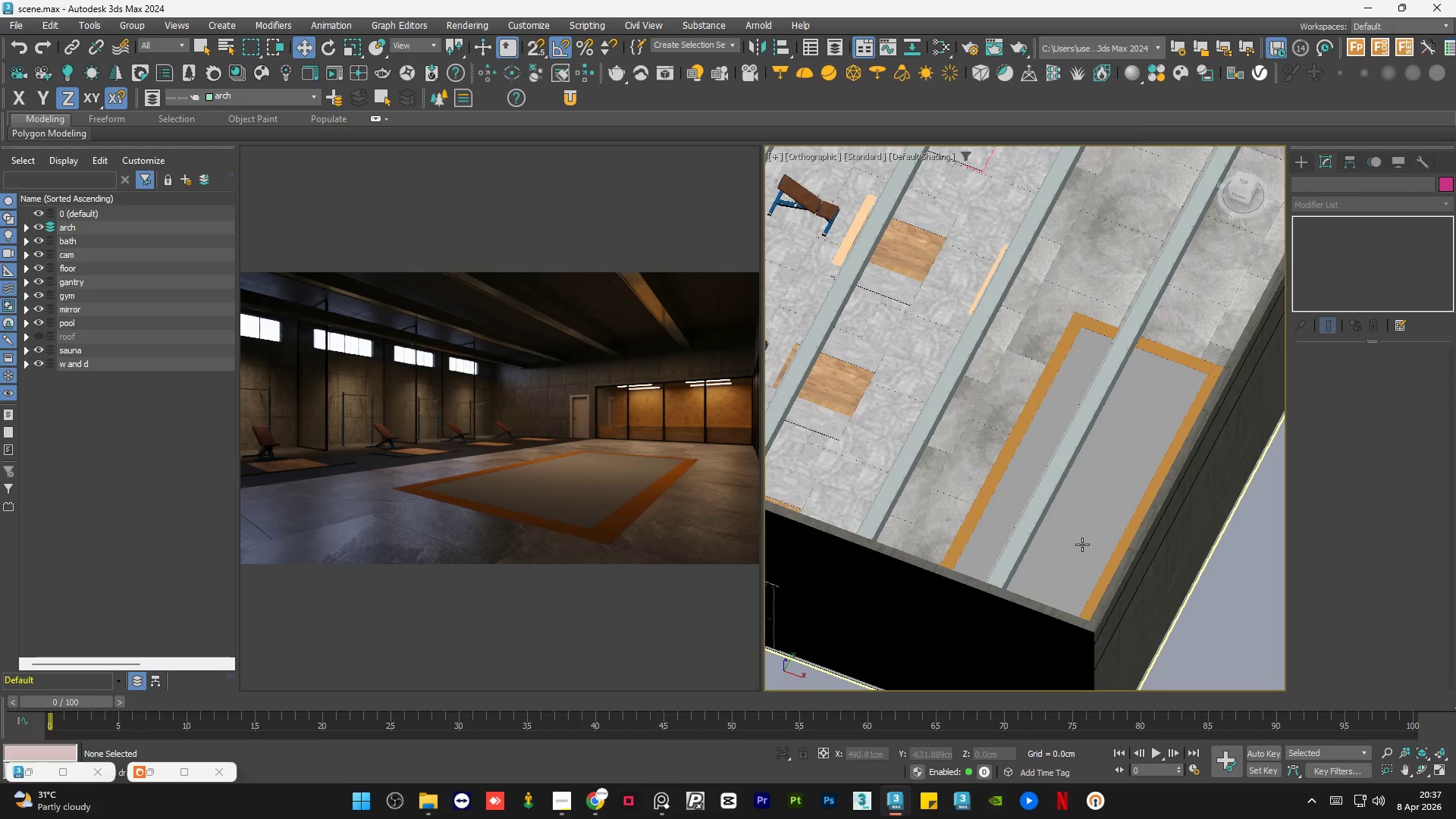 
left_click([1031, 488])
 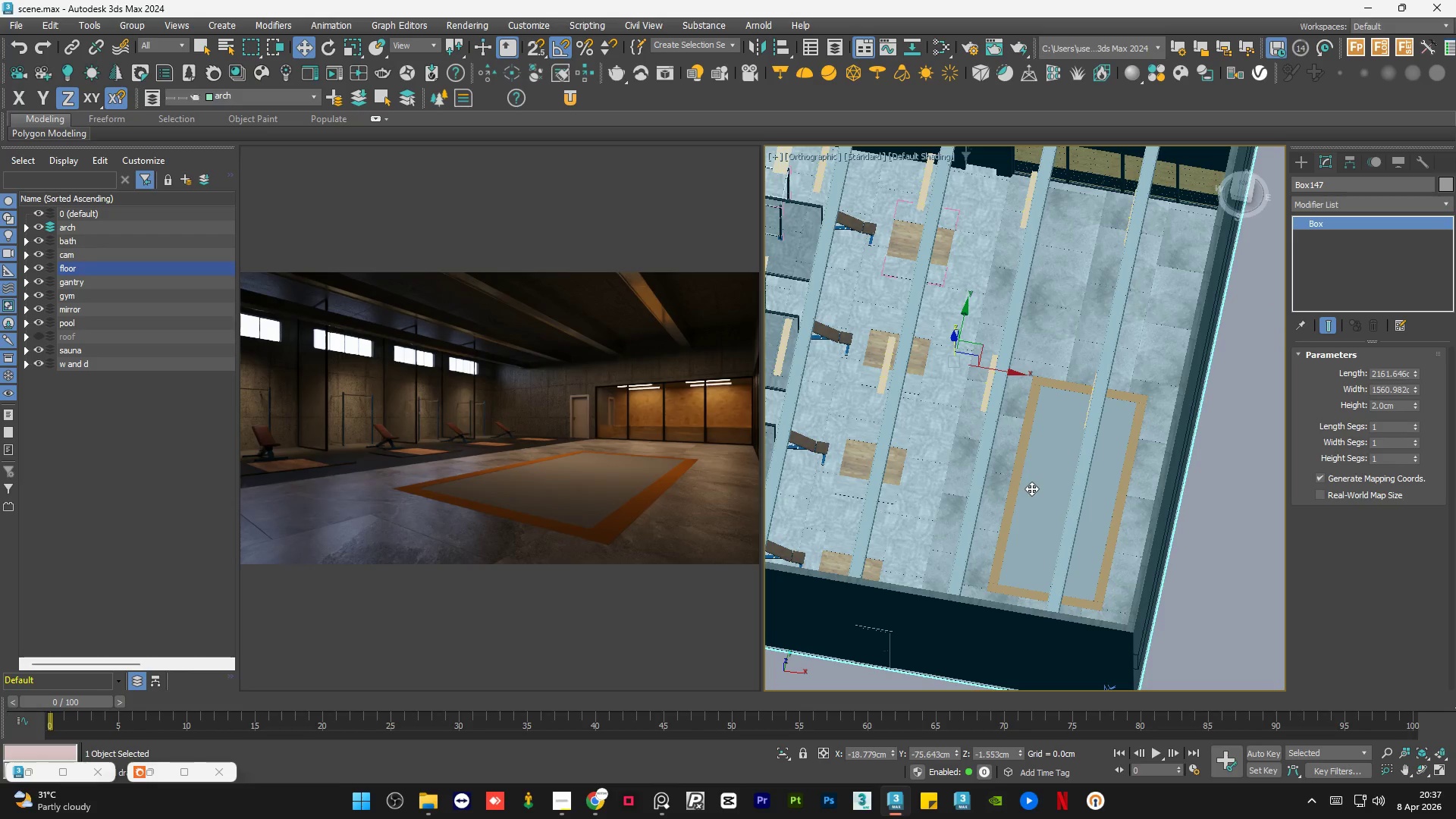 
hold_key(key=AltLeft, duration=1.52)
 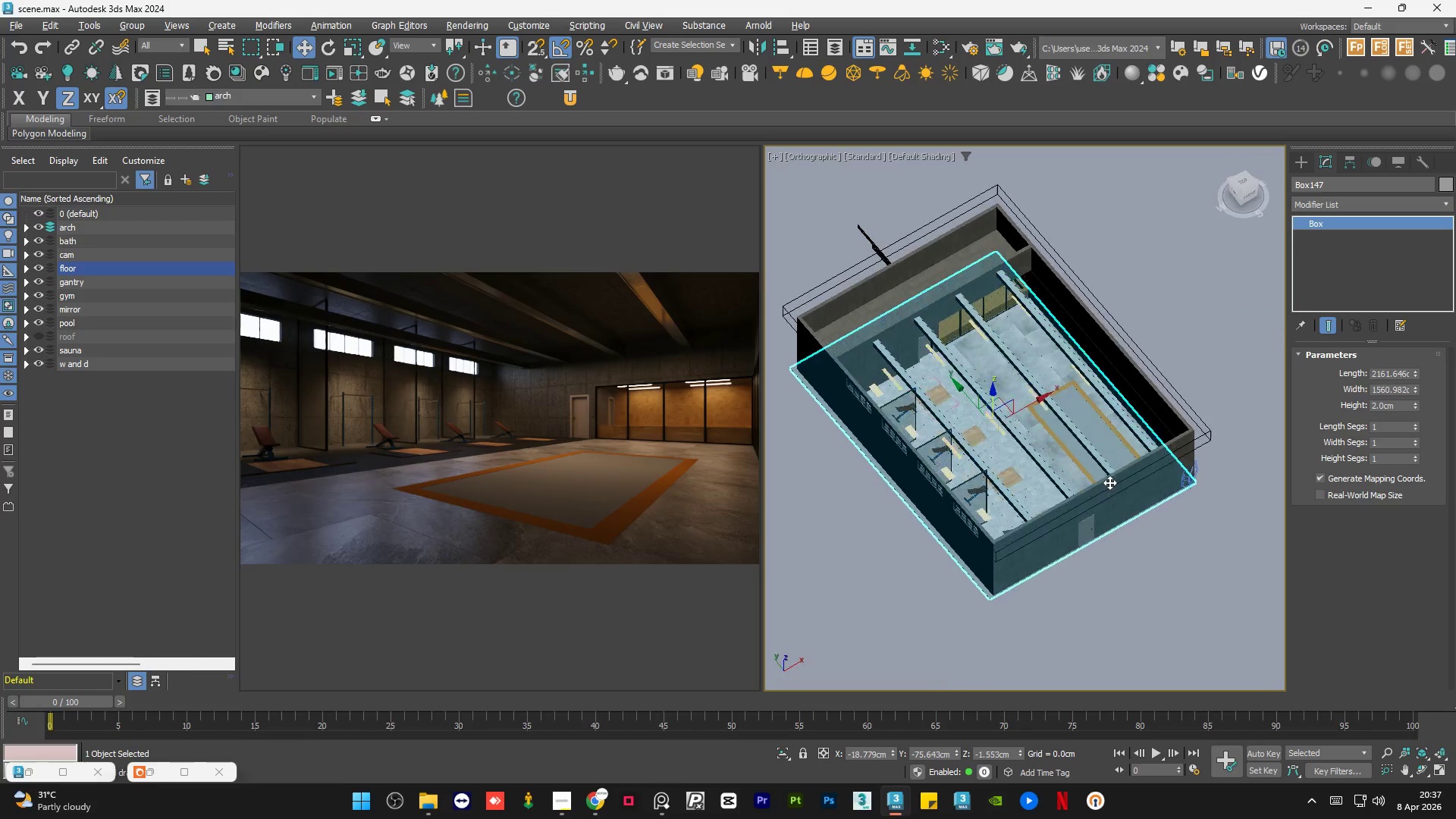 
scroll: coordinate [1031, 488], scroll_direction: down, amount: 2.0
 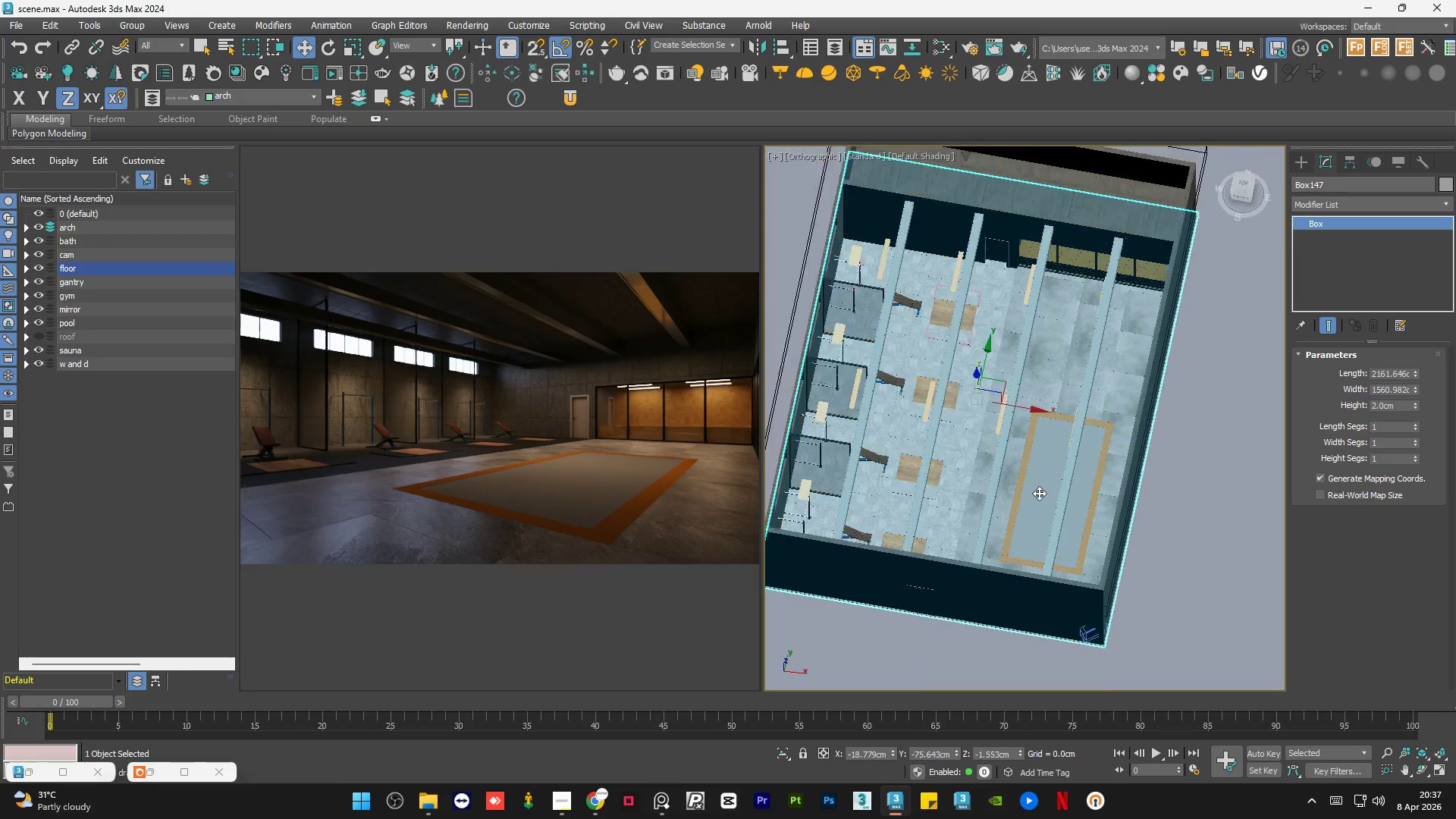 
hold_key(key=AltLeft, duration=0.66)
 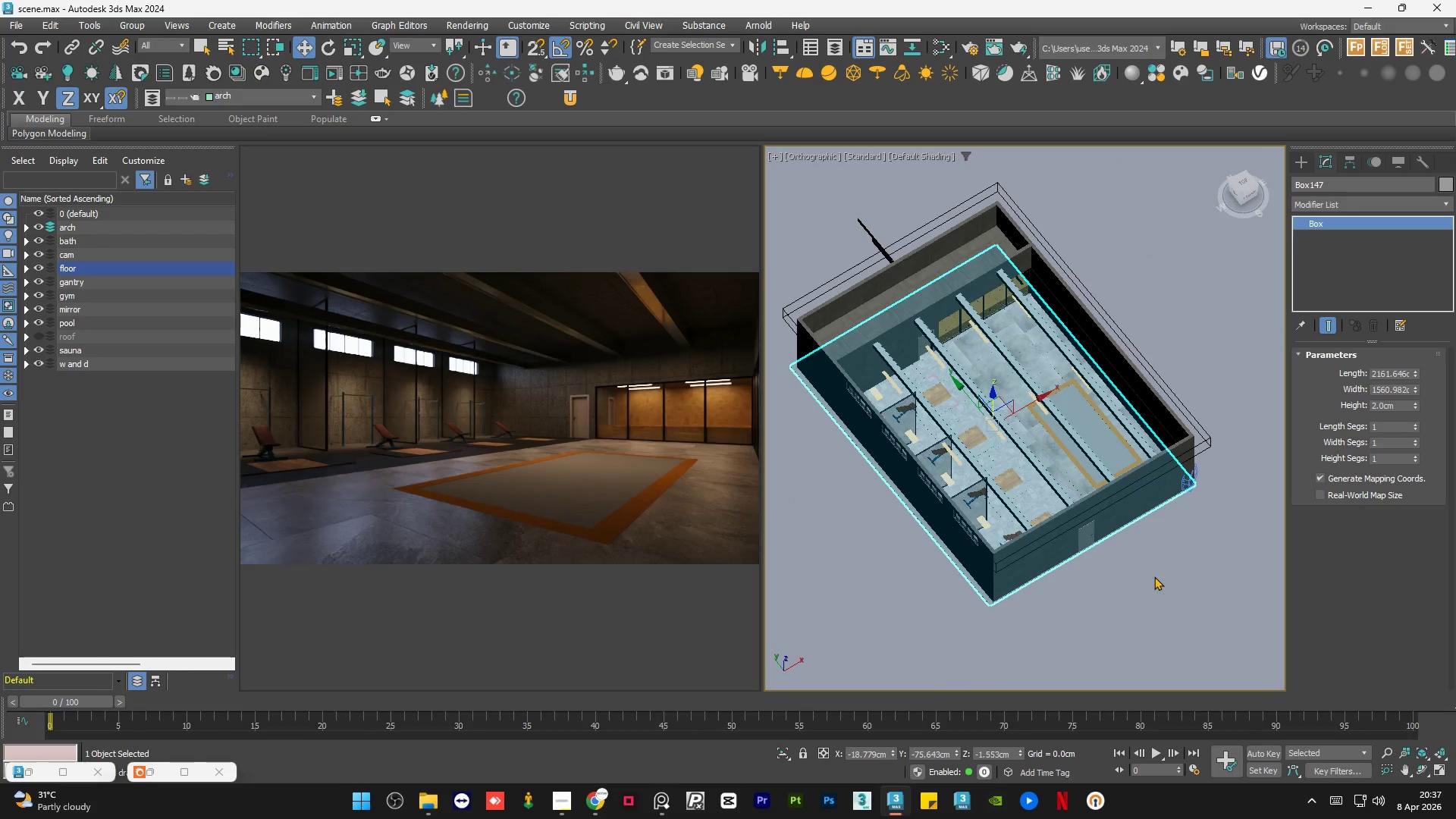 
left_click([1155, 579])
 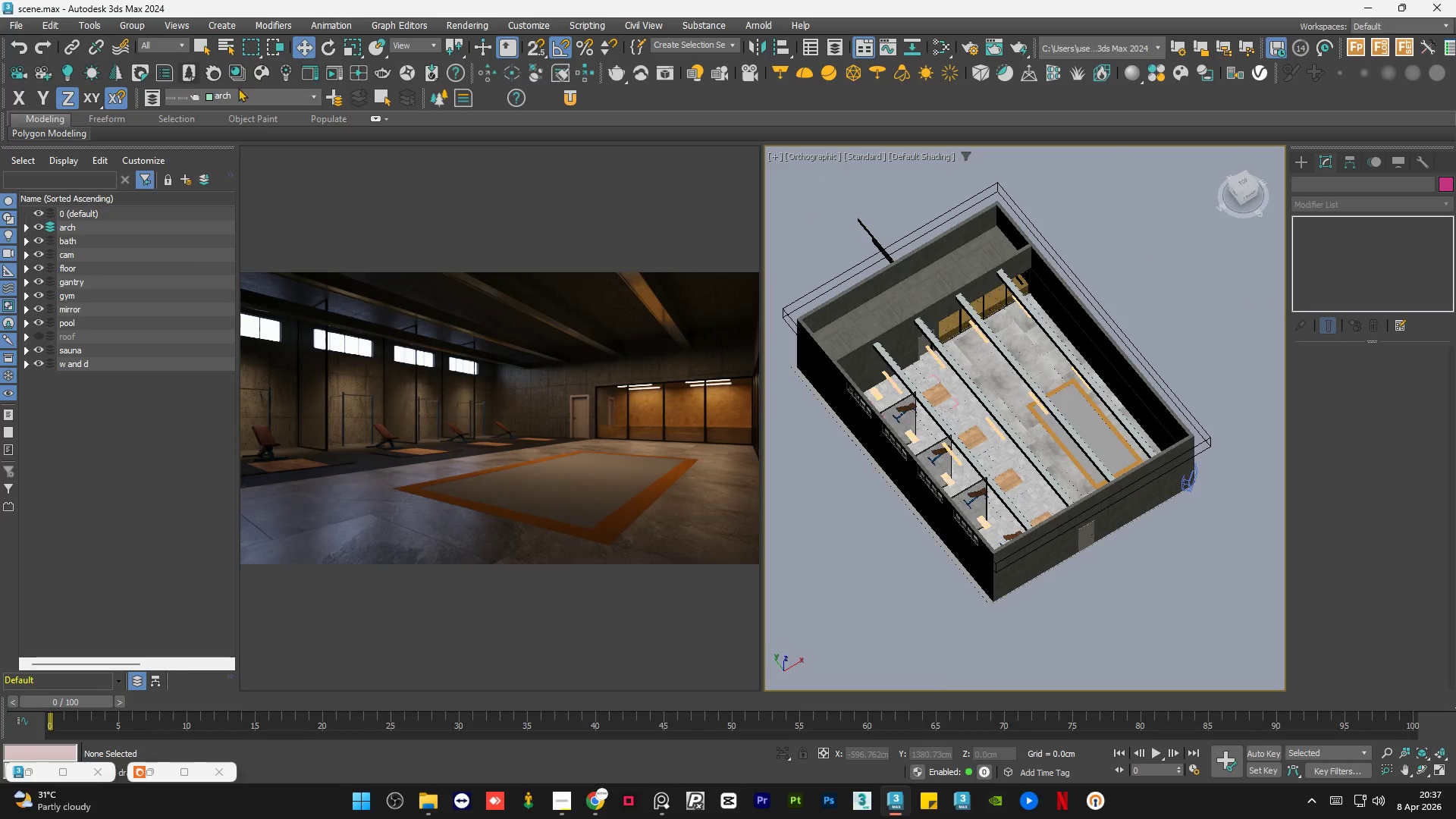 
scroll: coordinate [1085, 403], scroll_direction: up, amount: 5.0
 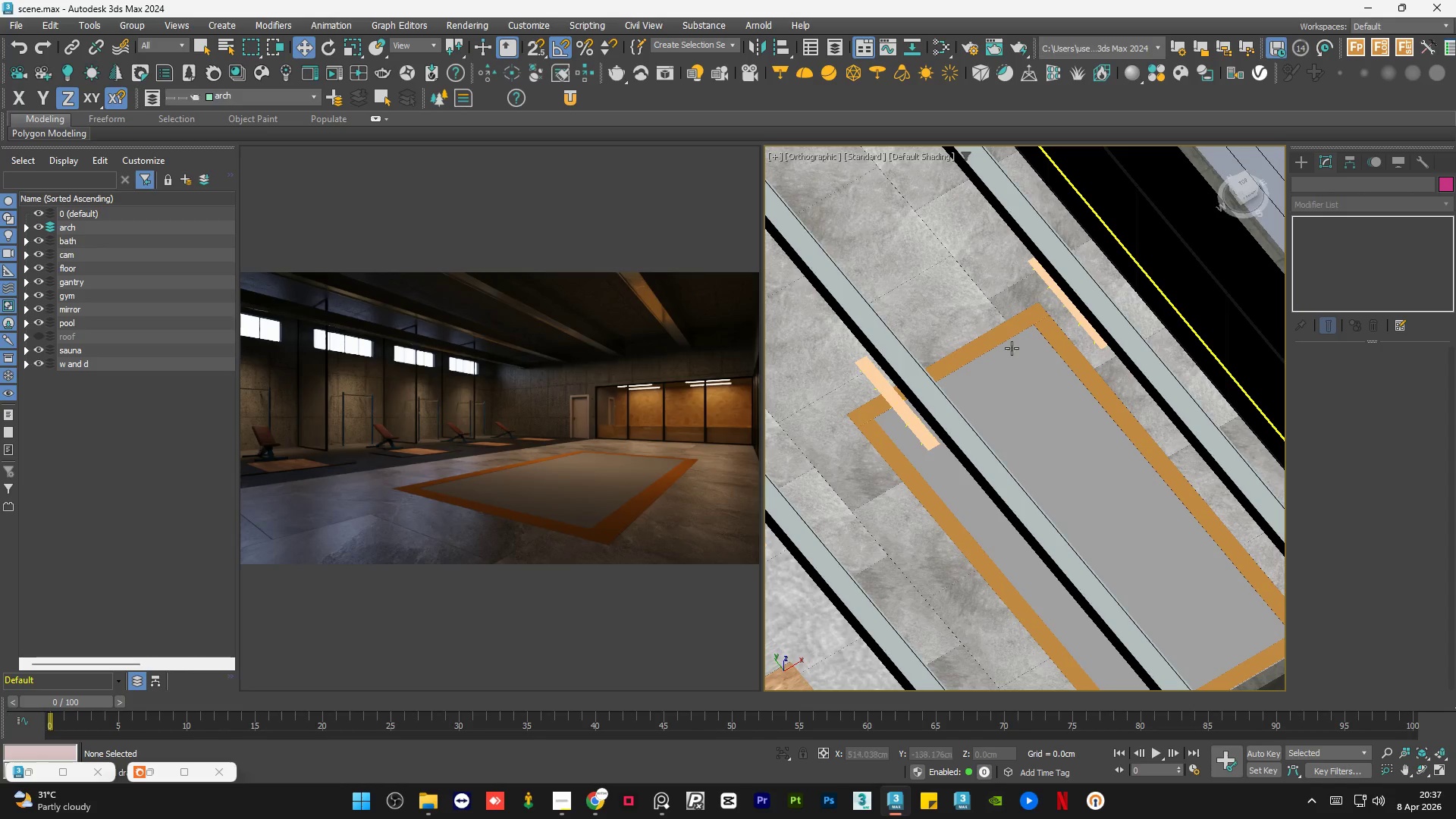 
left_click([1012, 348])
 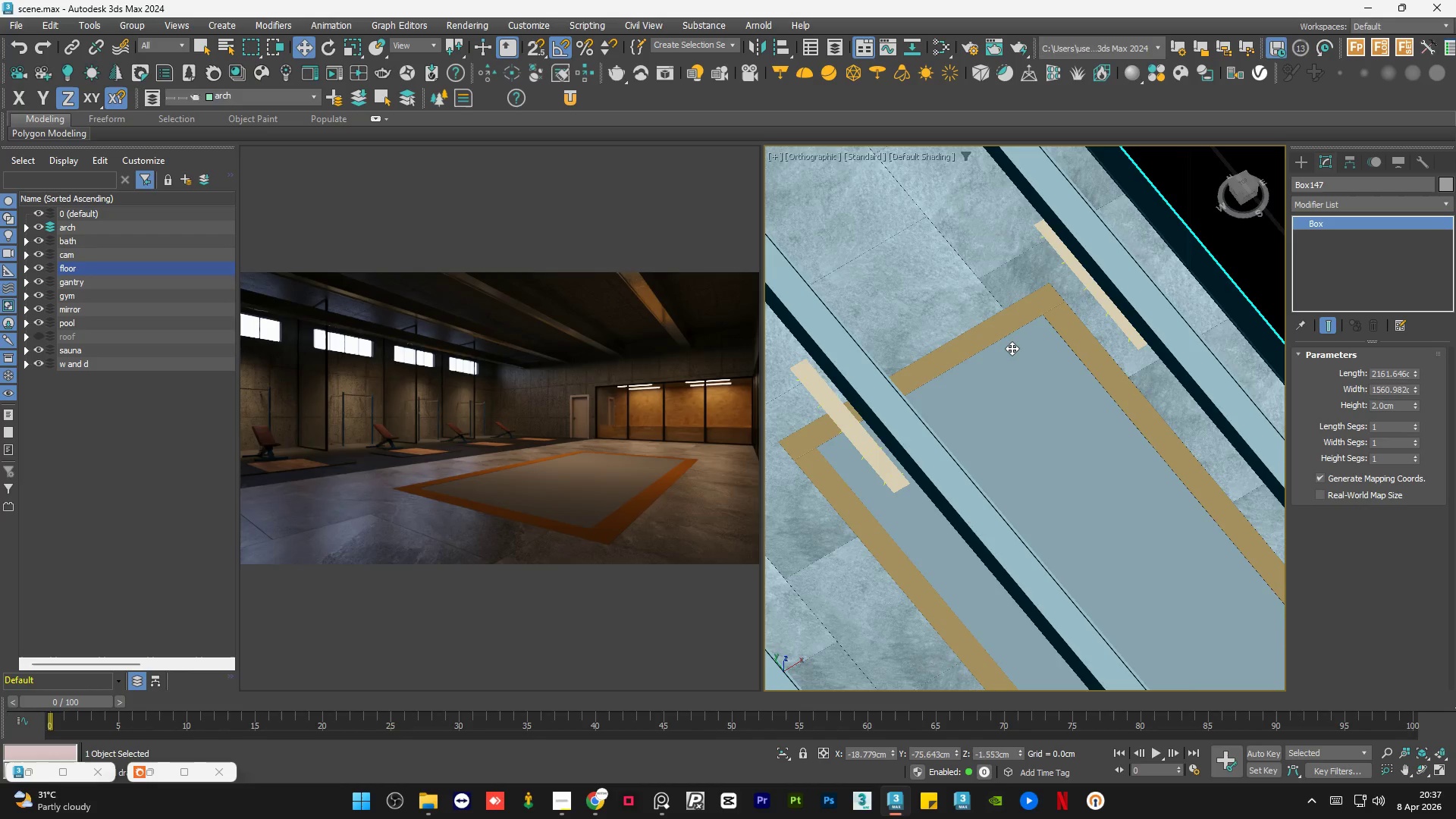 
scroll: coordinate [1012, 348], scroll_direction: up, amount: 1.0
 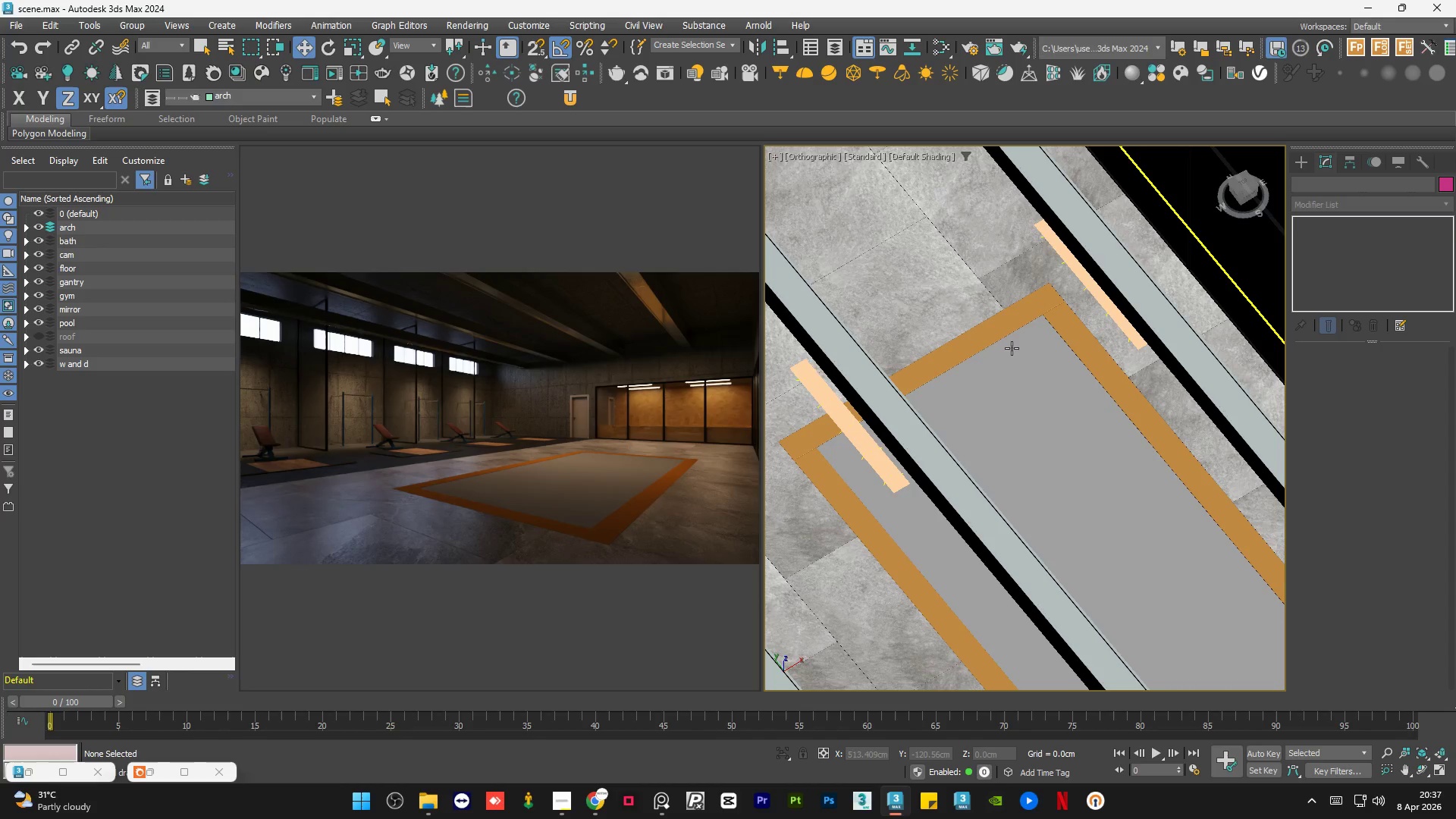 
hold_key(key=AltLeft, duration=1.5)
 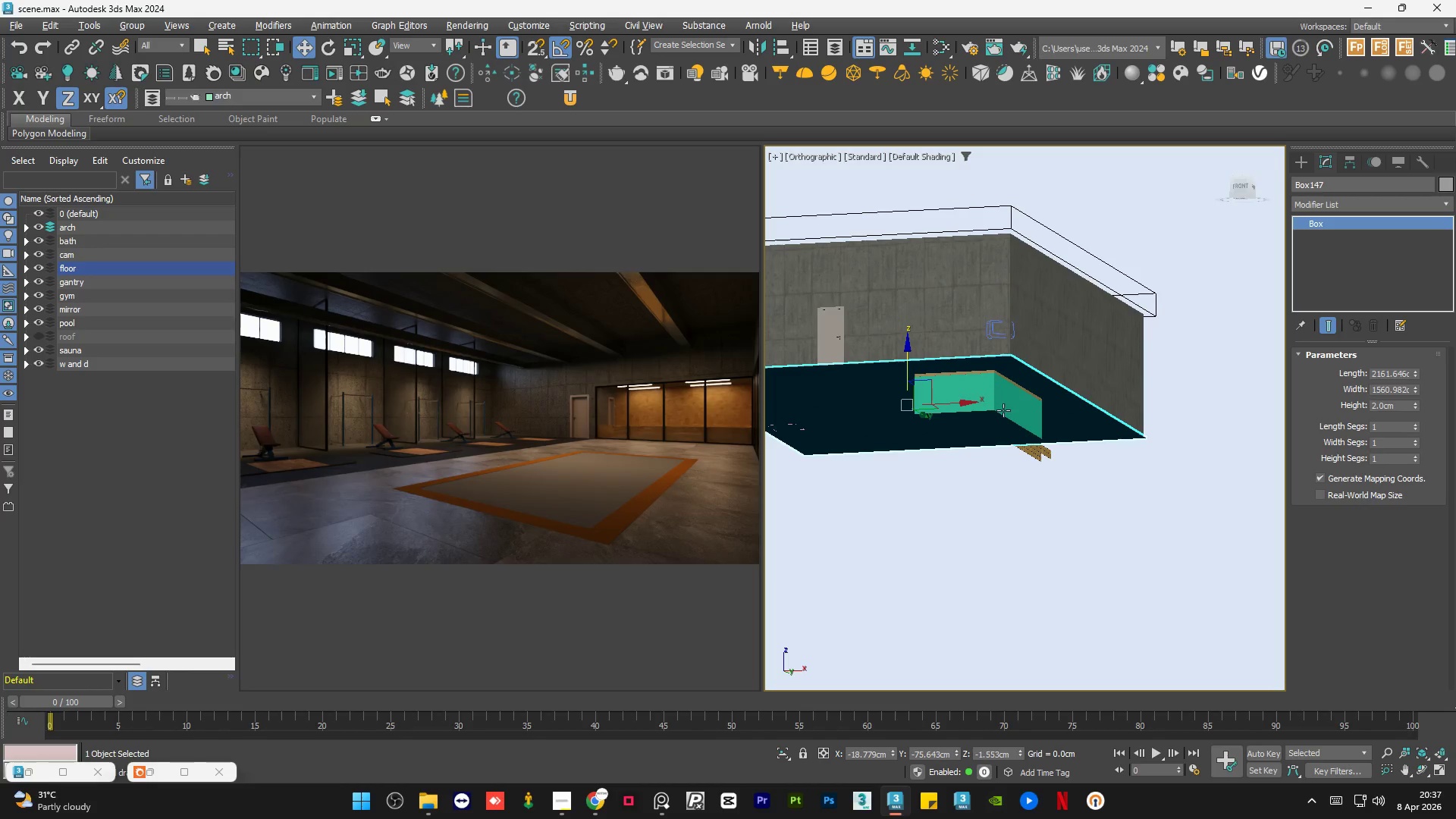 
scroll: coordinate [1012, 353], scroll_direction: down, amount: 5.0
 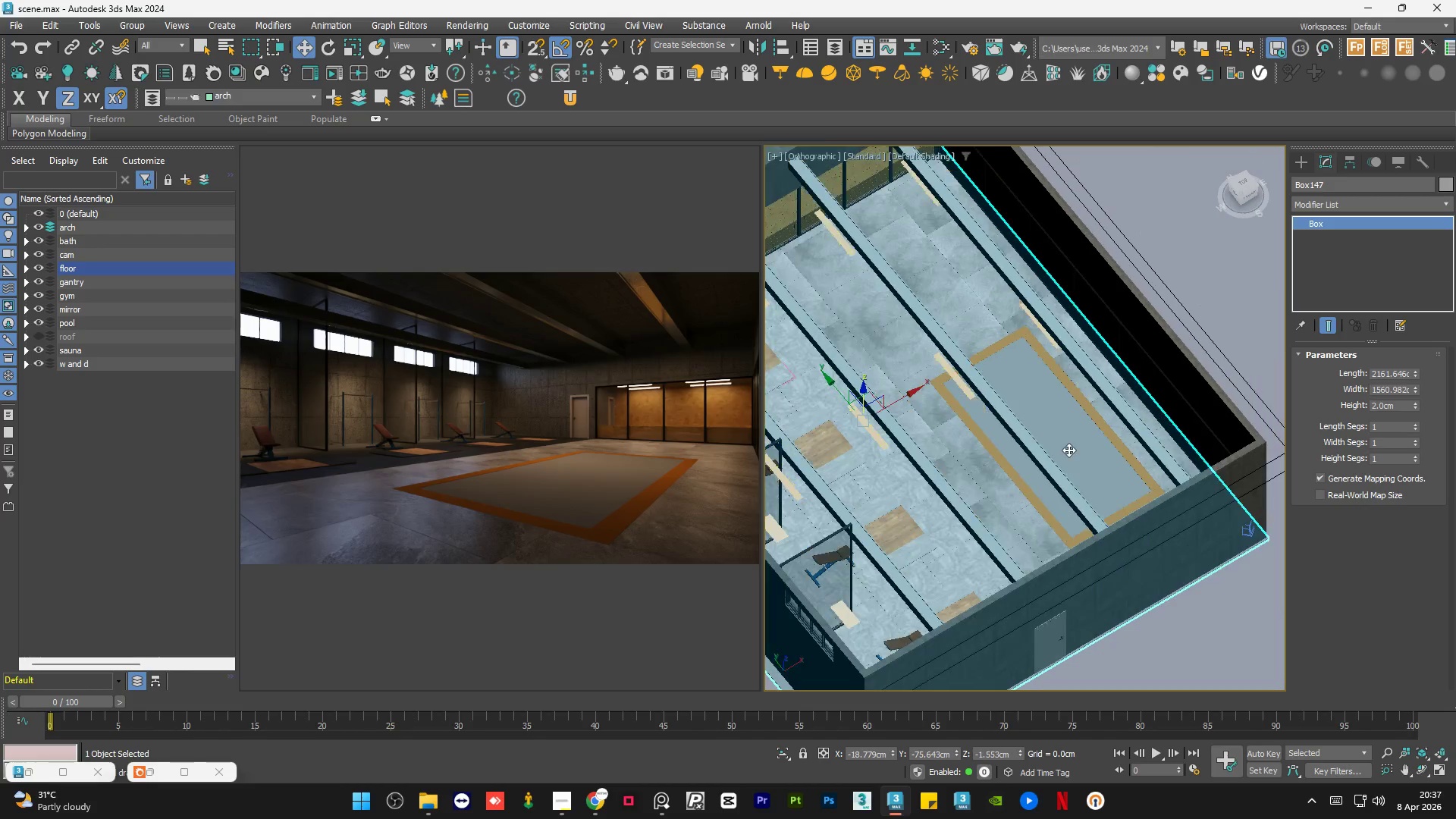 
key(Alt+AltLeft)
 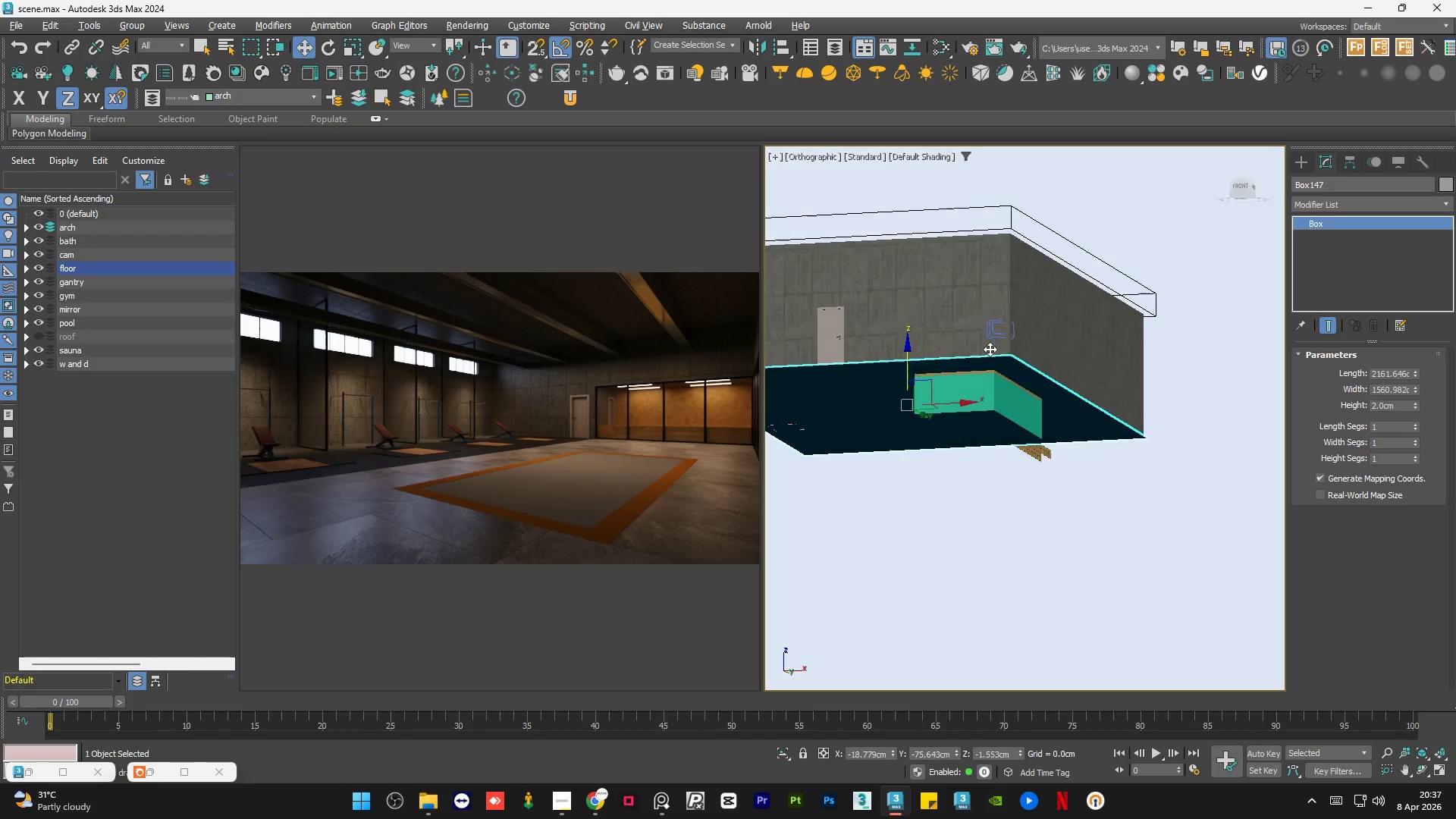 
key(Alt+AltLeft)
 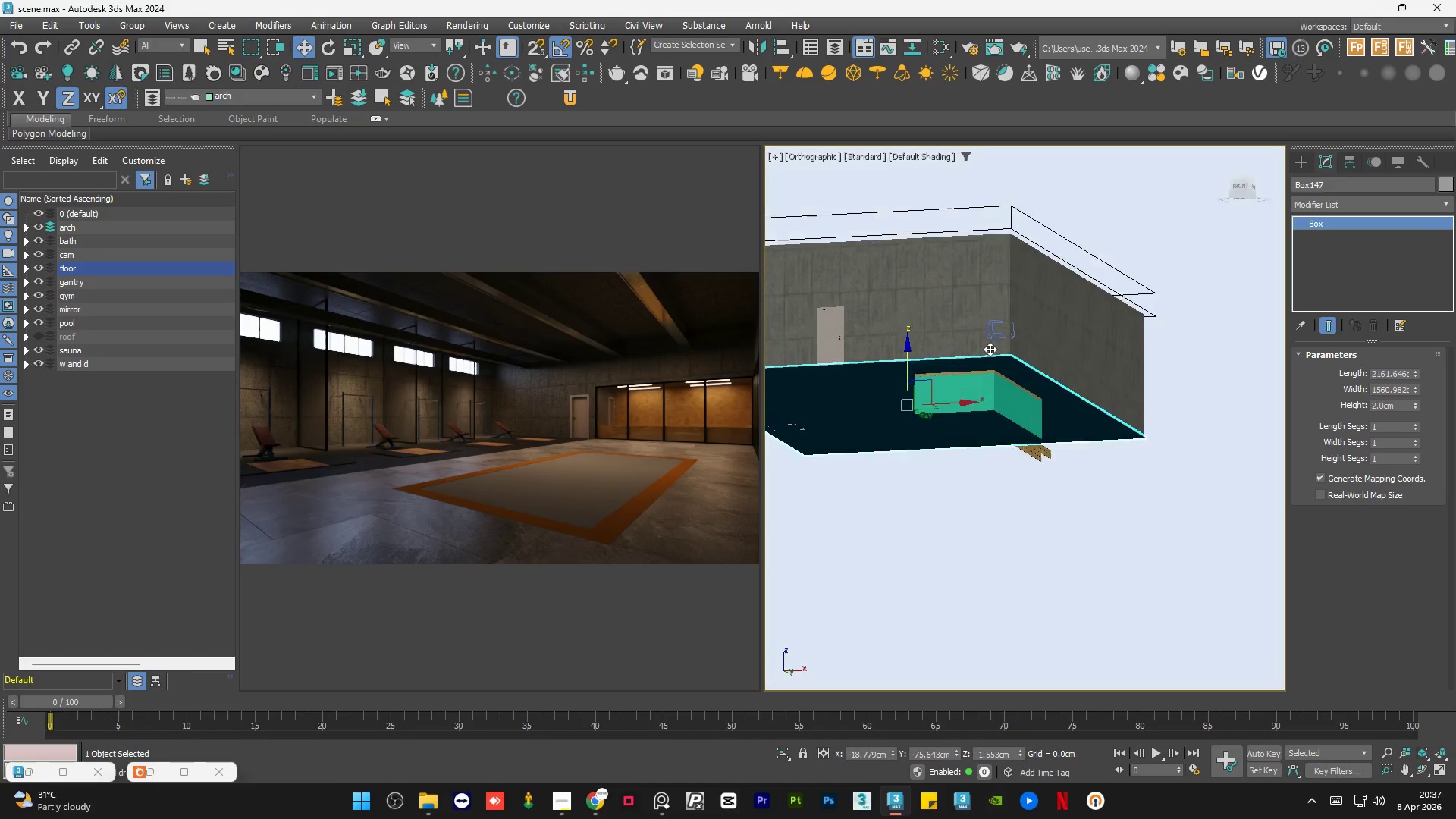 
key(Alt+AltLeft)
 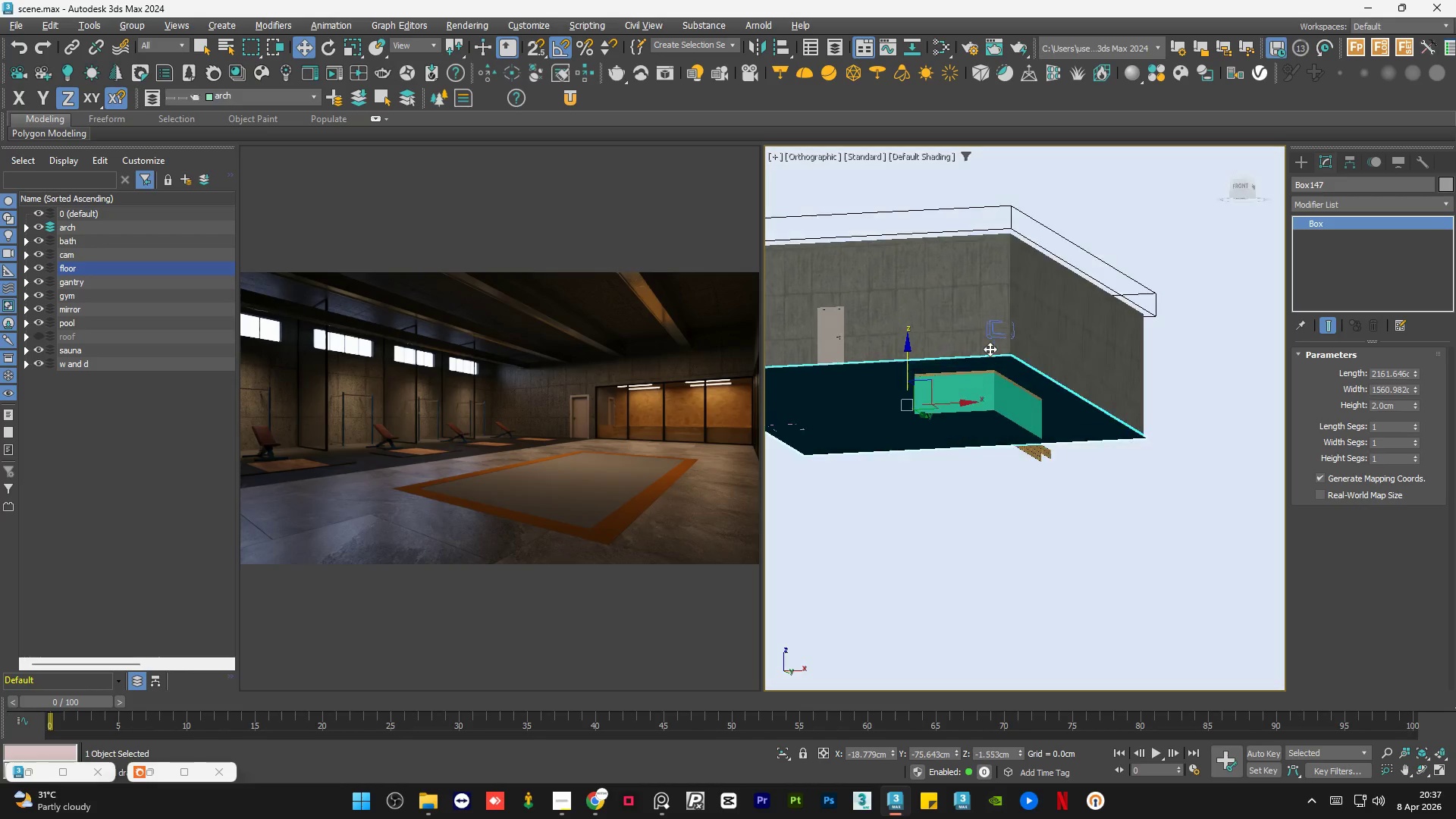 
key(Alt+AltLeft)
 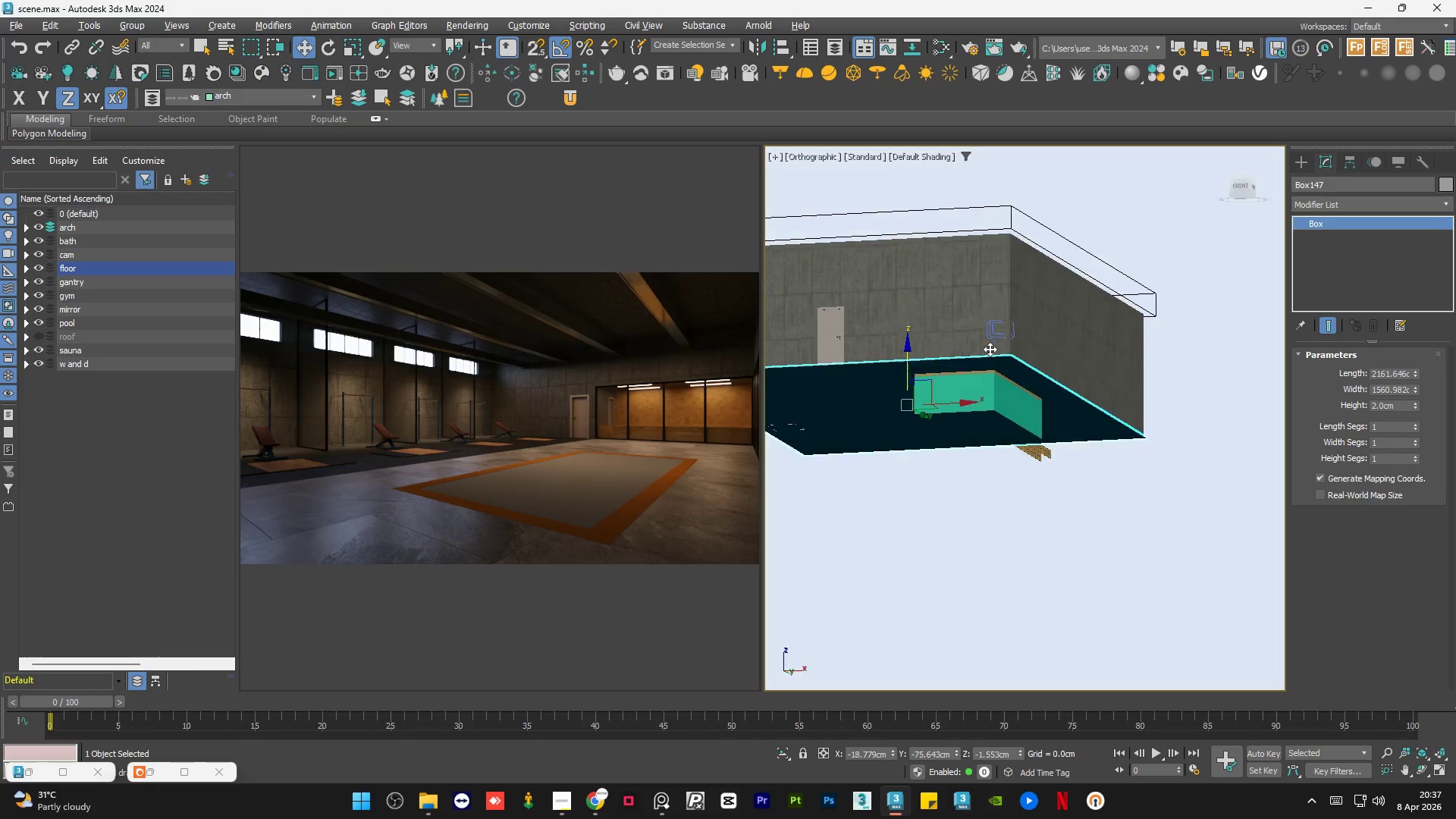 
key(Alt+AltLeft)
 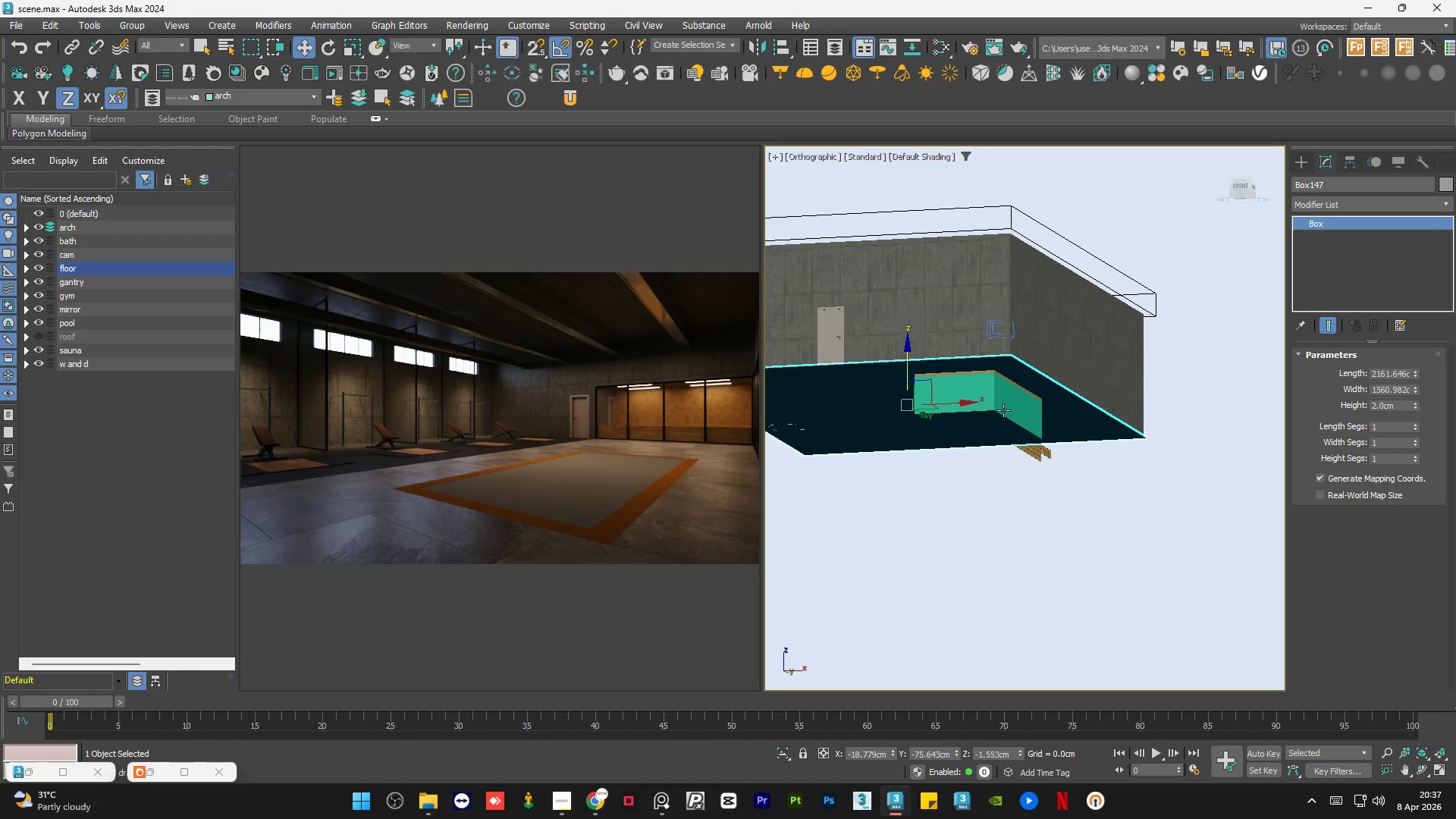 
hold_key(key=AltLeft, duration=0.98)
 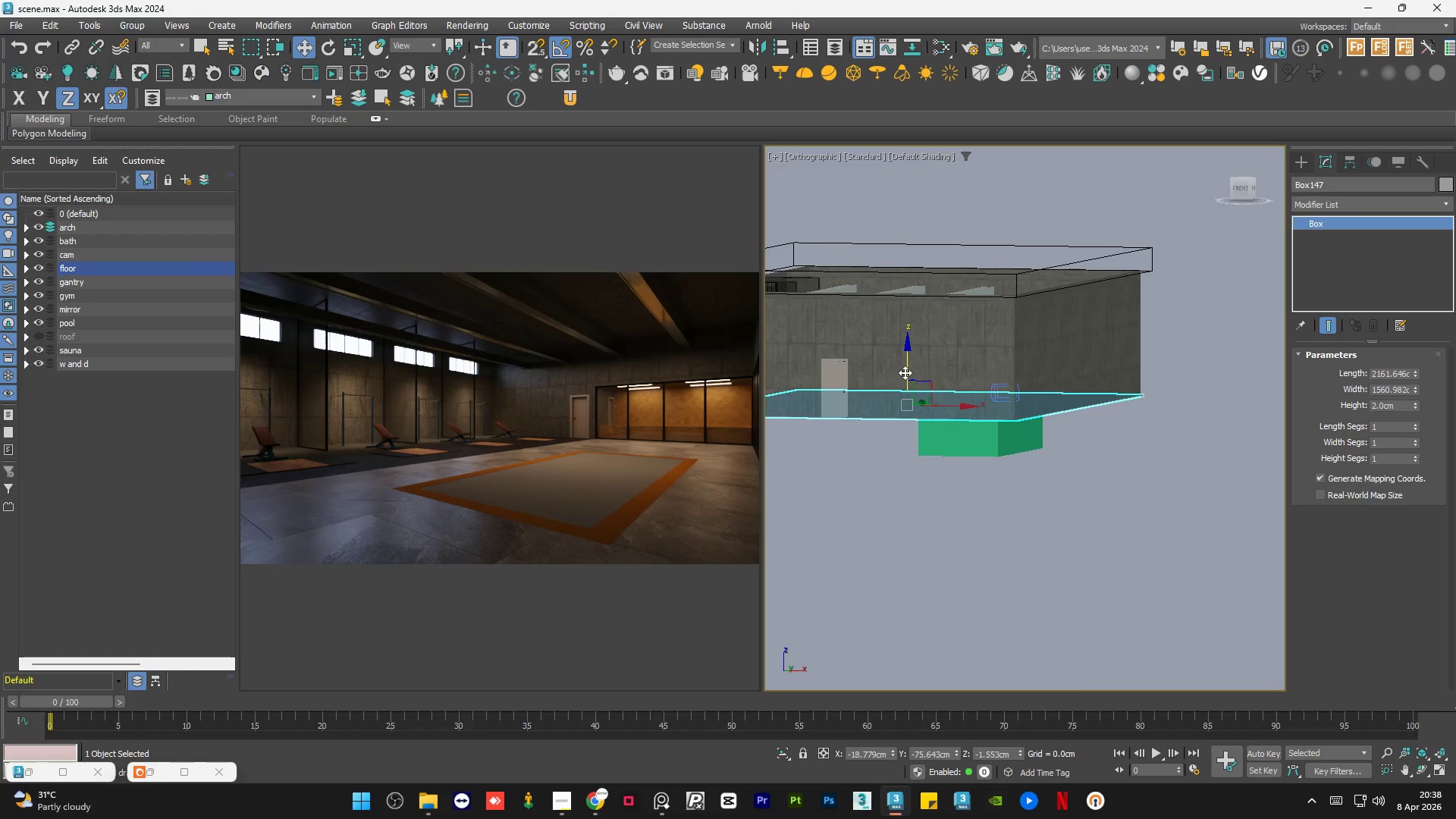 
left_click_drag(start_coordinate=[905, 372], to_coordinate=[917, 454])
 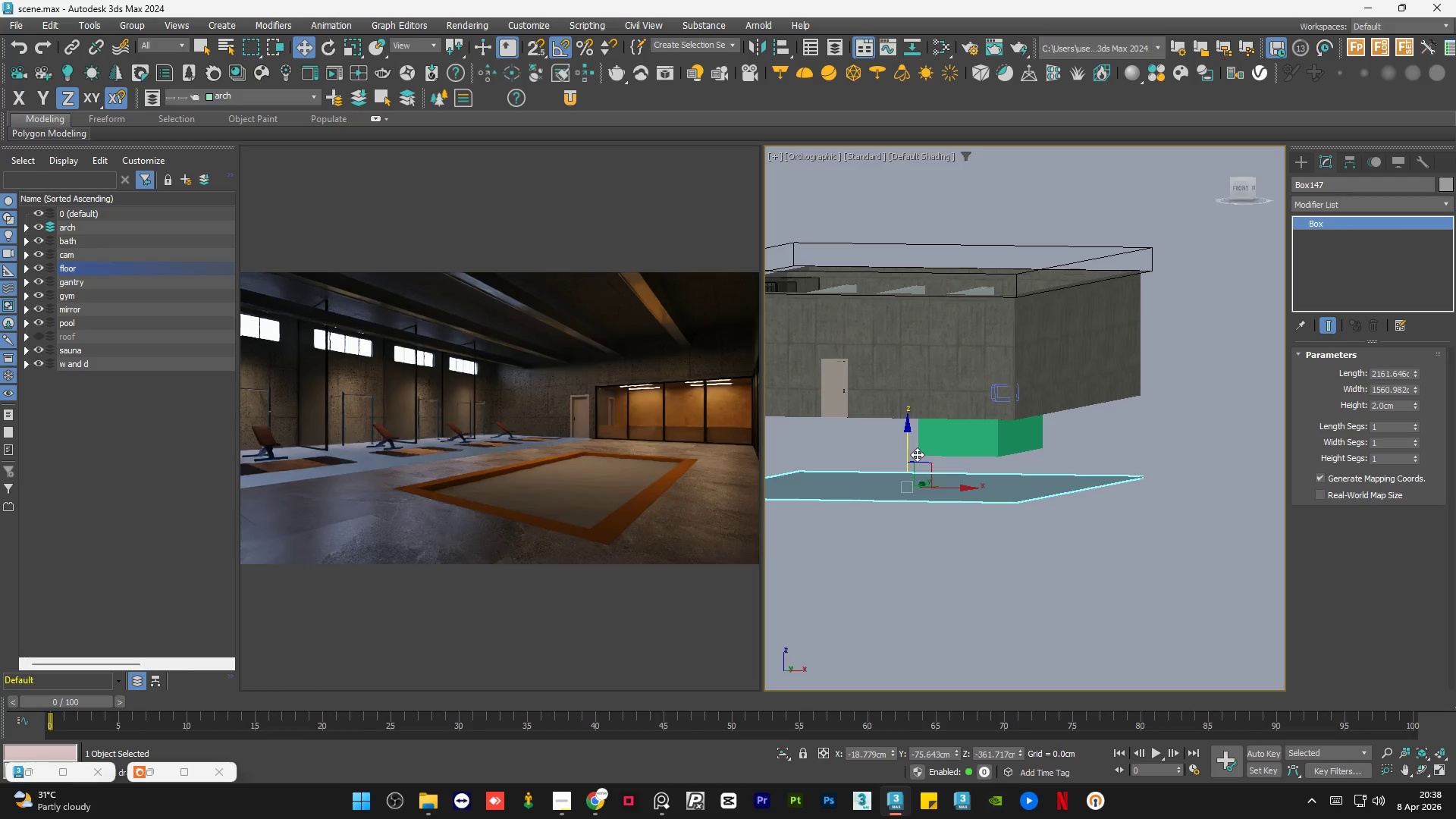 
wait(8.39)
 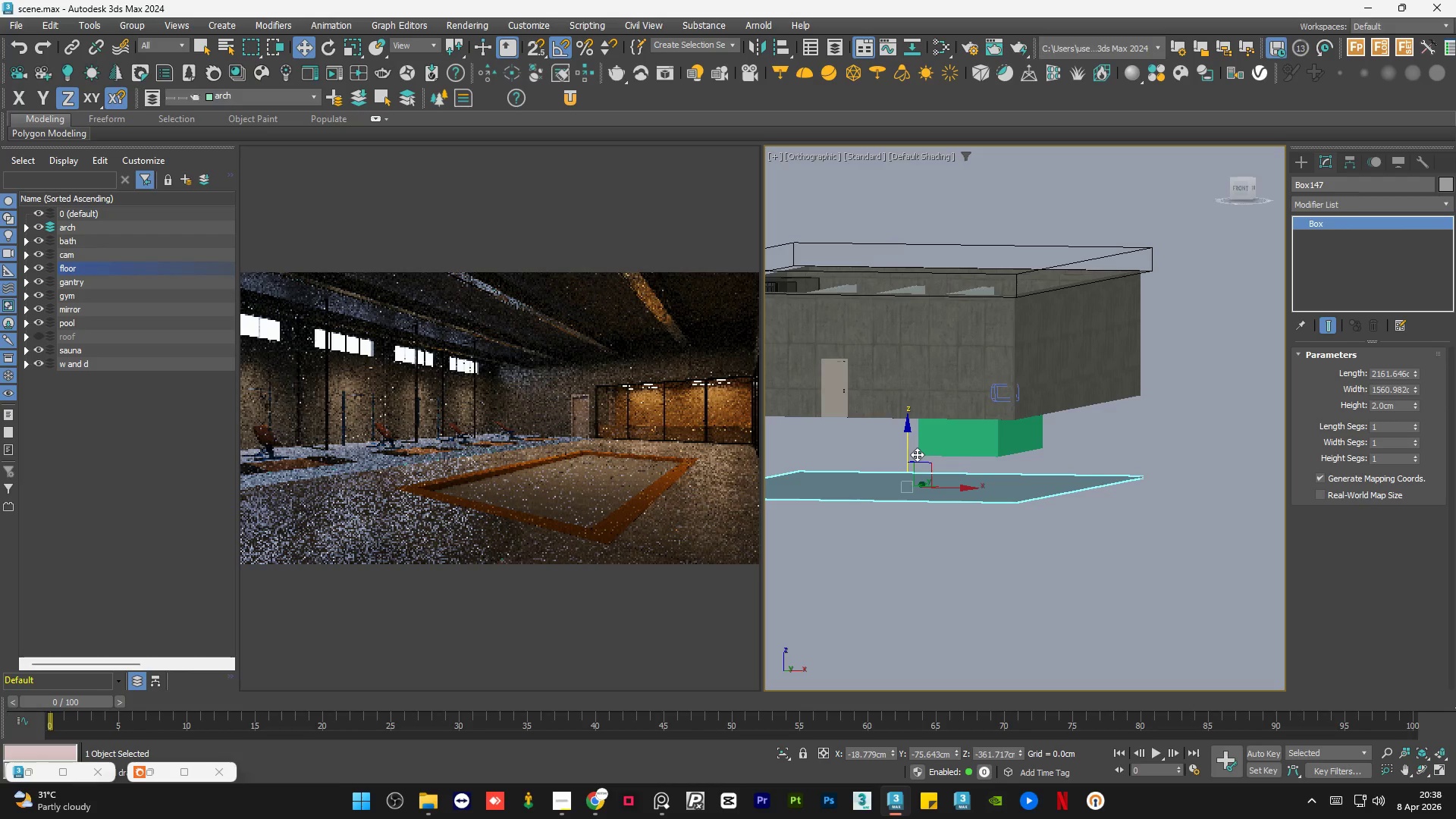 
key(Control+Z)
 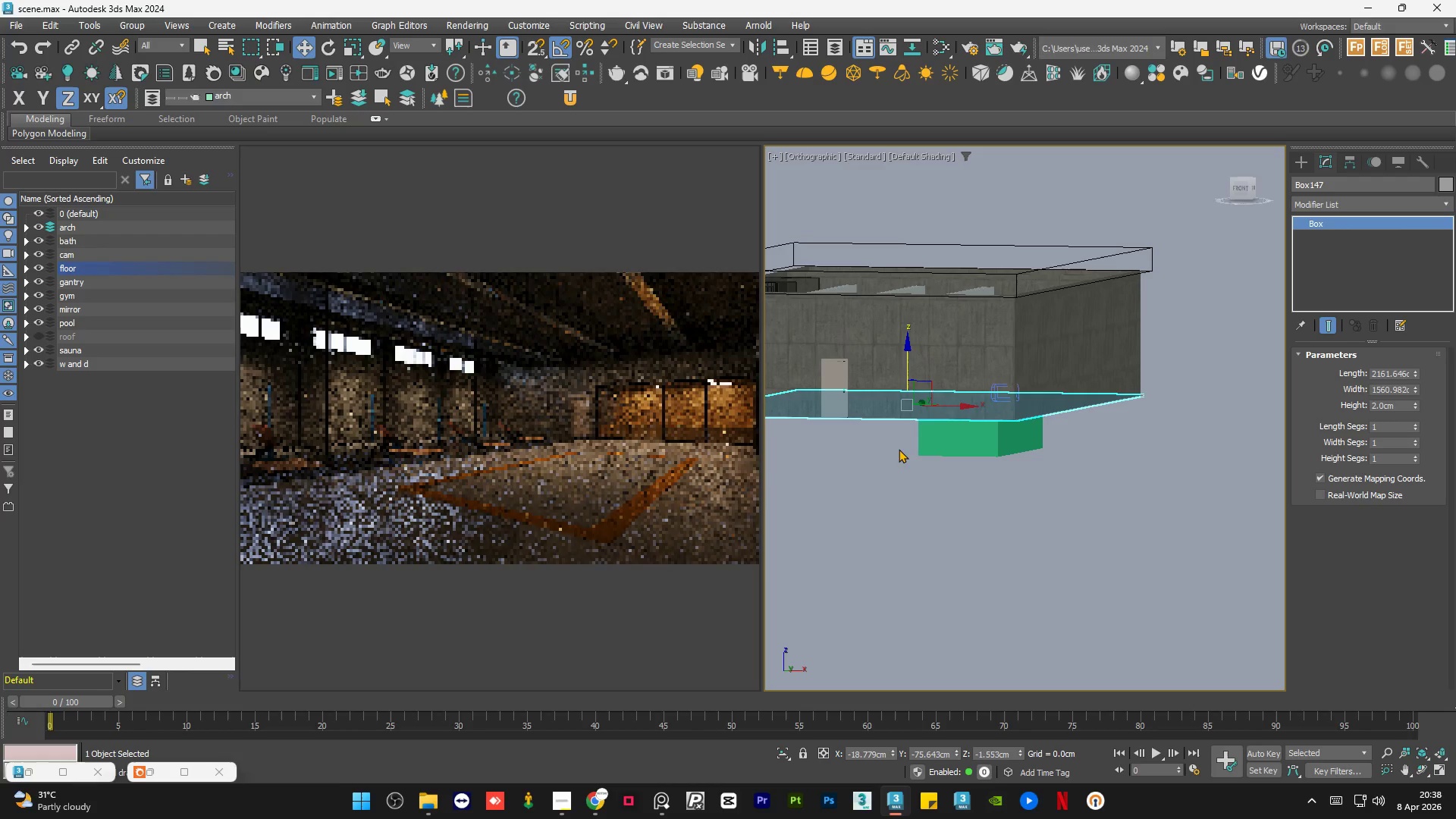 
hold_key(key=AltLeft, duration=1.5)
 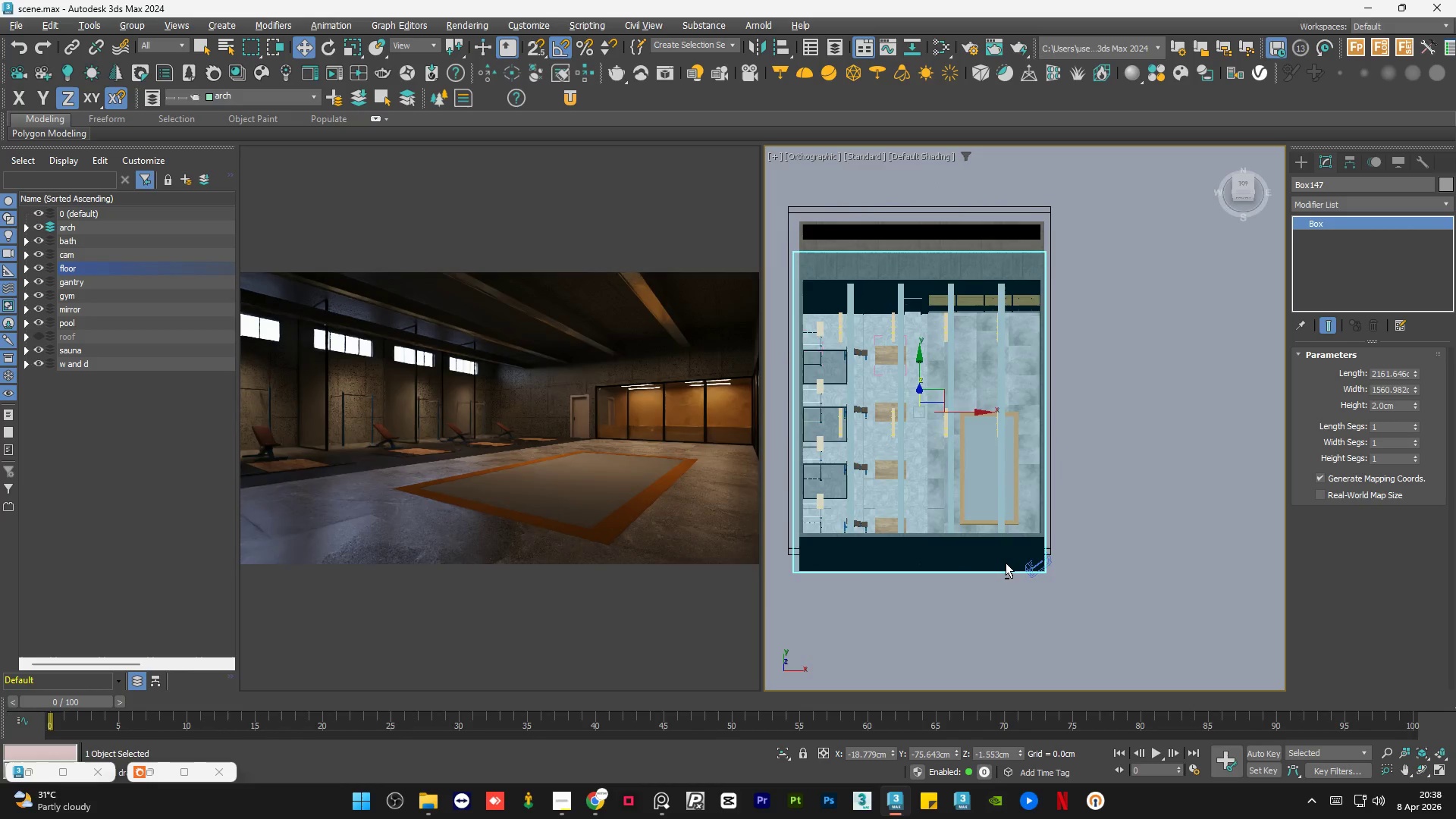 
scroll: coordinate [947, 428], scroll_direction: down, amount: 1.0
 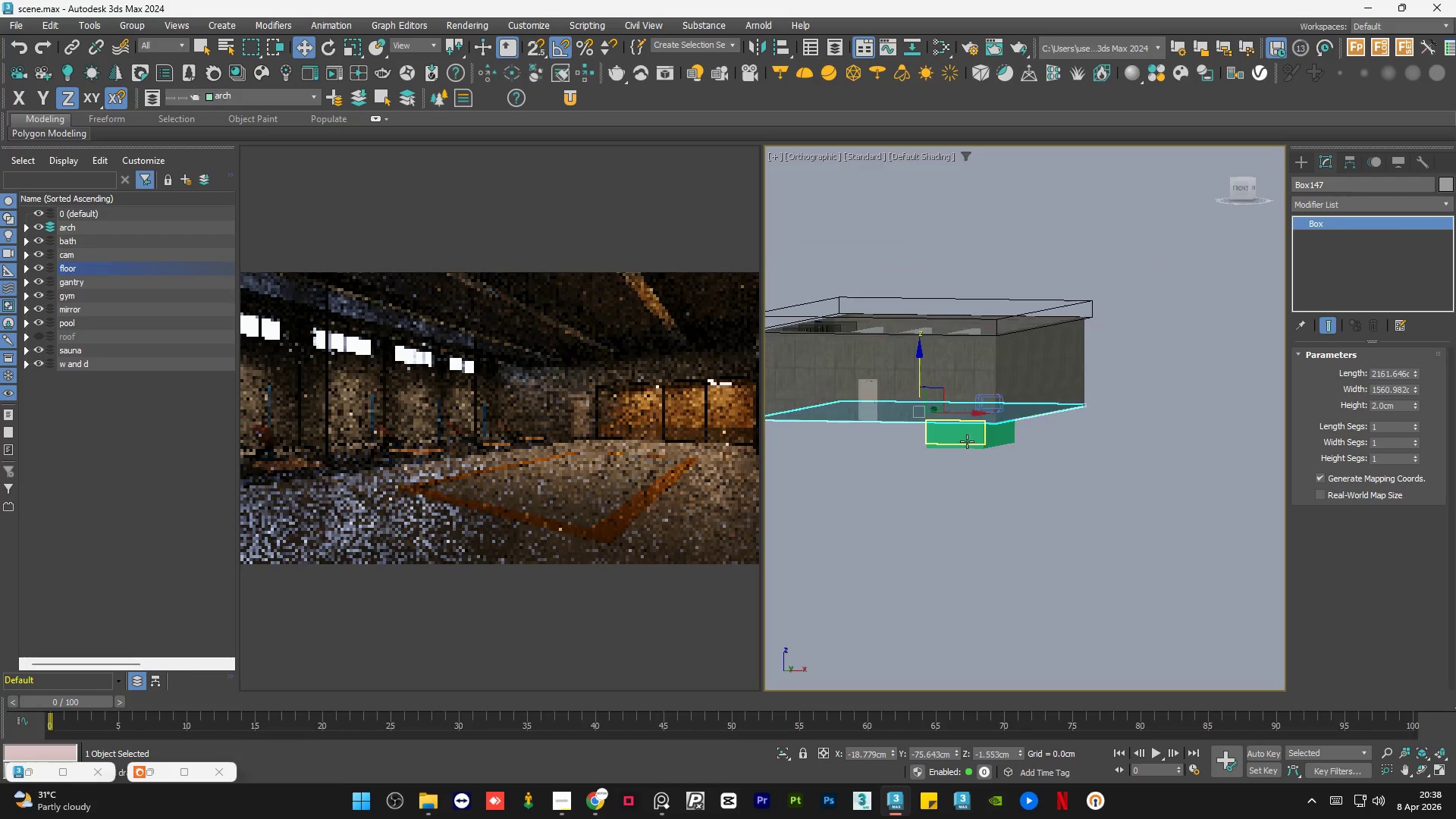 
hold_key(key=AltLeft, duration=1.09)
 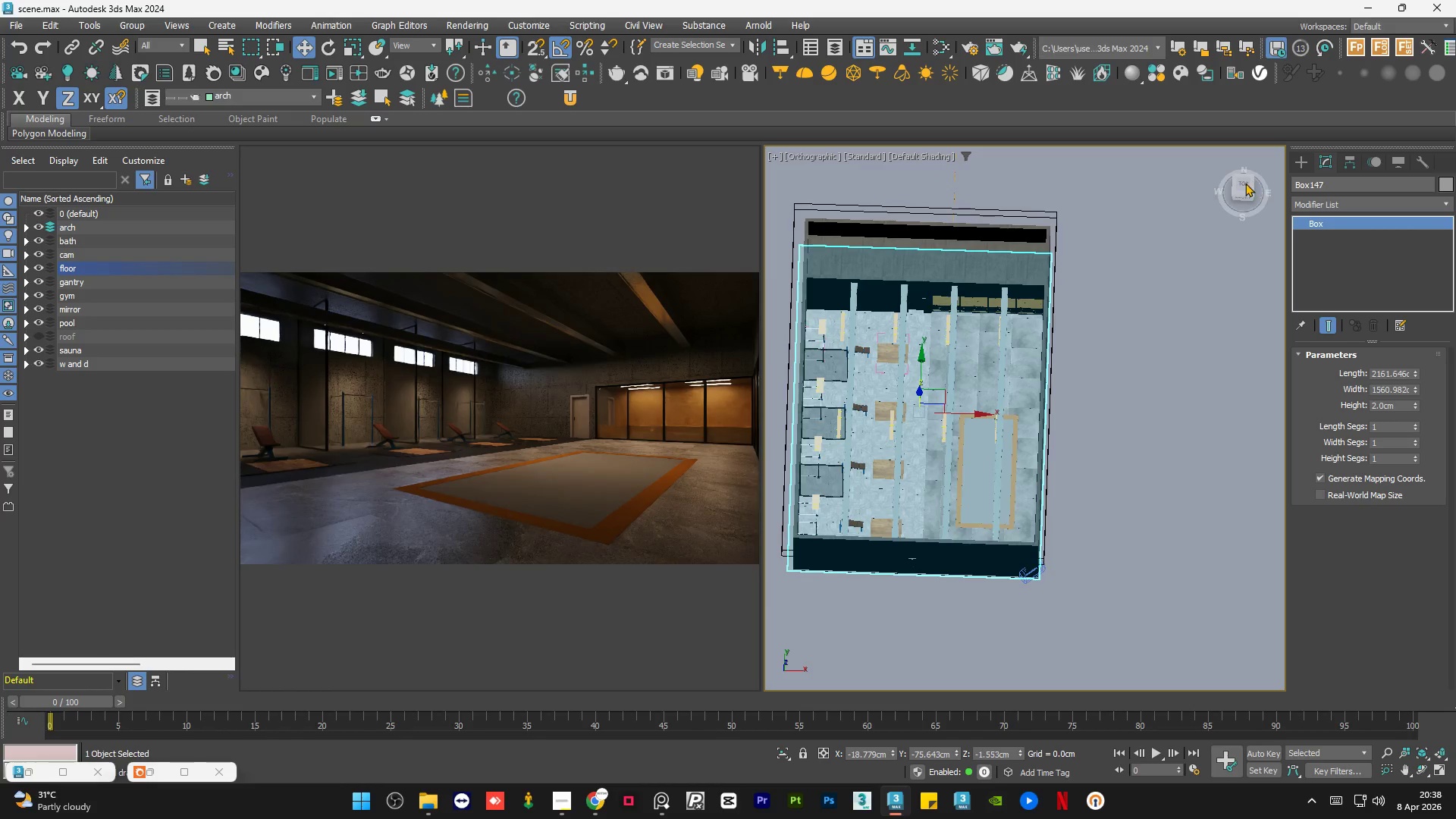 
left_click([1242, 184])
 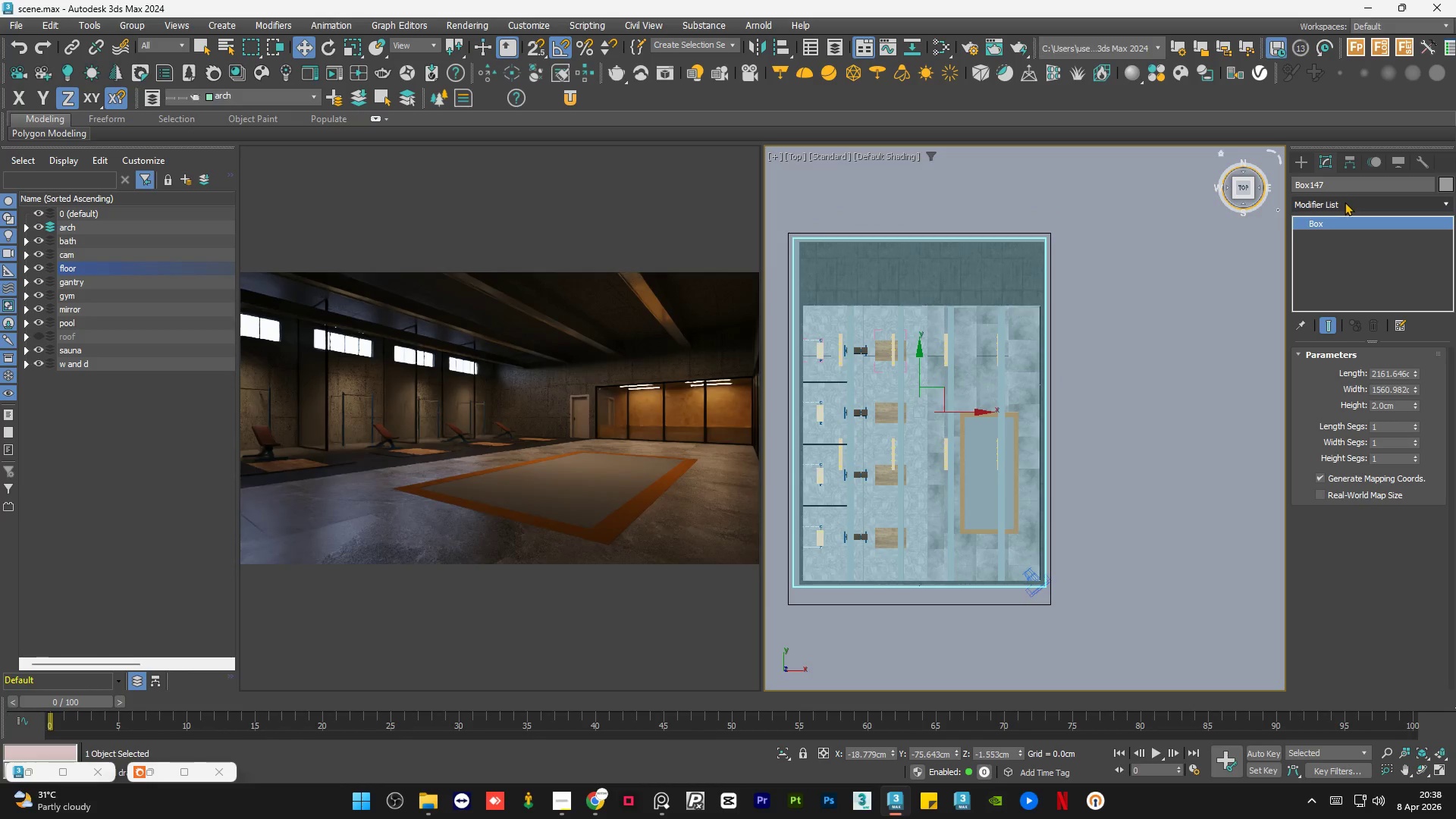 
left_click([1345, 202])
 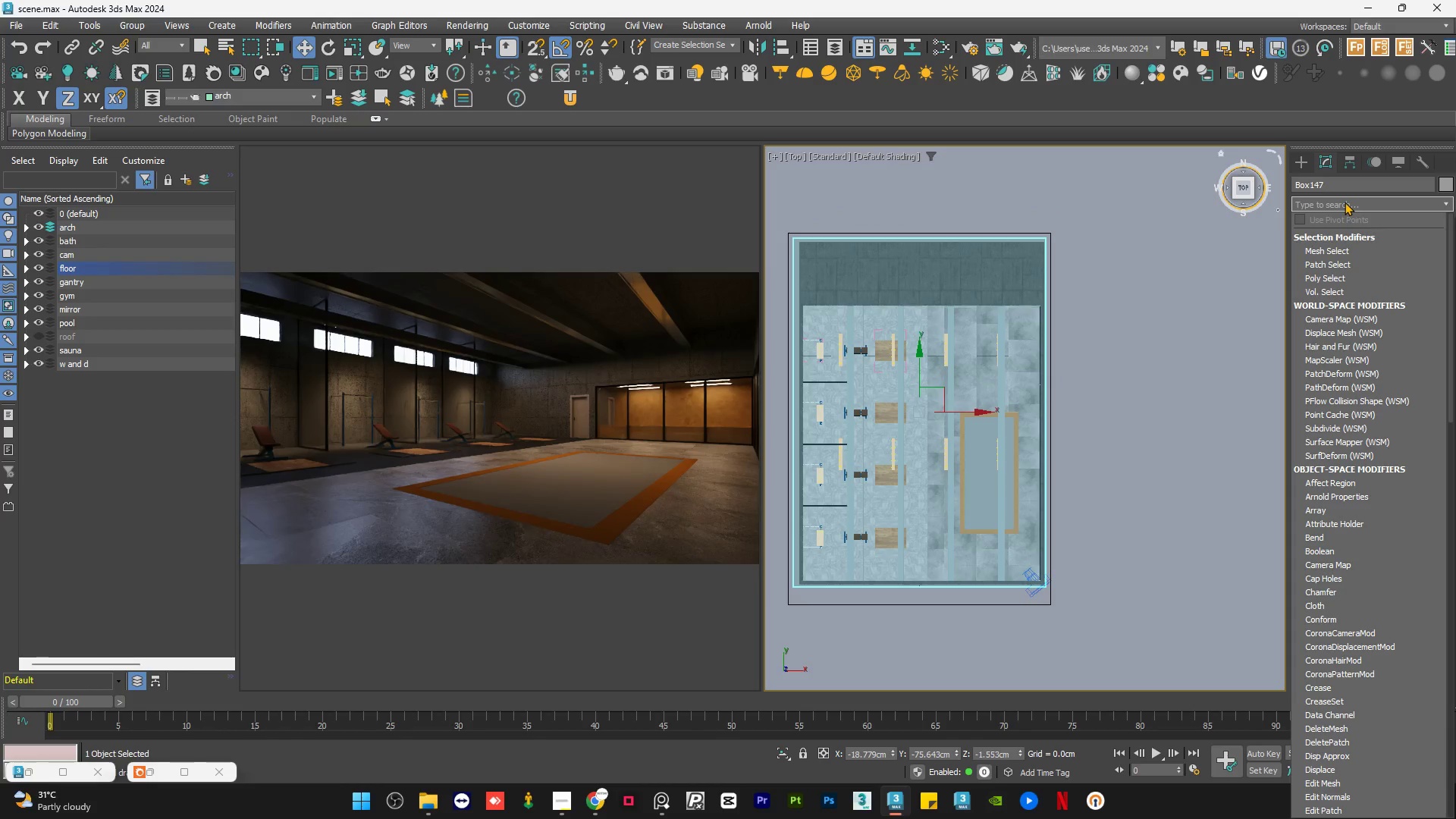 
type(ed)
 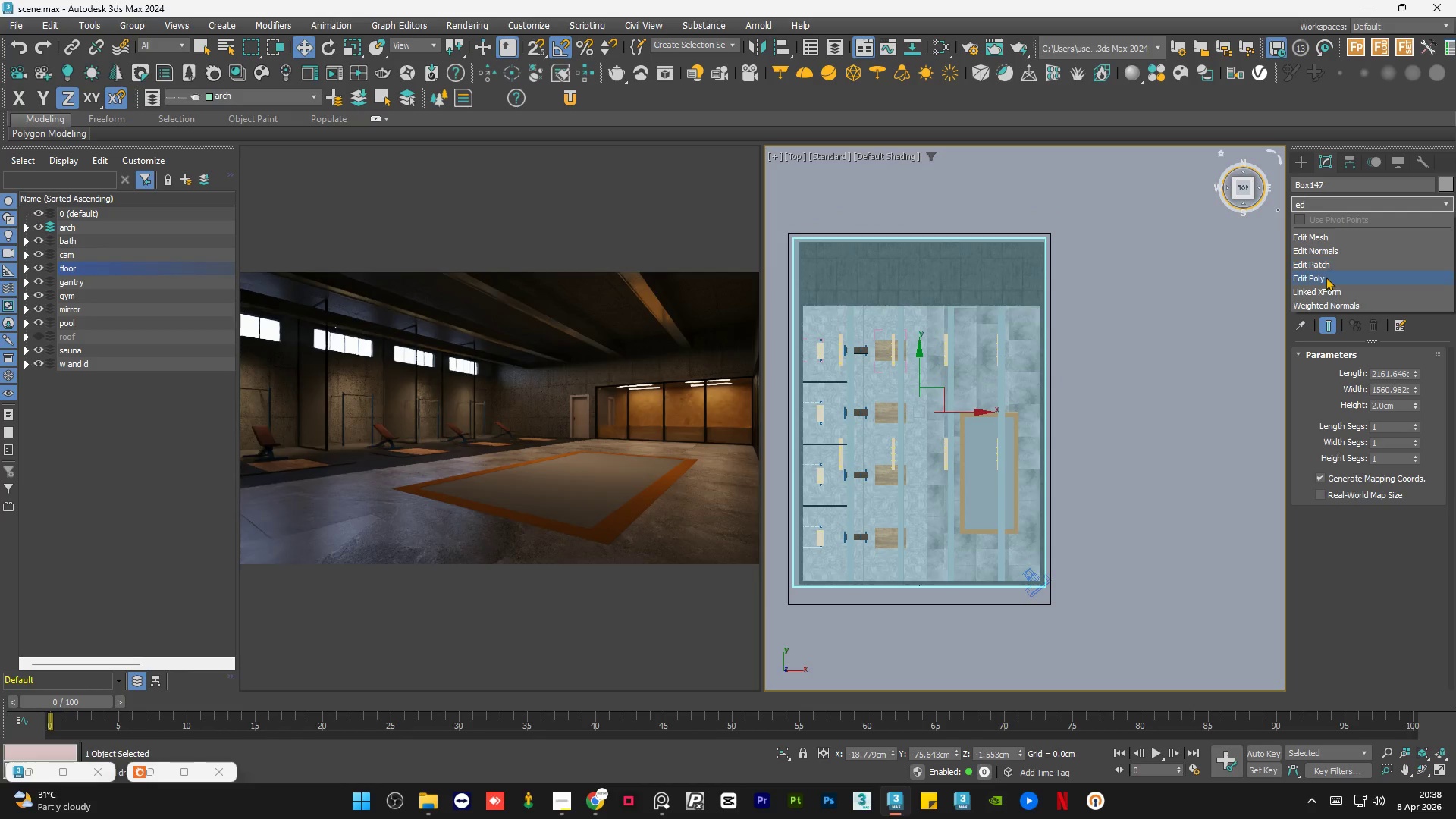 
left_click([1326, 277])
 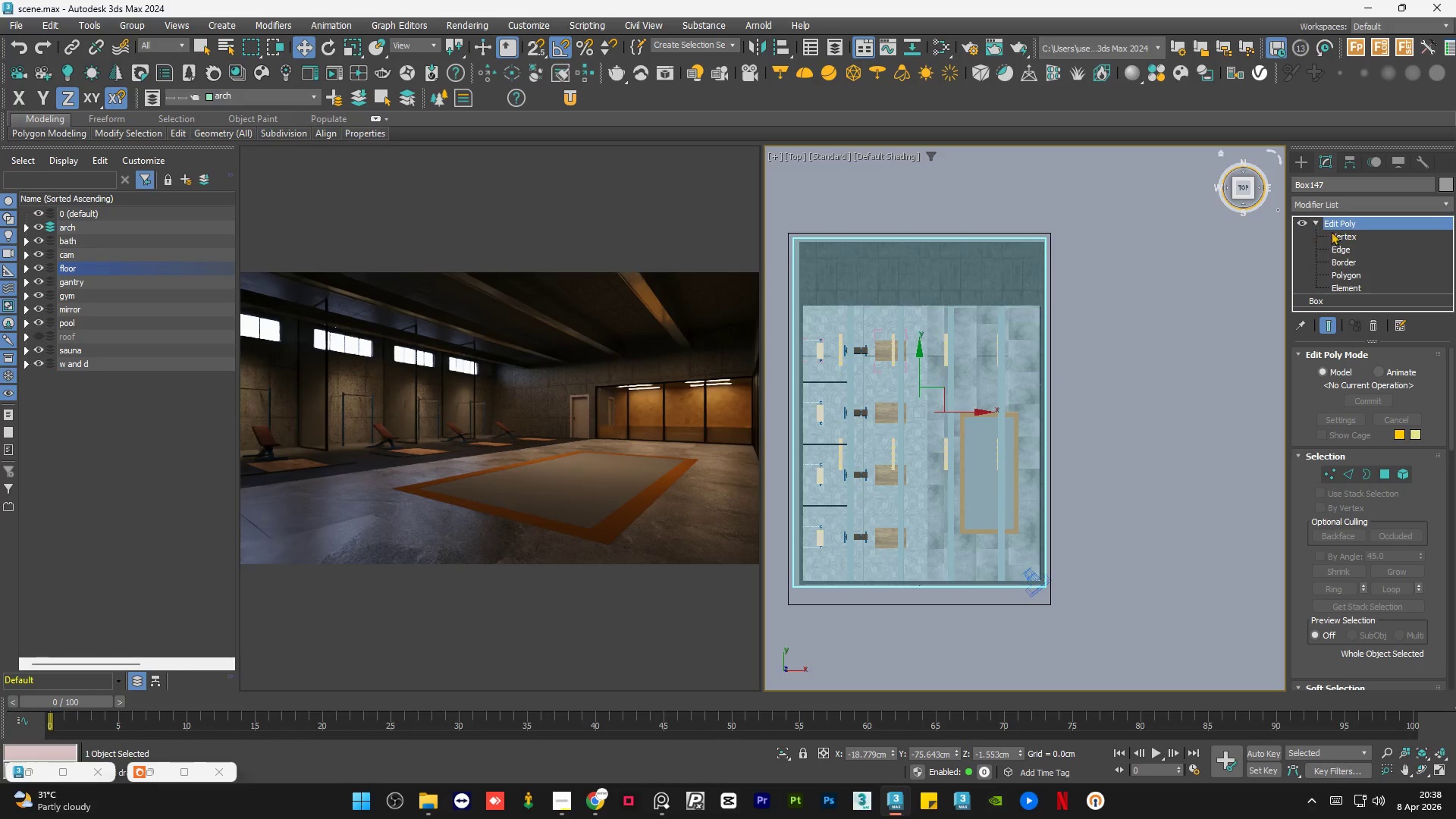 
double_click([1338, 235])
 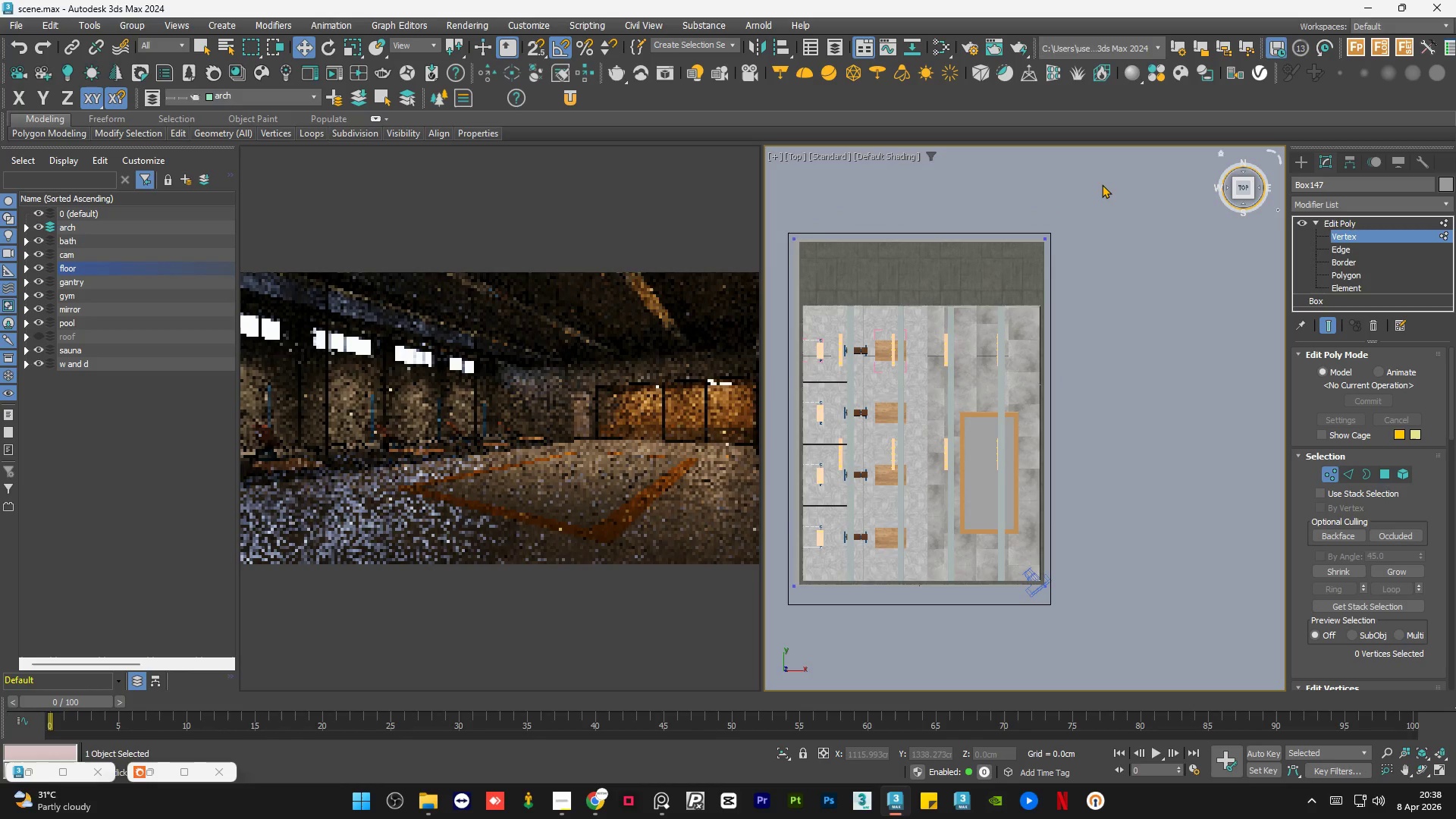 
left_click_drag(start_coordinate=[1102, 184], to_coordinate=[1011, 642])
 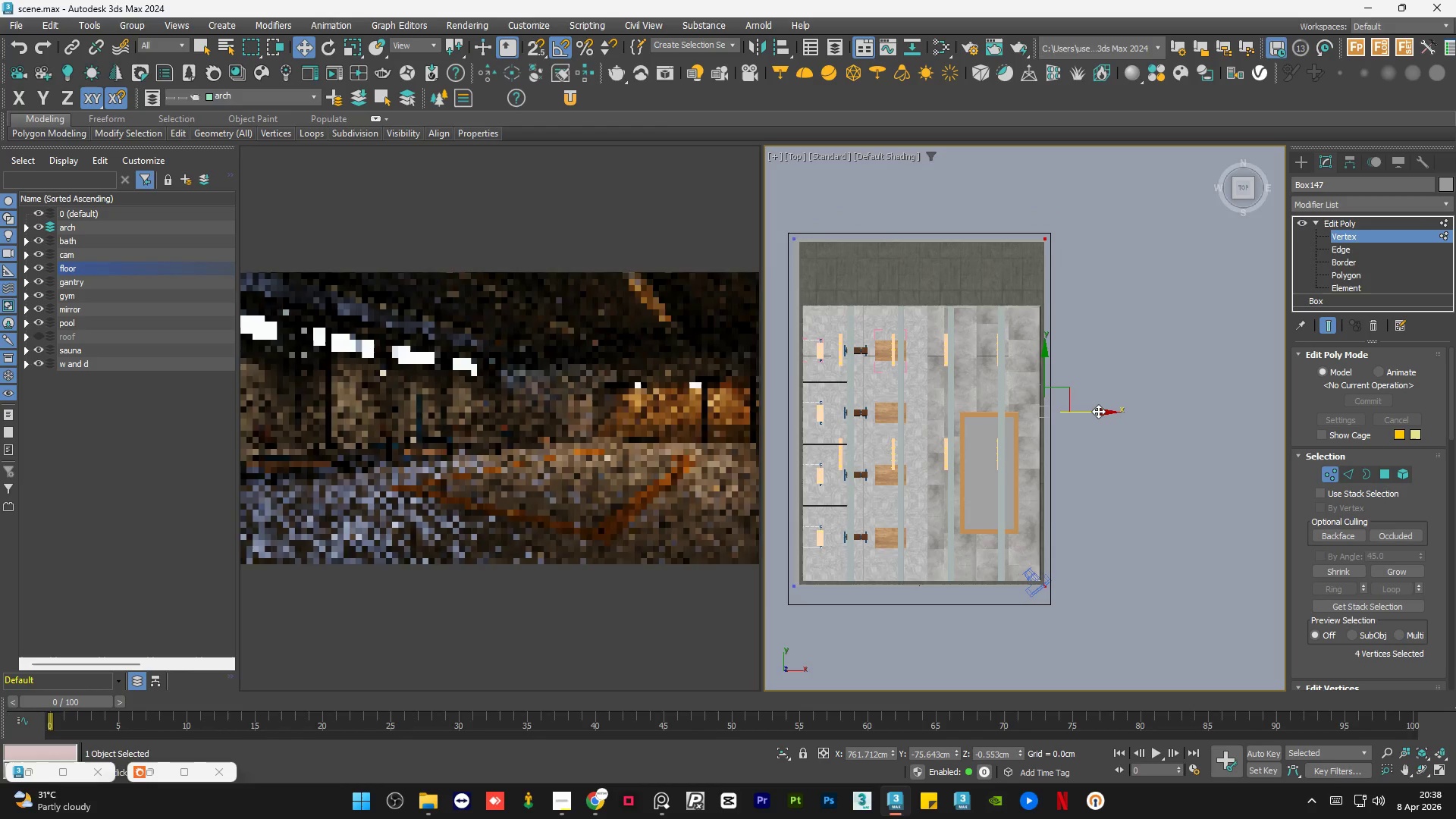 
key(F3)
 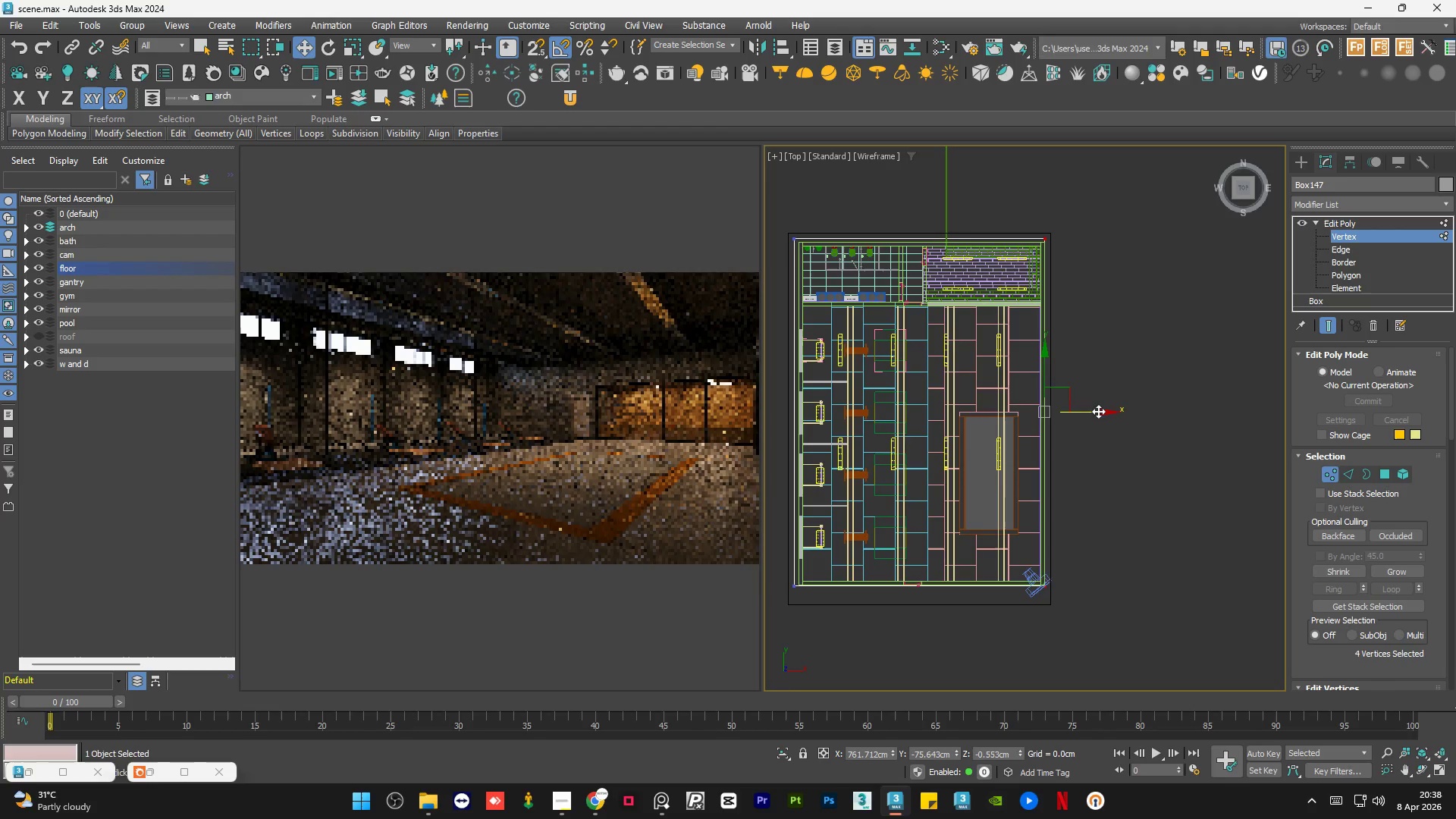 
left_click_drag(start_coordinate=[1098, 411], to_coordinate=[1017, 409])
 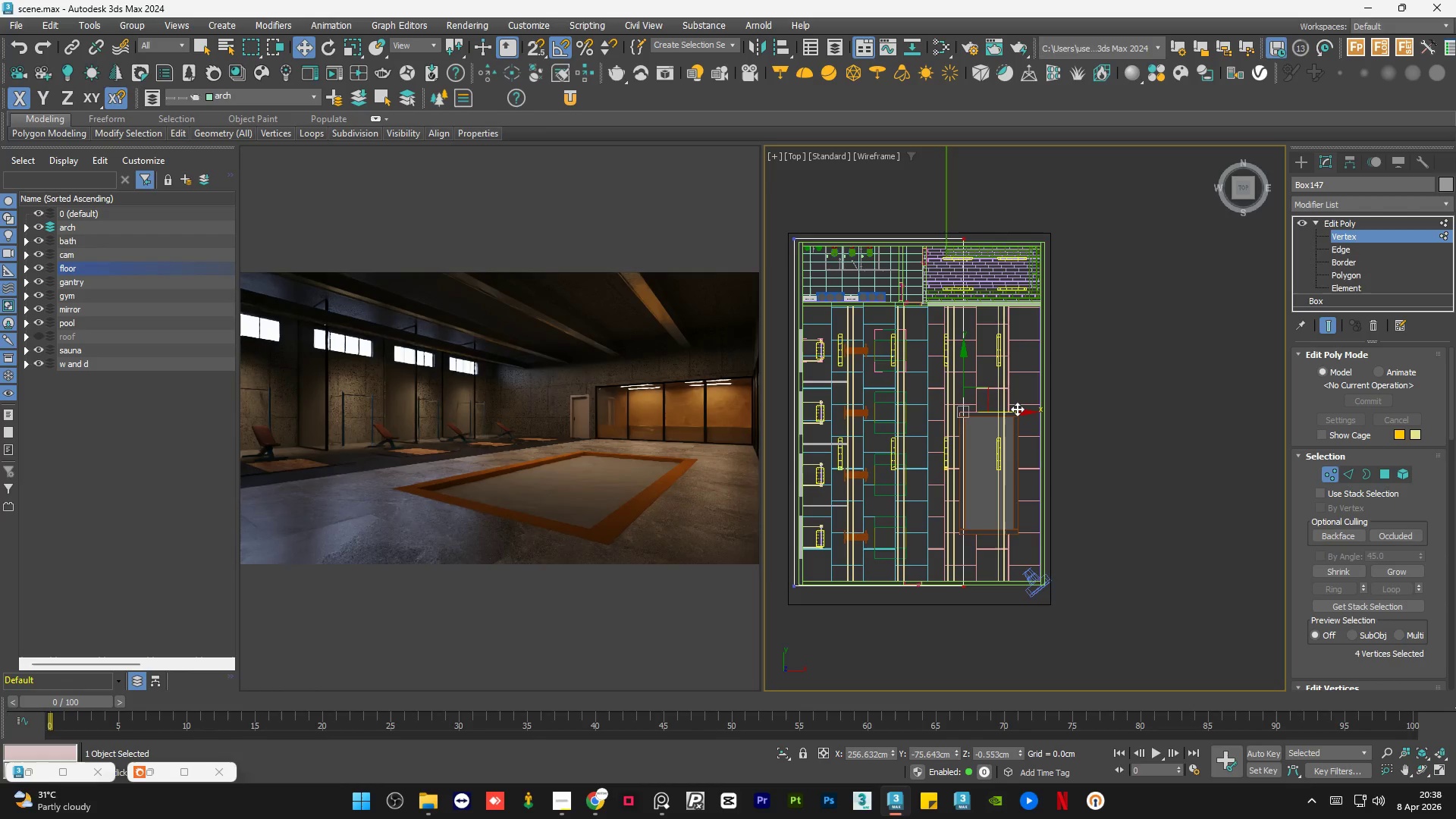 
wait(5.25)
 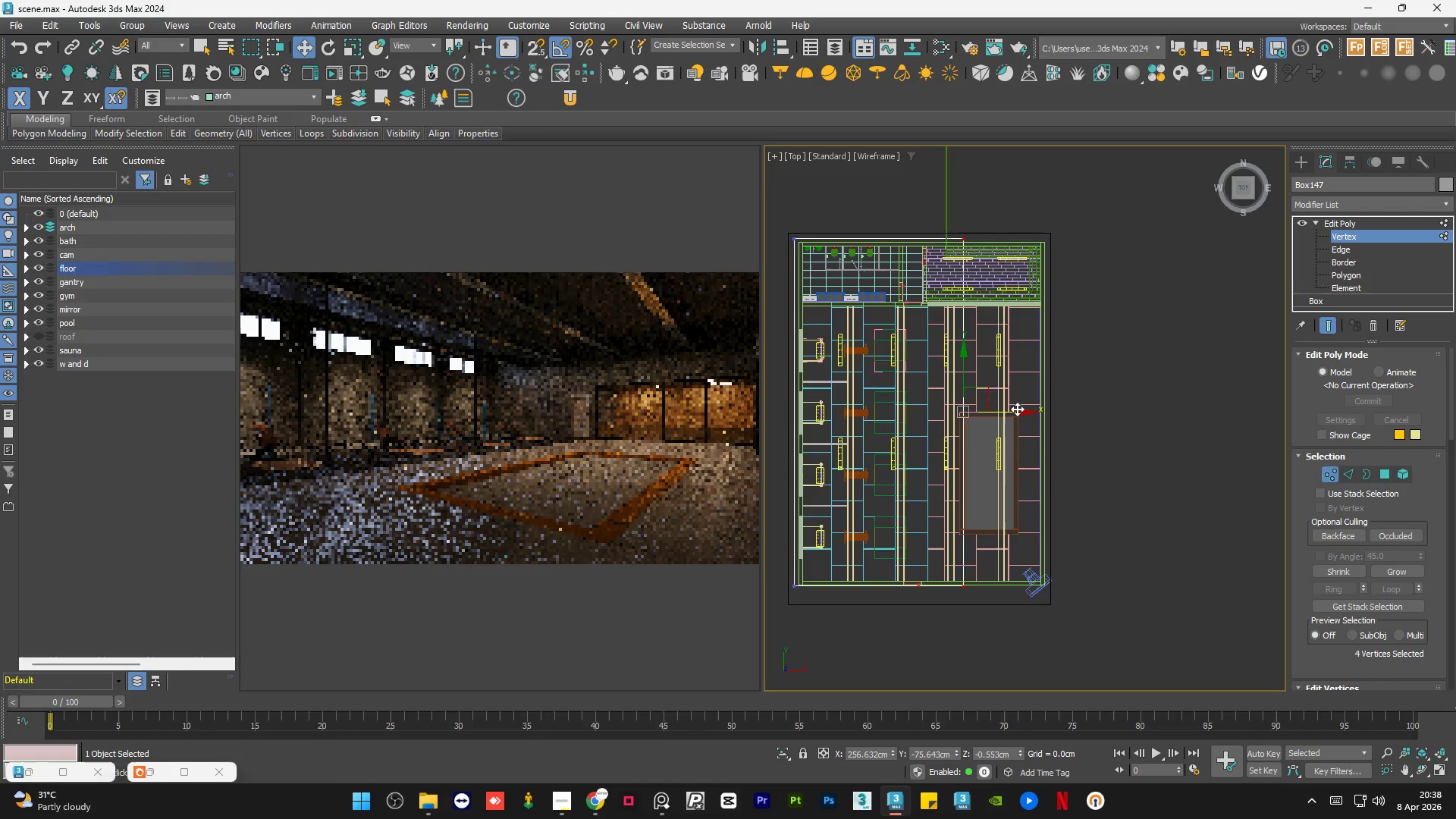 
left_click([1338, 225])
 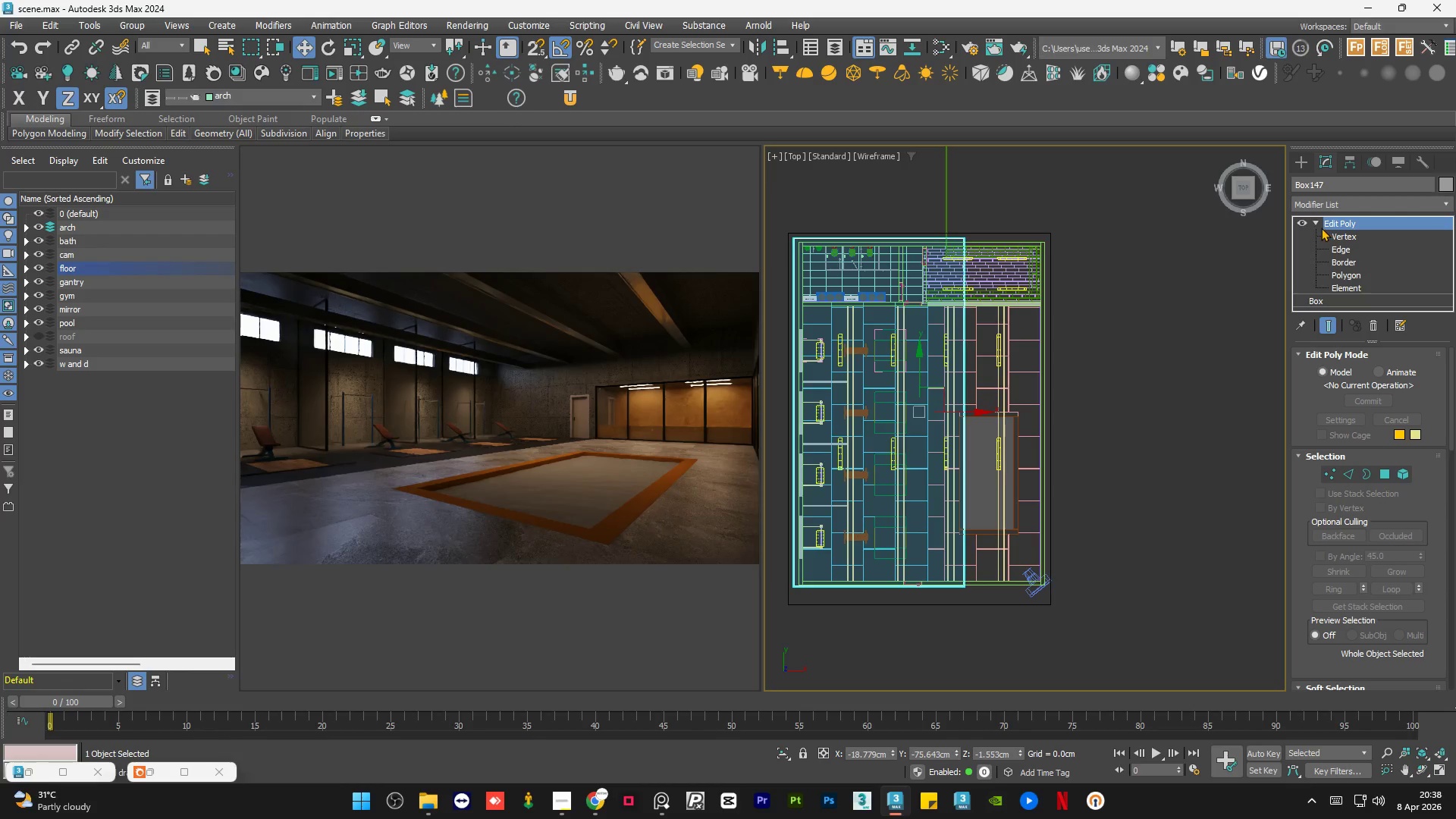 
left_click([1318, 224])
 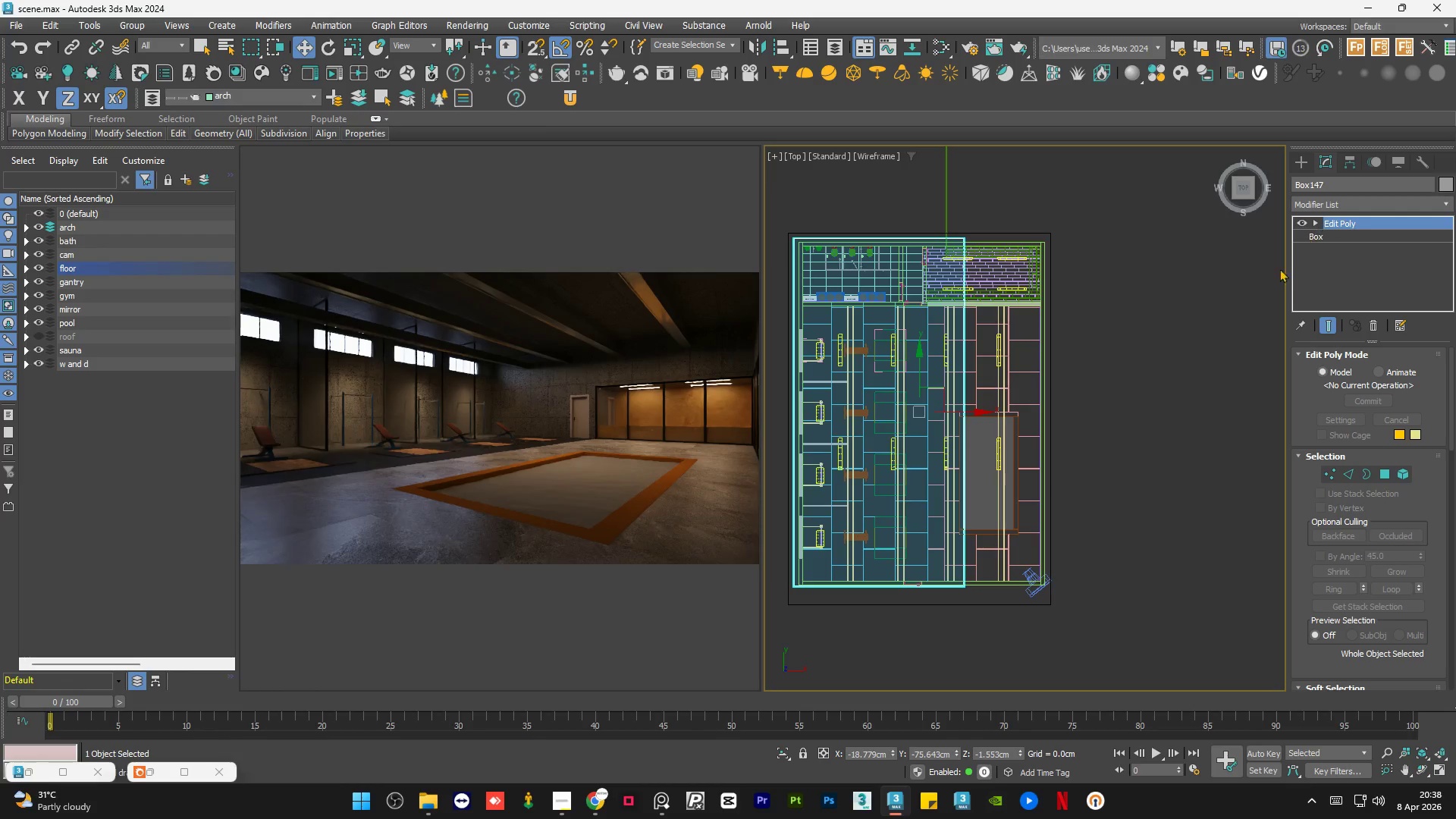 
key(F3)
 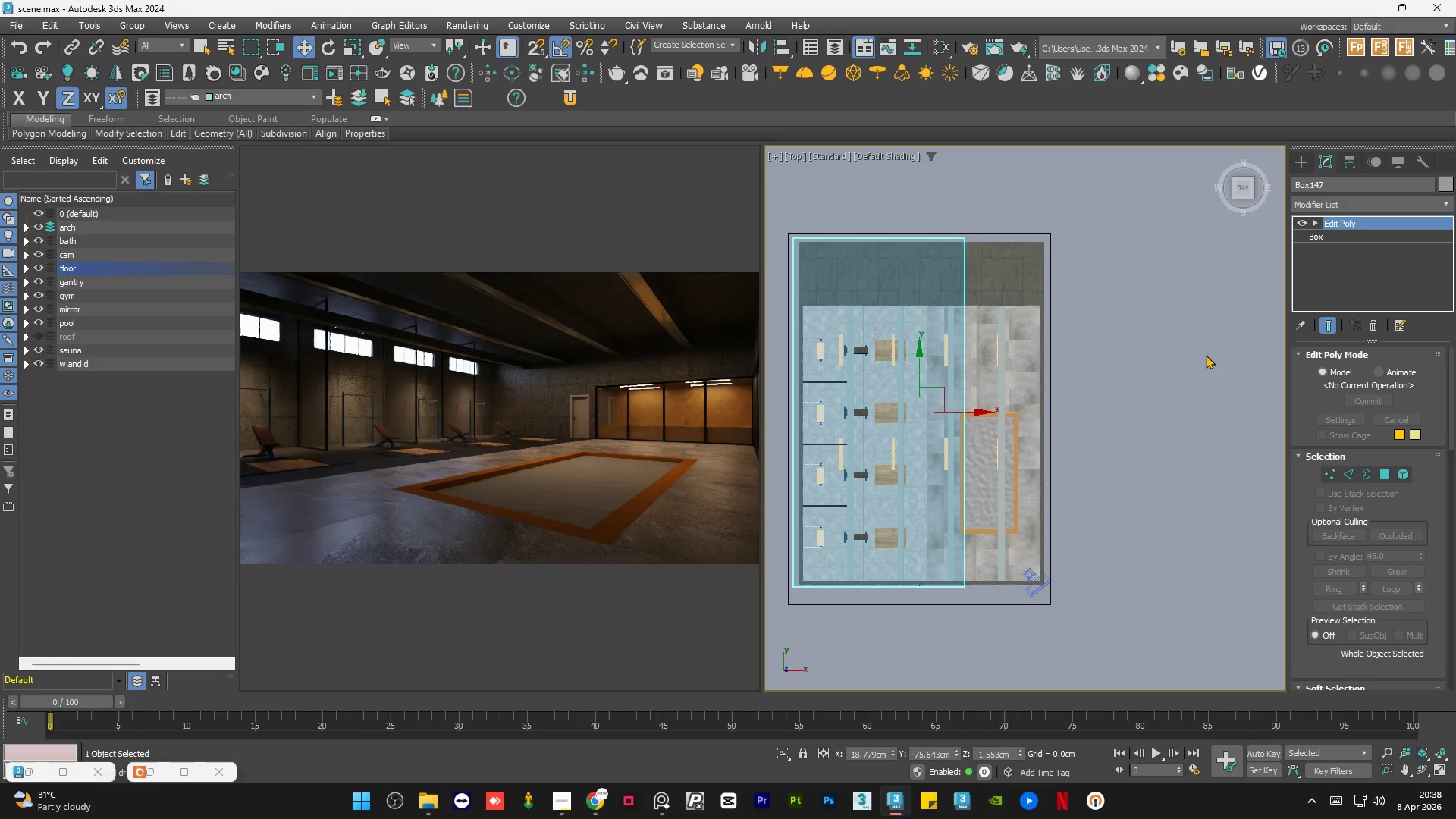 
double_click([1206, 355])
 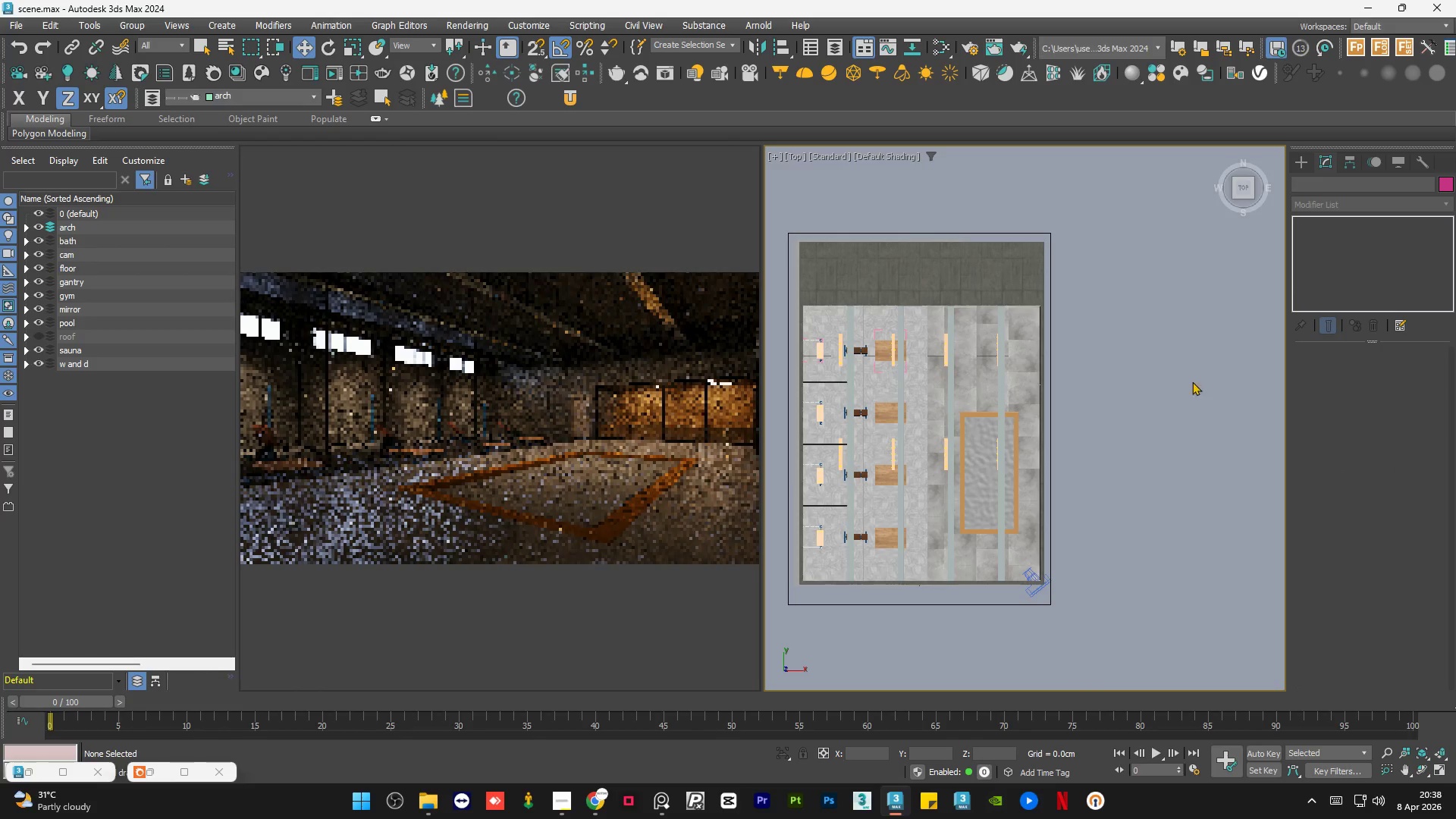 
hold_key(key=AltLeft, duration=0.73)
 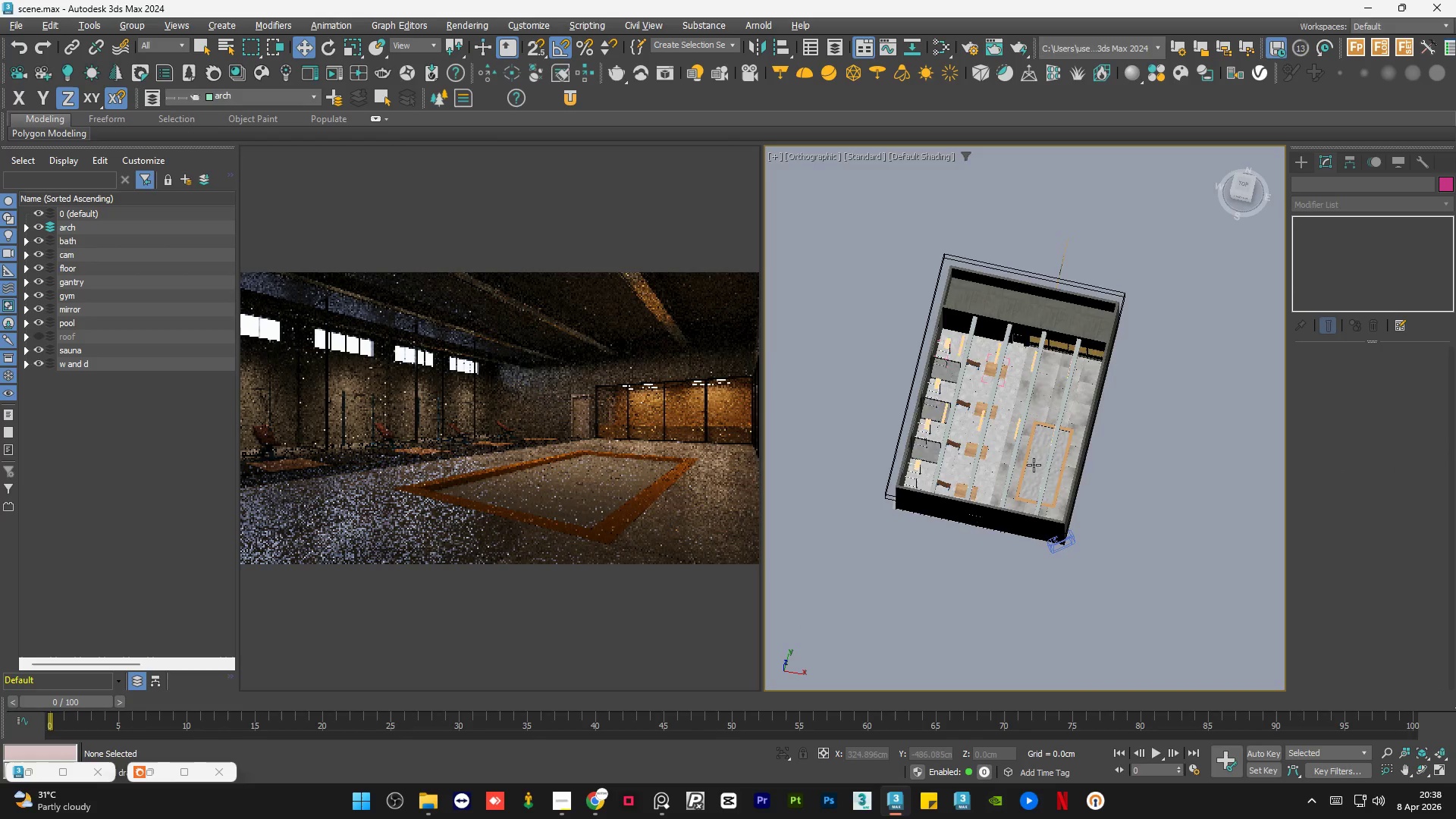 
scroll: coordinate [1150, 444], scroll_direction: down, amount: 1.0
 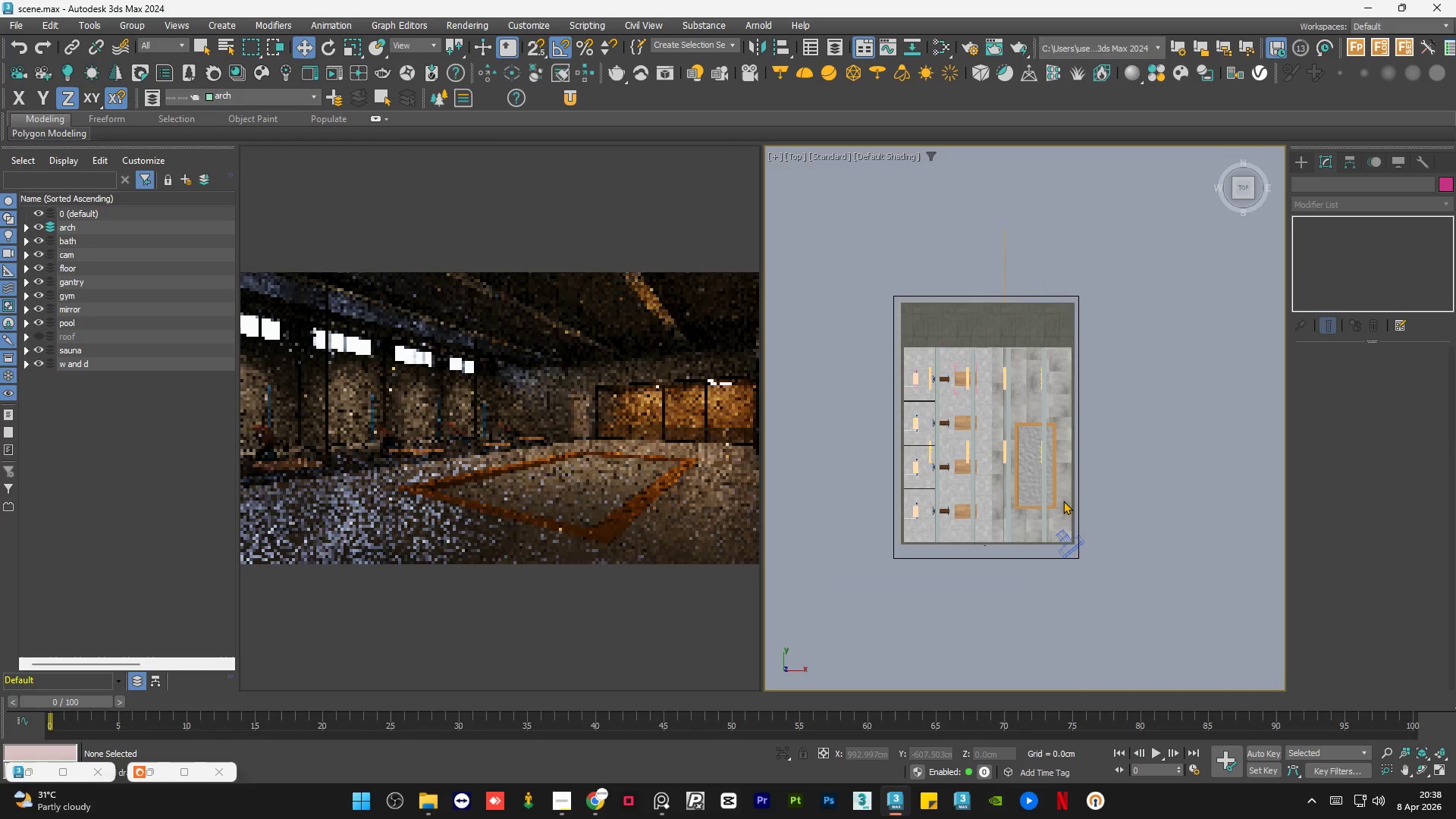 
left_click([1034, 465])
 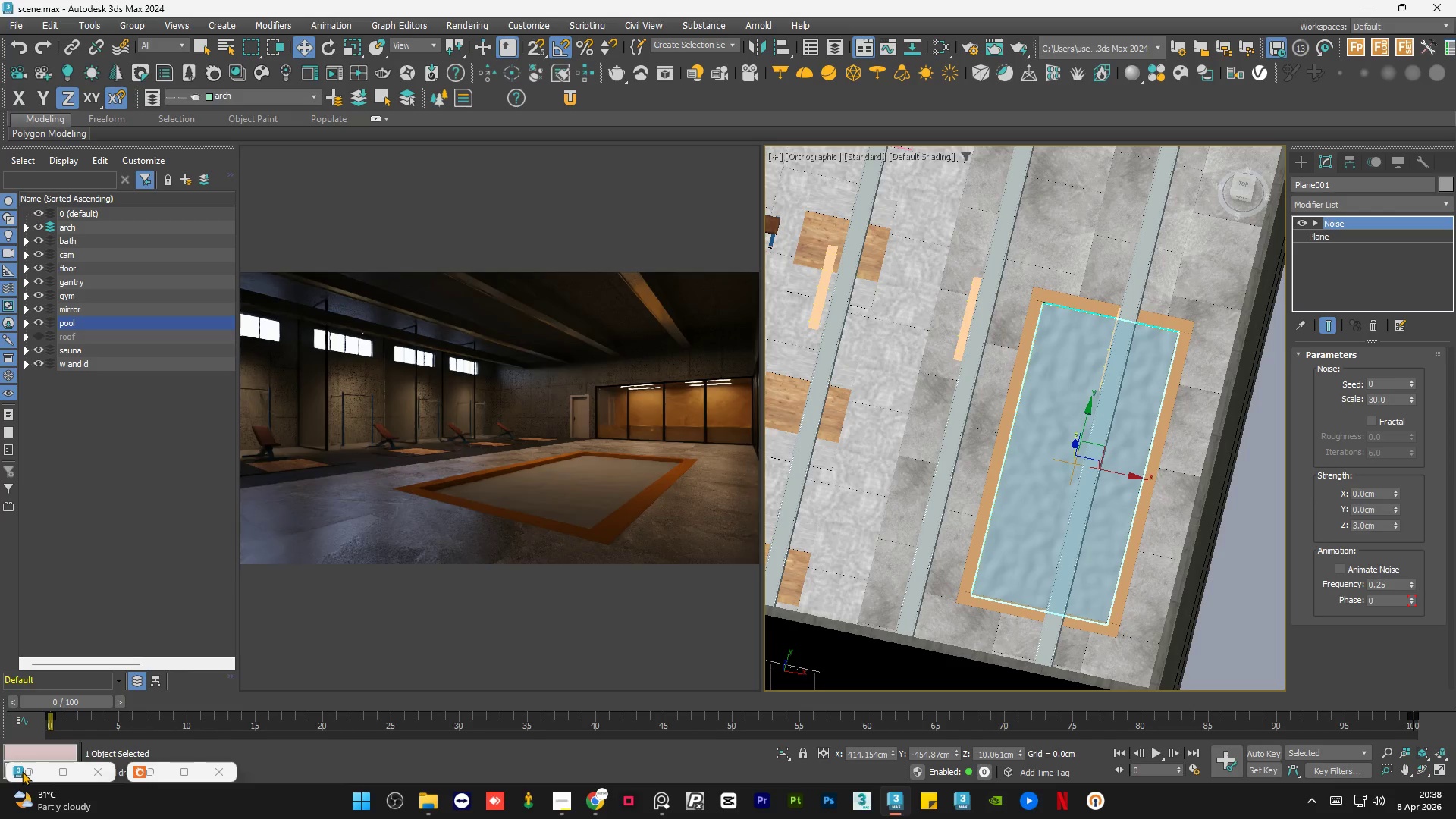 
scroll: coordinate [1034, 465], scroll_direction: up, amount: 5.0
 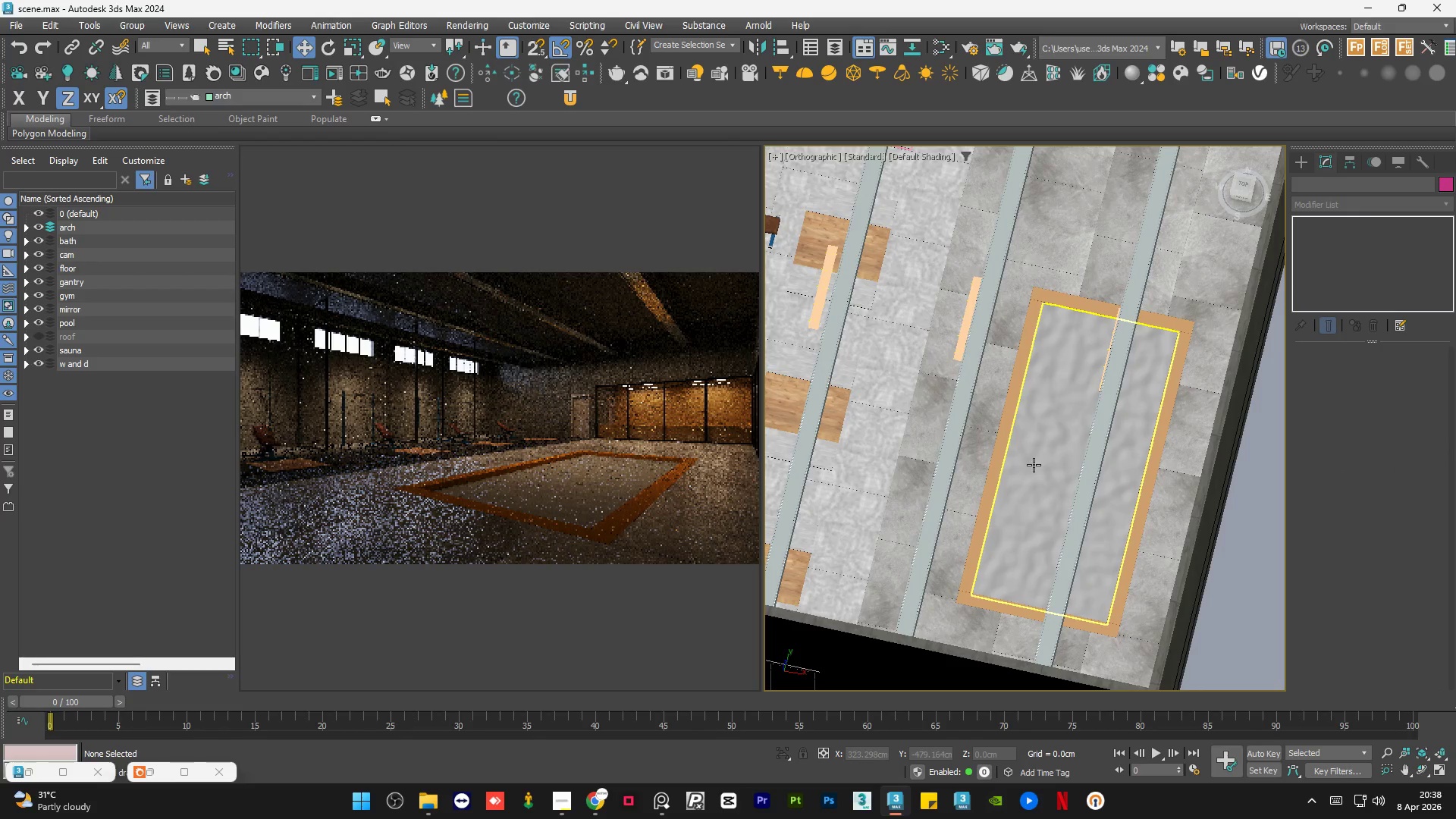 
left_click([30, 772])
 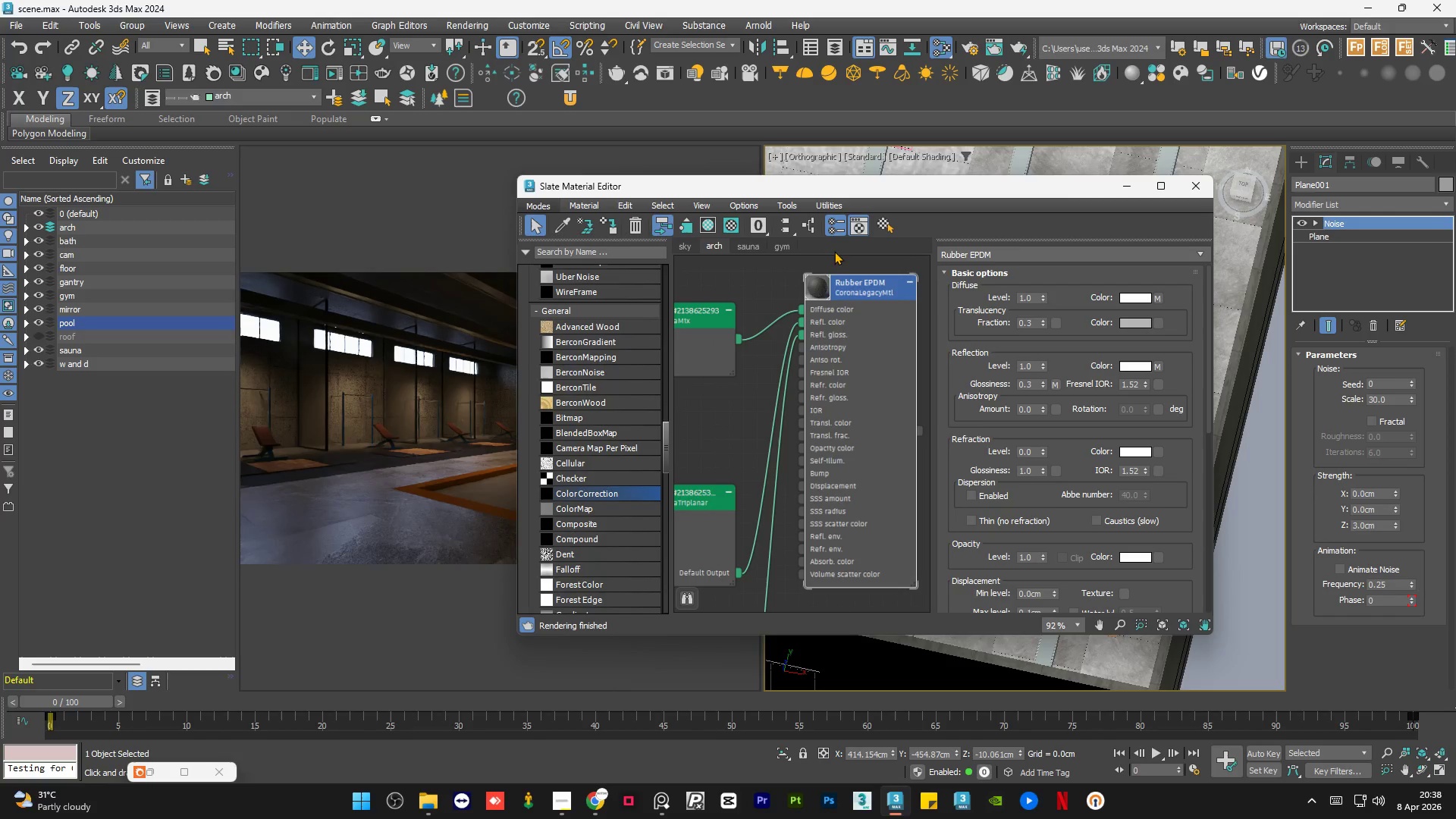 
right_click([849, 247])
 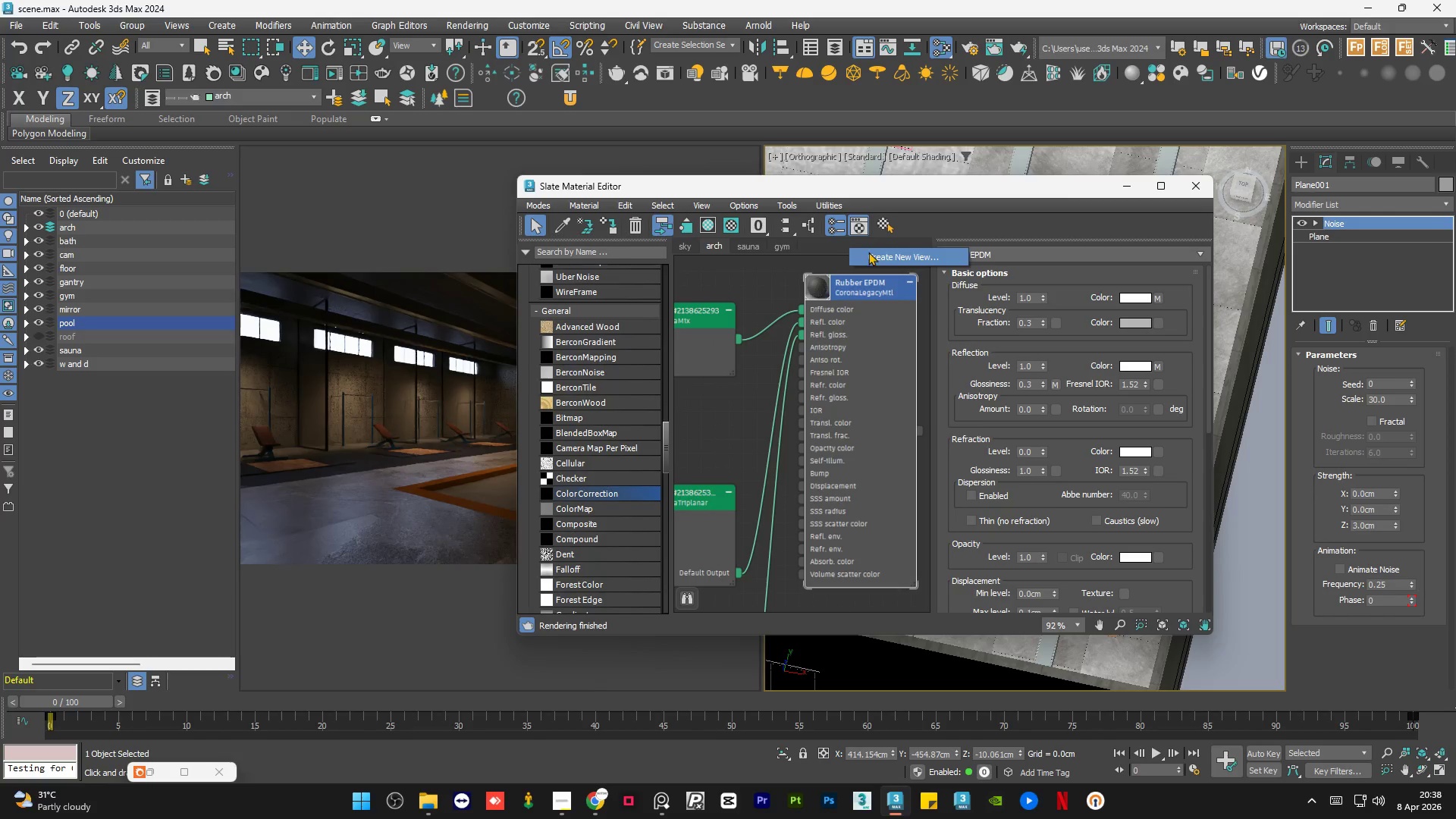 
left_click([871, 253])
 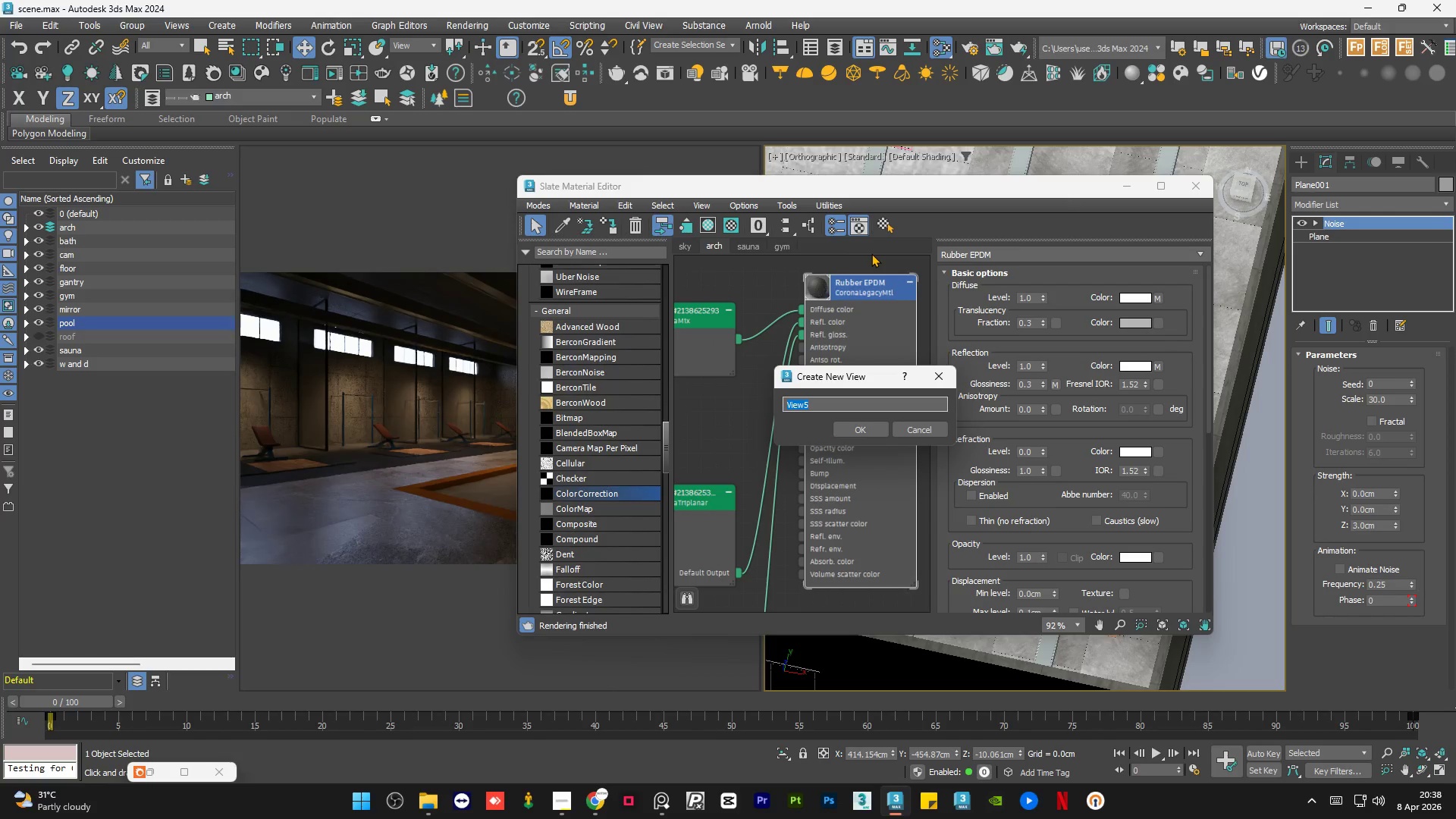 
type(pool)
 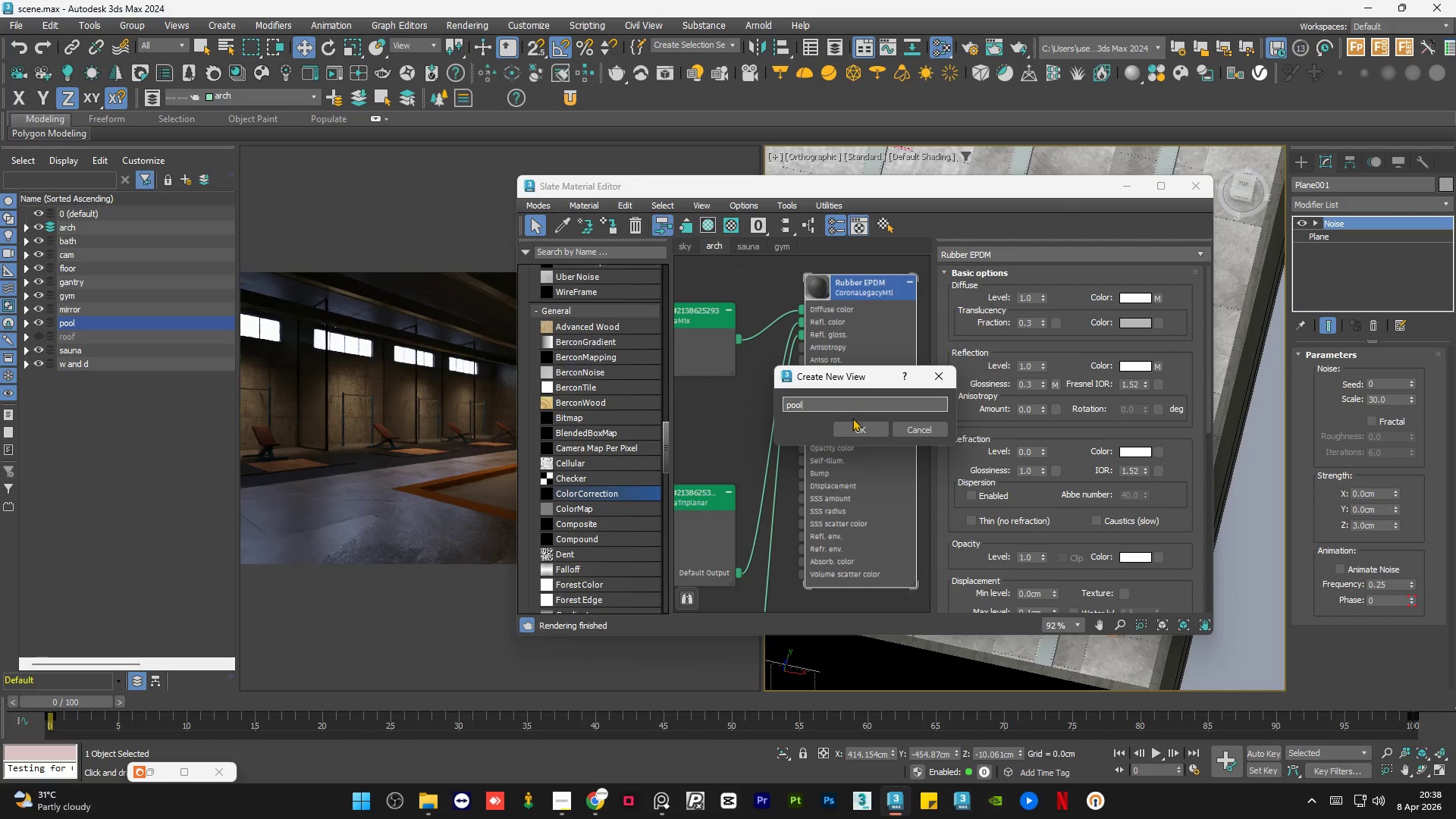 
left_click([860, 428])
 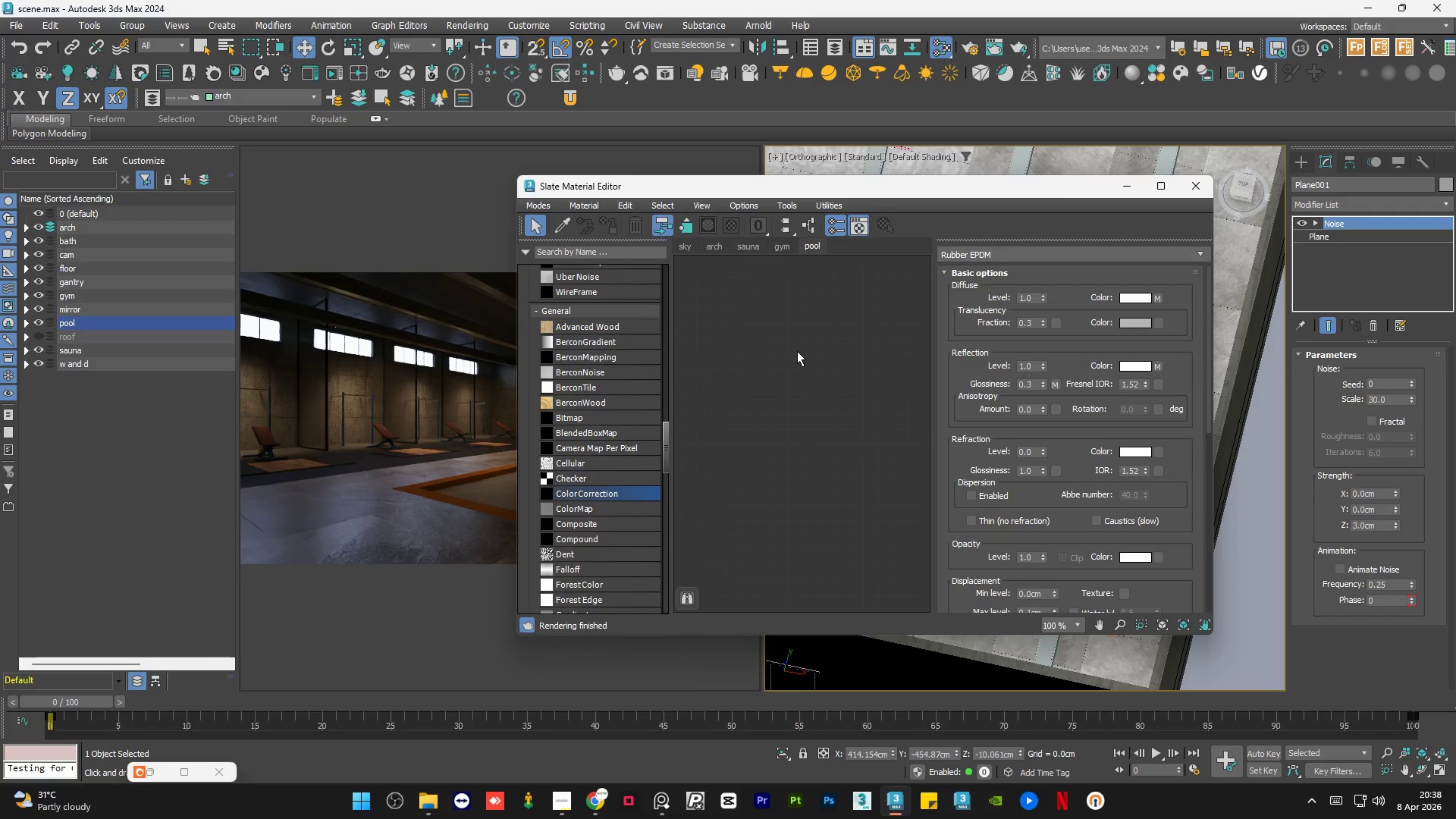 
left_click([797, 350])
 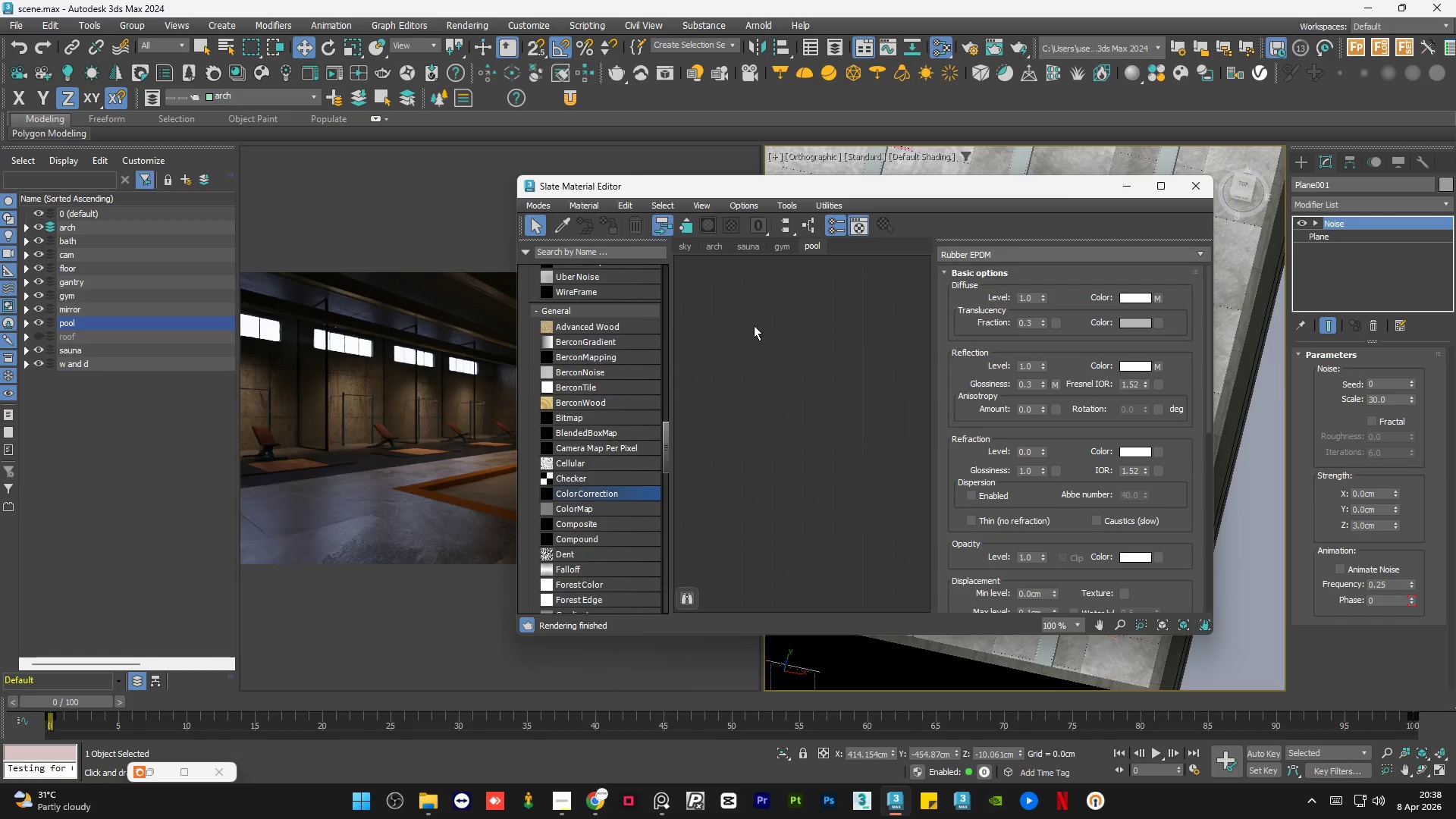 
scroll: coordinate [753, 325], scroll_direction: down, amount: 2.0
 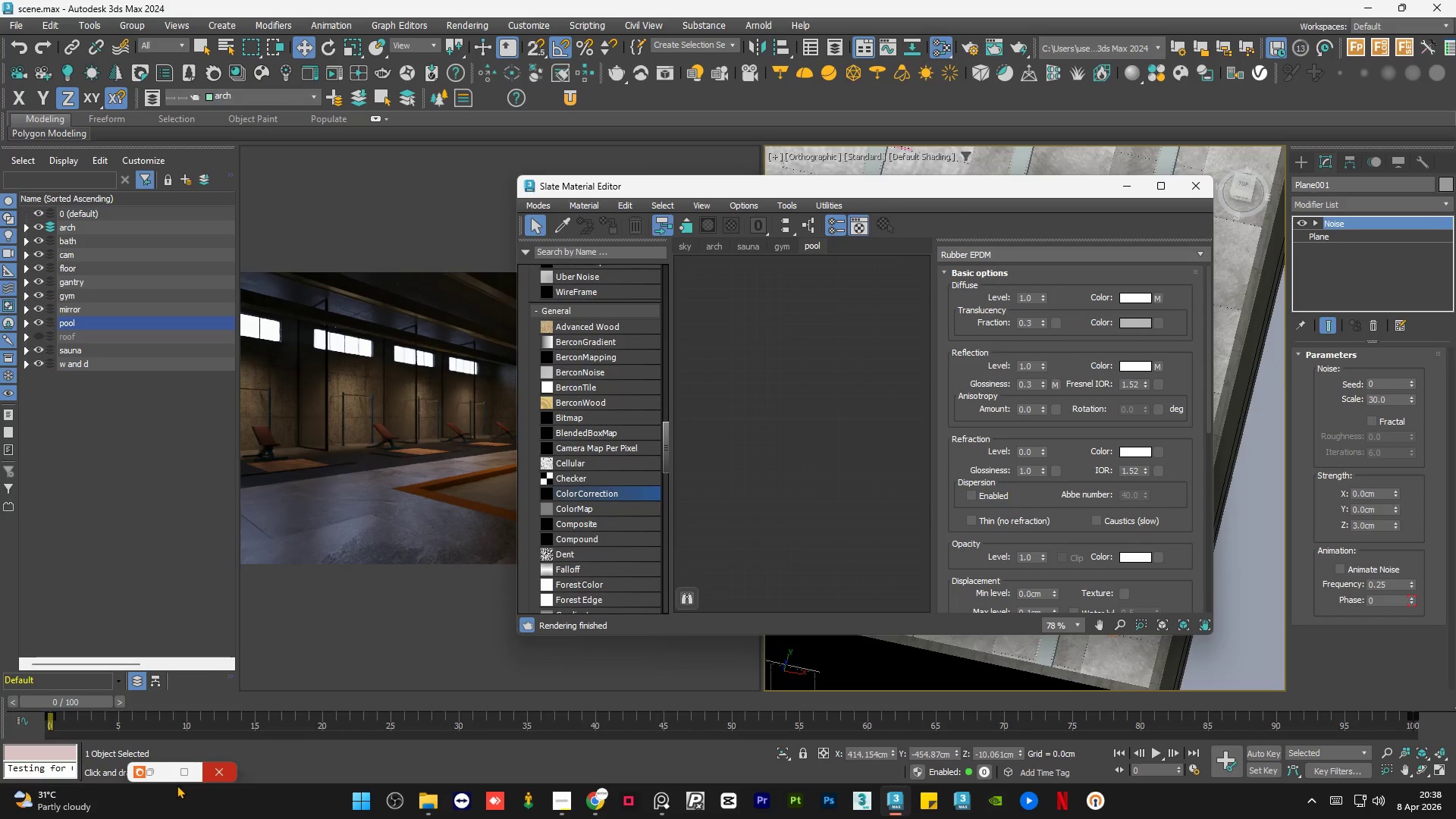 
left_click([151, 769])
 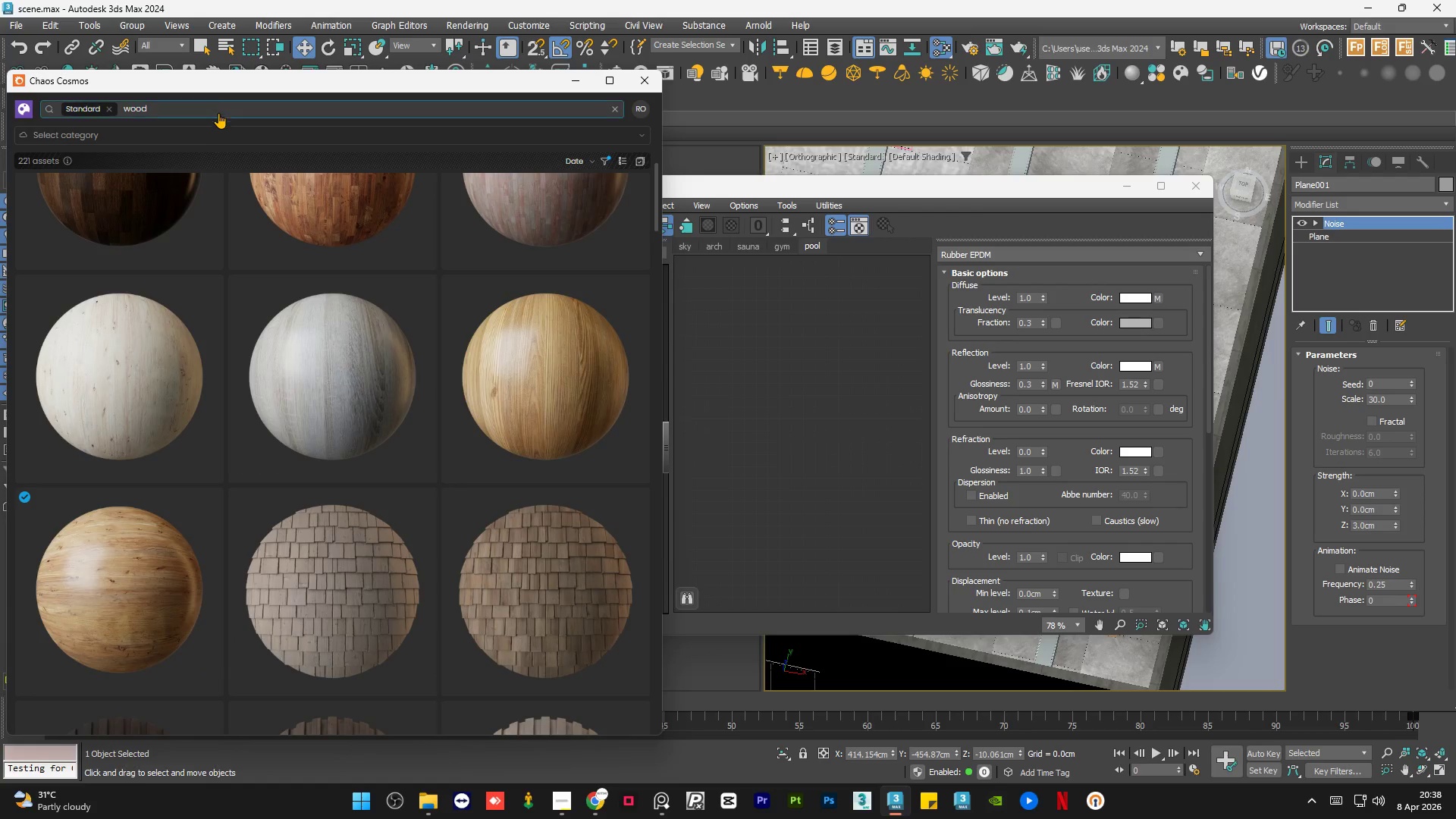 
left_click([218, 105])
 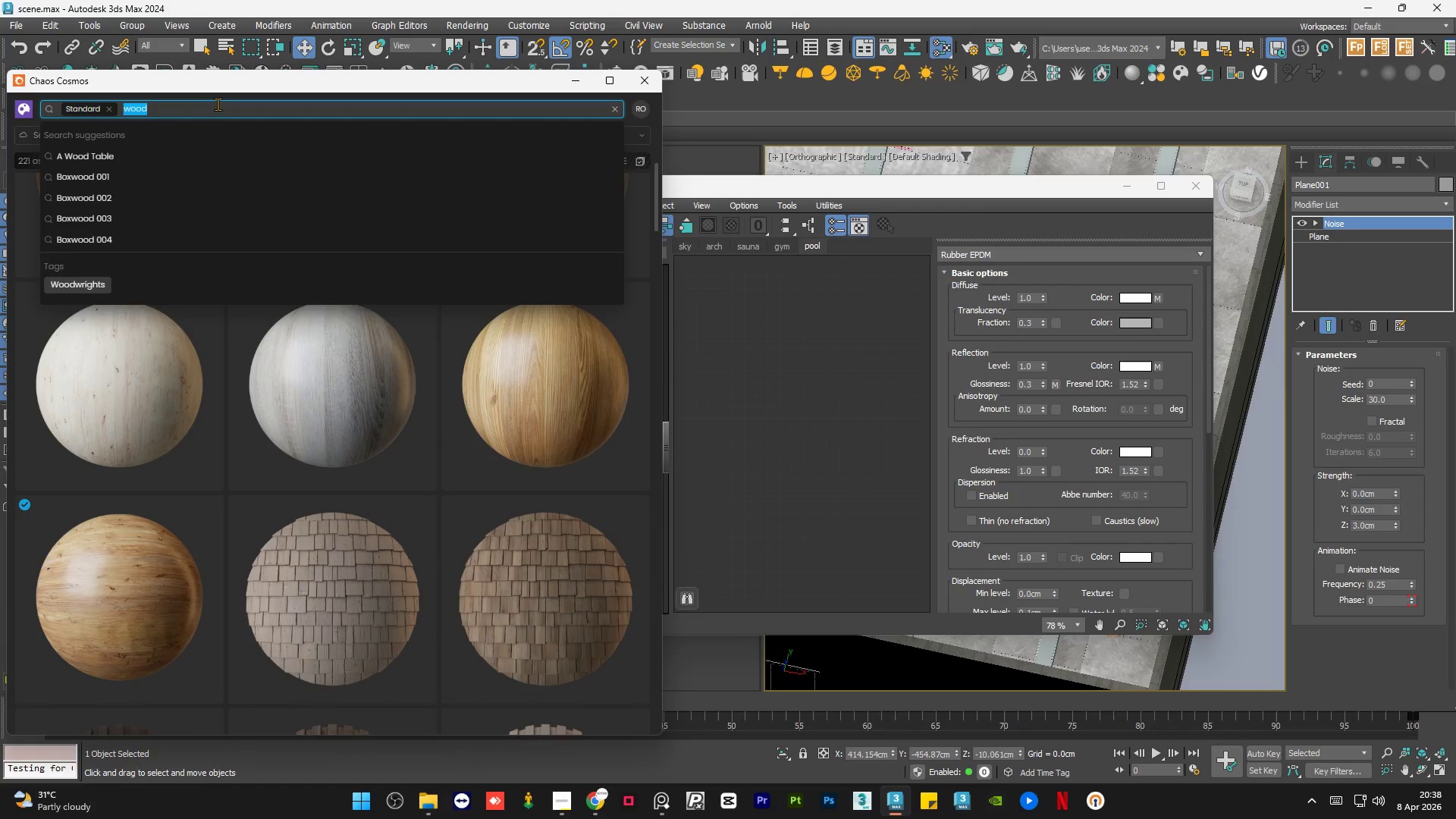 
type(water)
 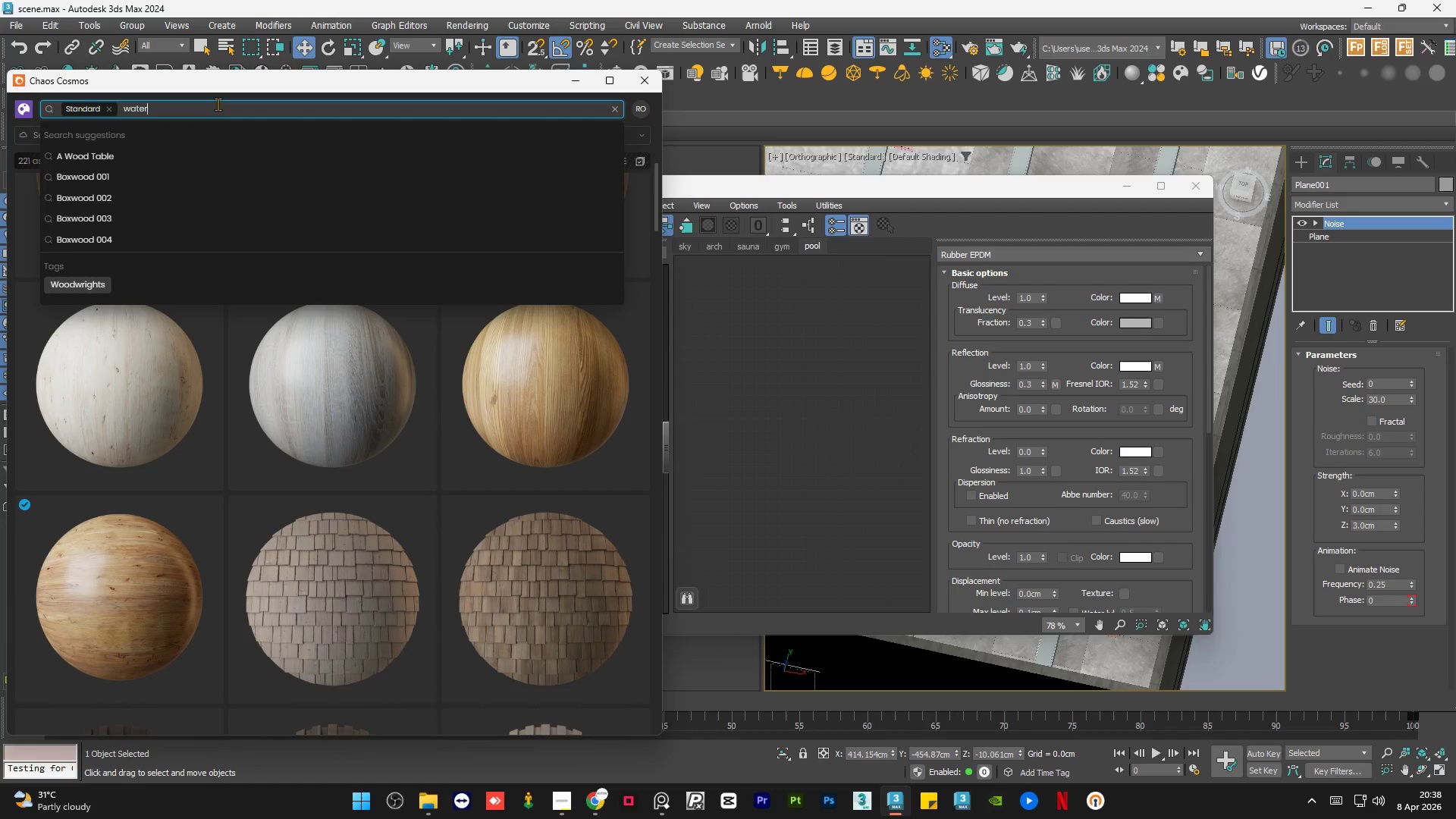 
key(Enter)
 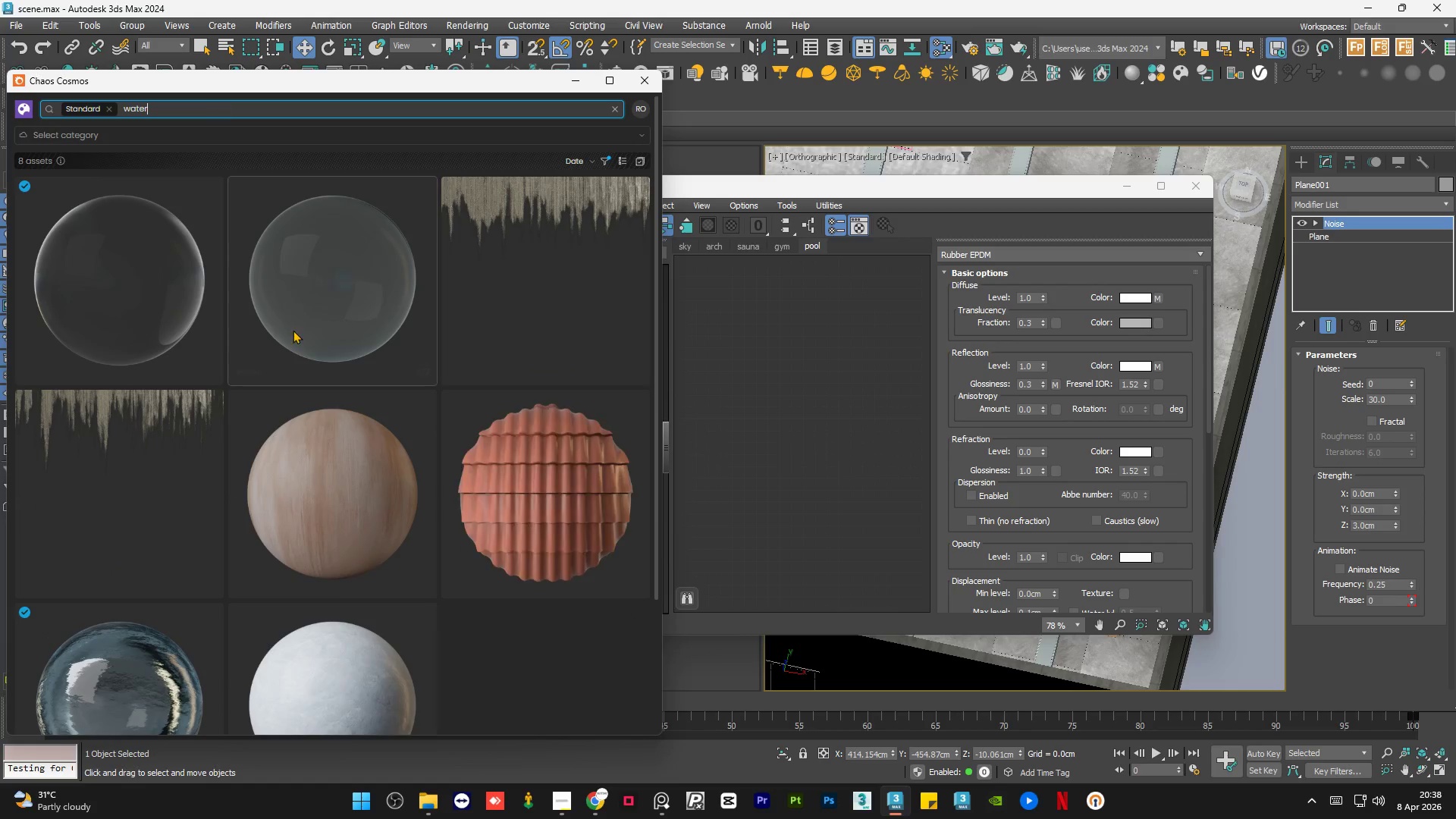 
scroll: coordinate [299, 329], scroll_direction: up, amount: 2.0
 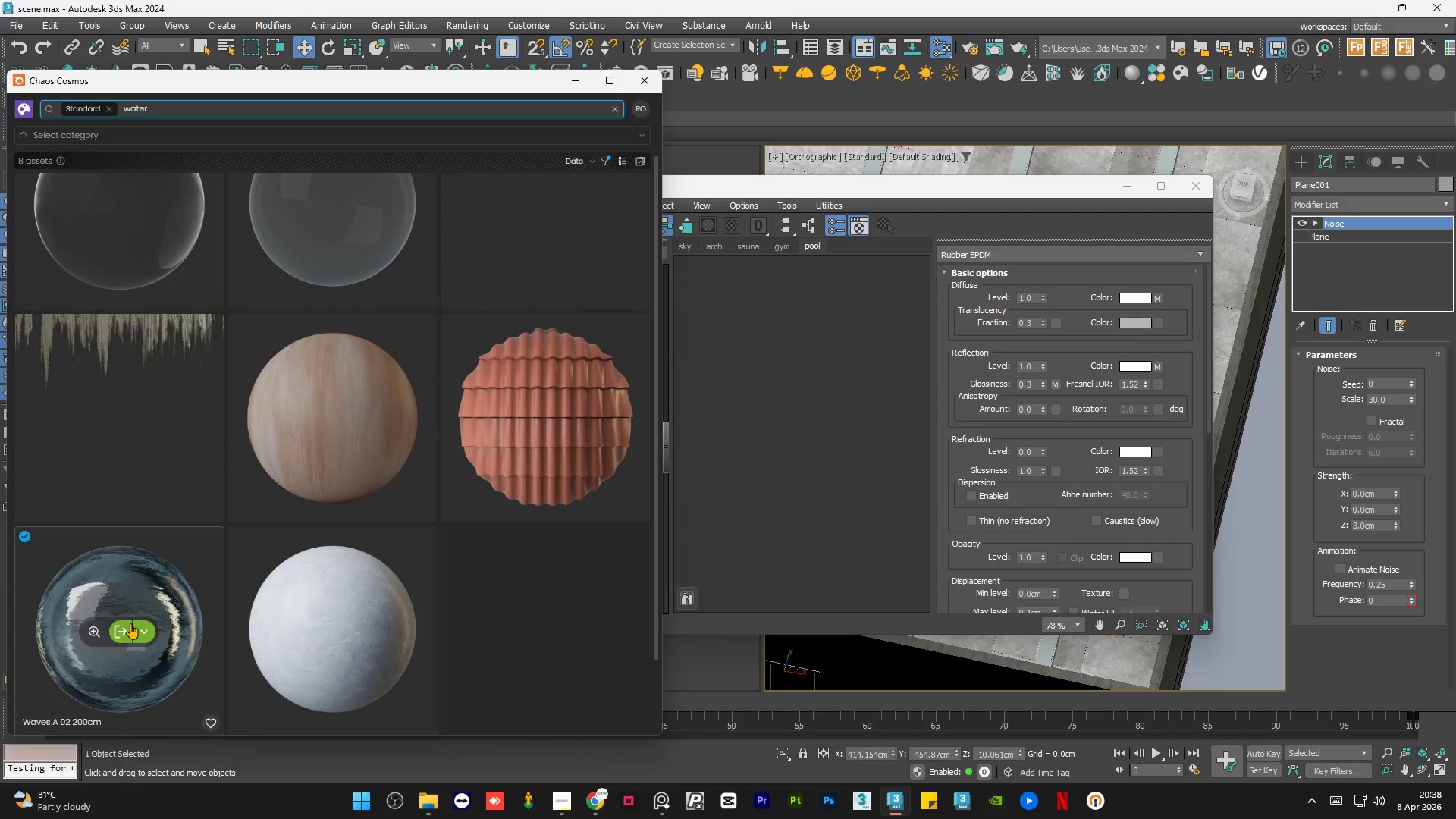 
scroll: coordinate [130, 623], scroll_direction: down, amount: 1.0
 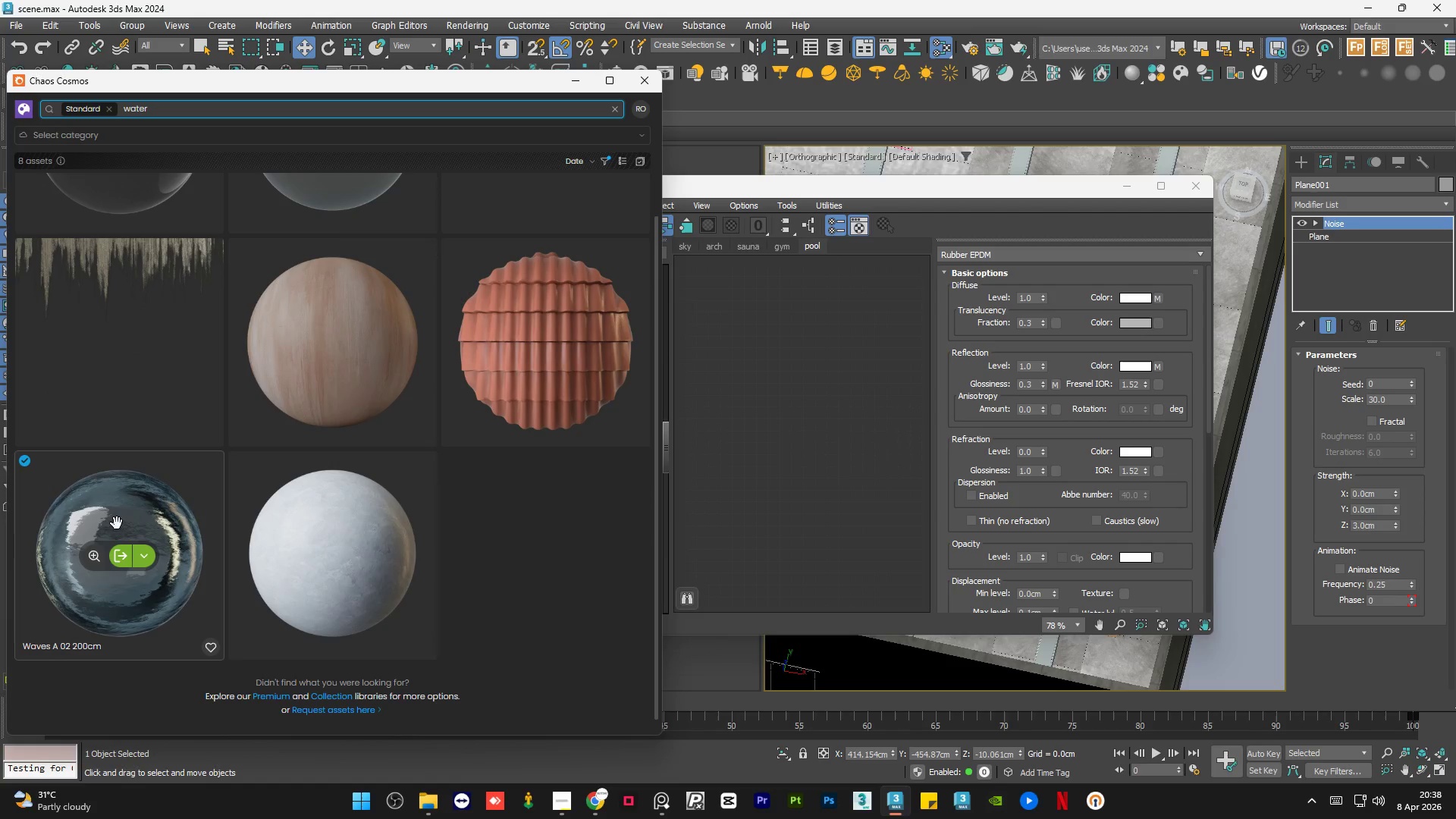 
left_click_drag(start_coordinate=[117, 522], to_coordinate=[833, 391])
 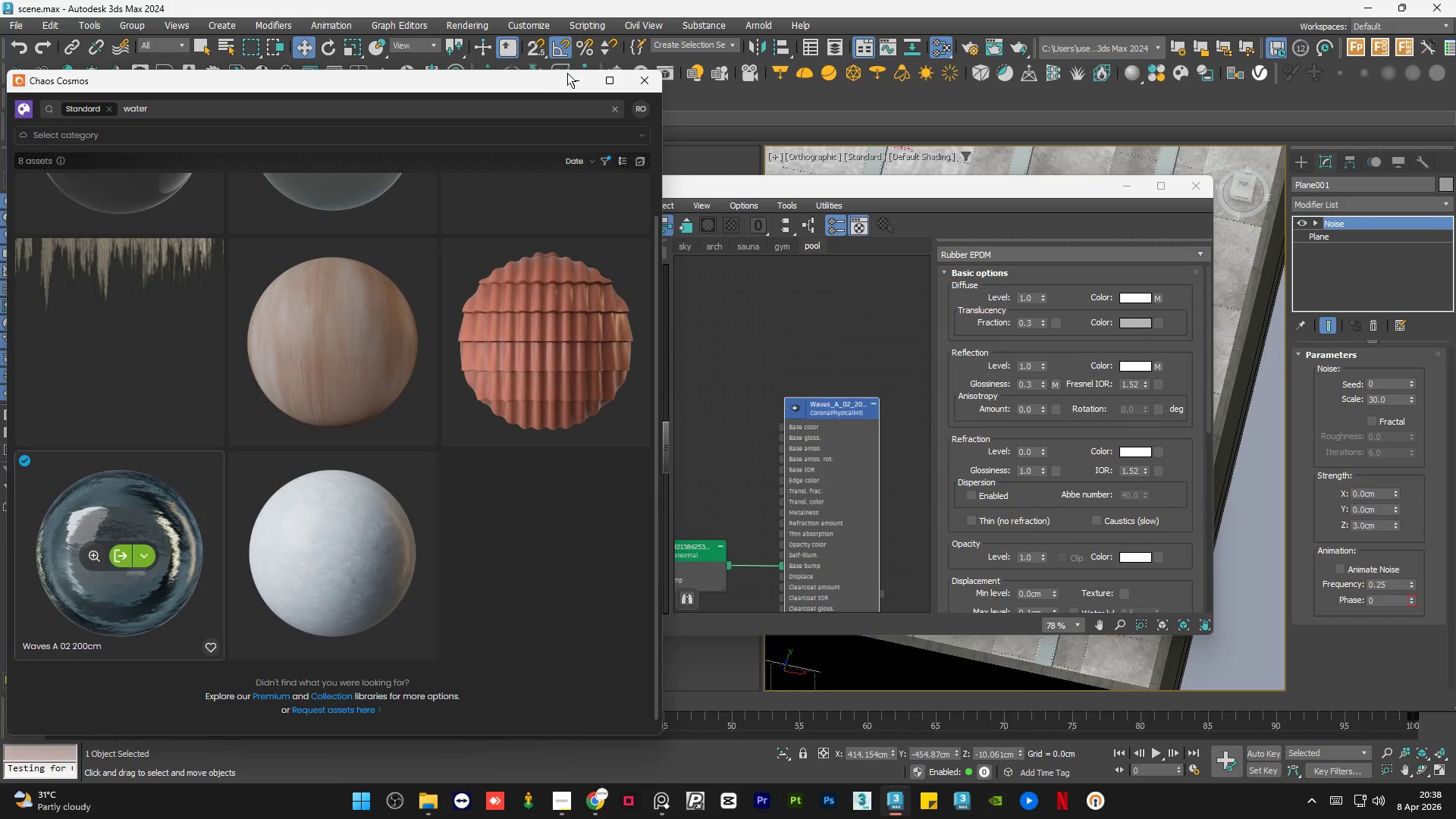 
left_click([569, 78])
 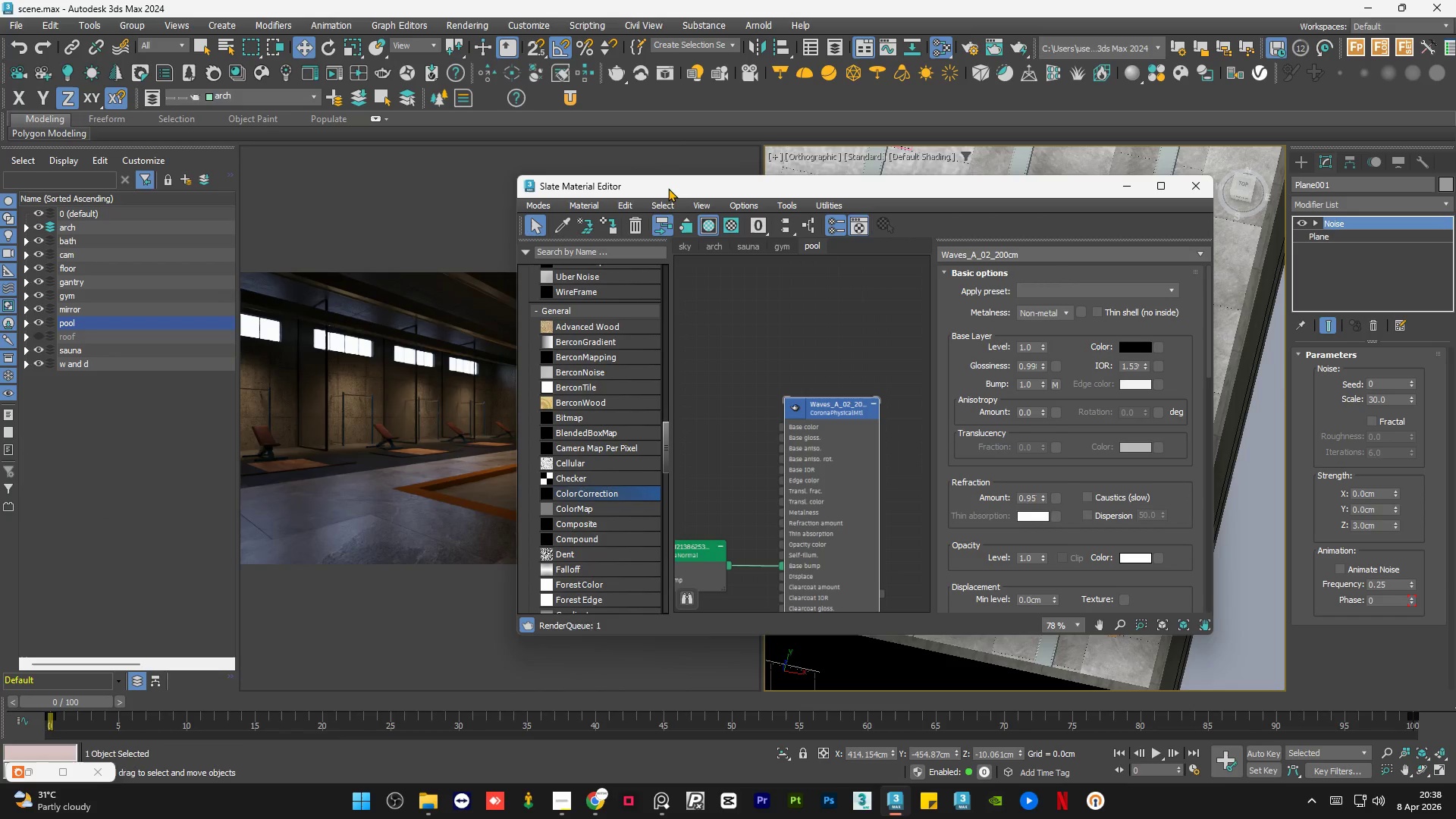 
left_click_drag(start_coordinate=[665, 186], to_coordinate=[896, 162])
 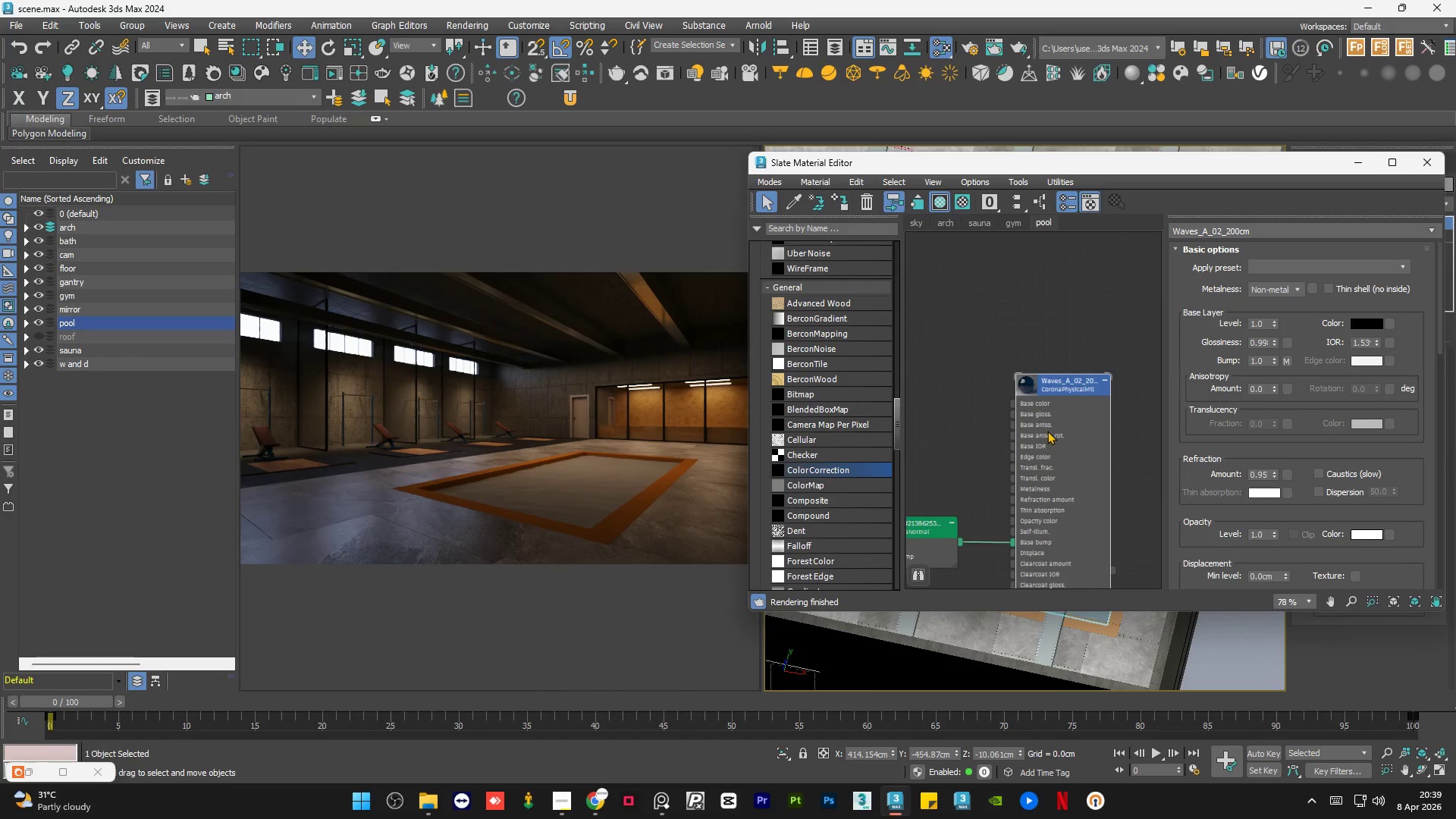 
double_click([1047, 431])
 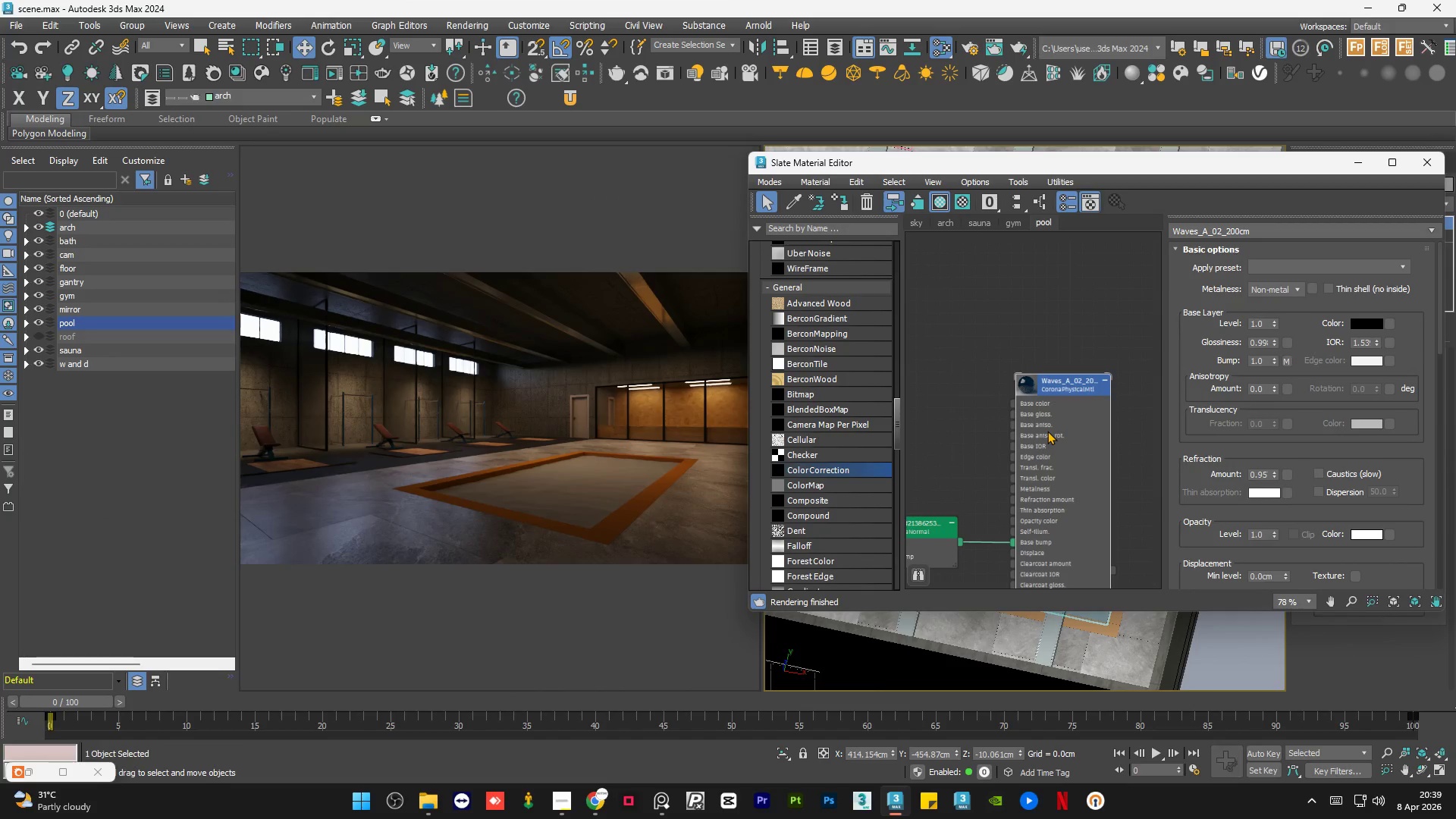 
key(A)
 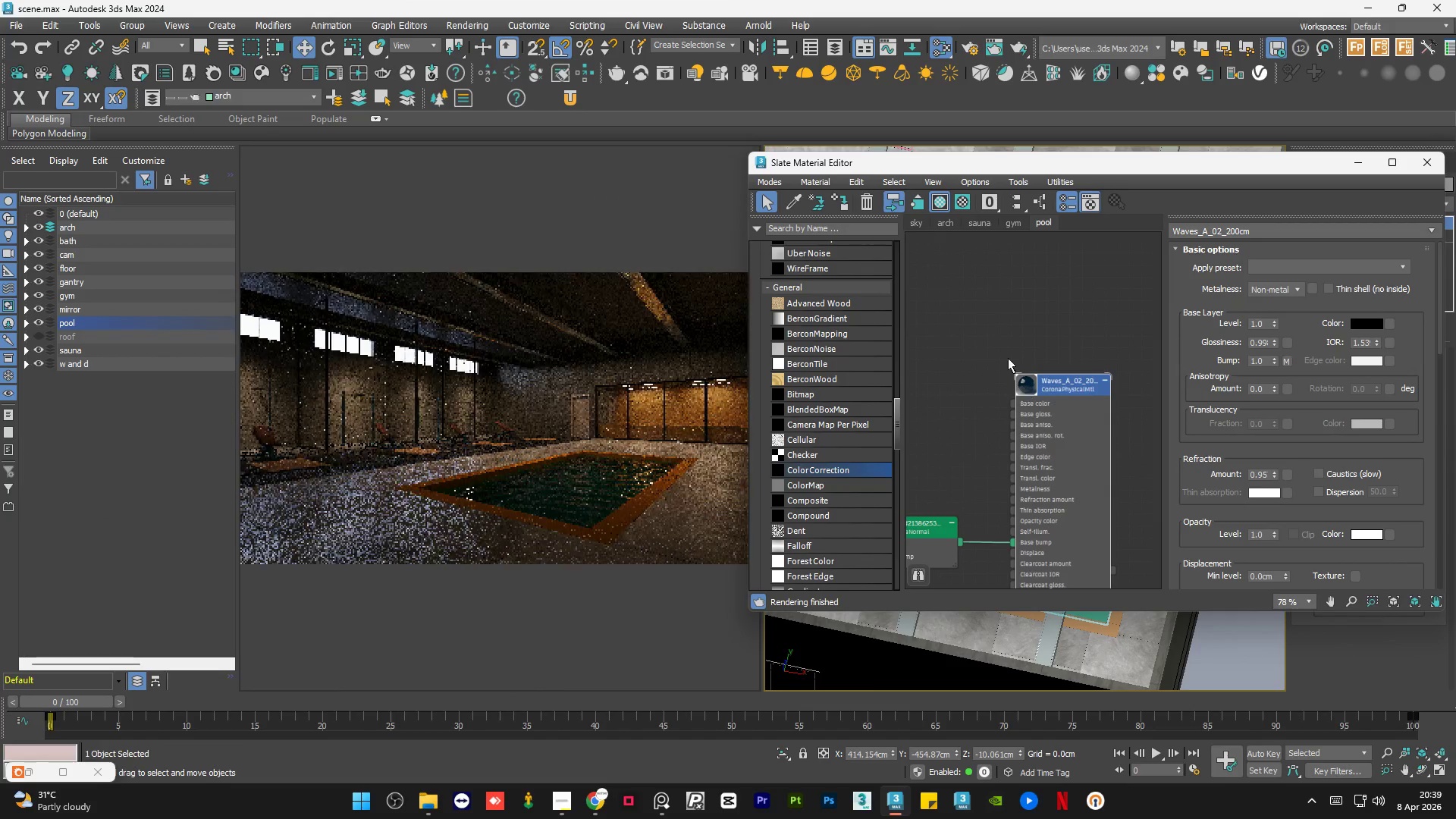 
scroll: coordinate [1029, 347], scroll_direction: down, amount: 2.0
 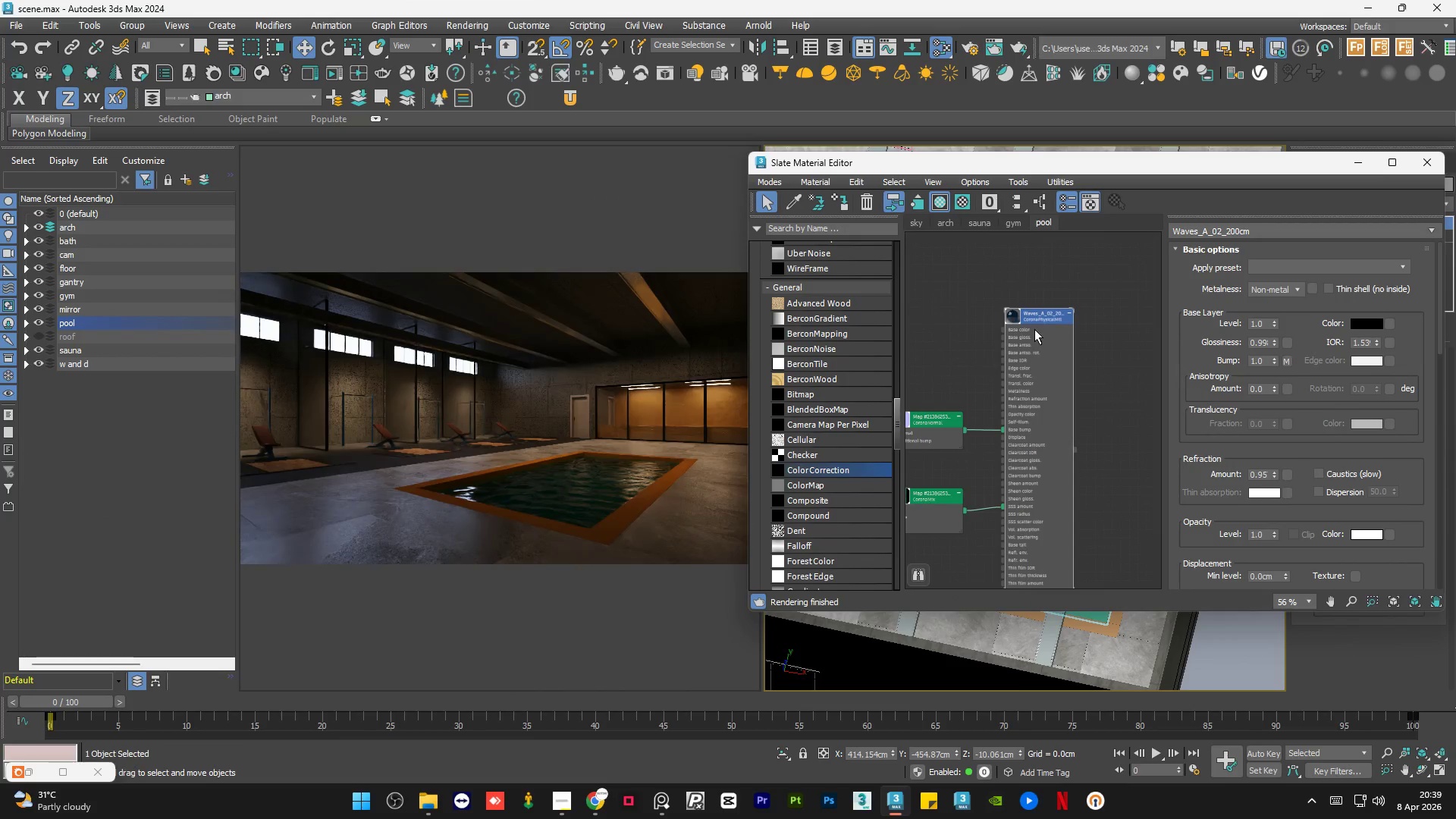 
left_click_drag(start_coordinate=[1032, 327], to_coordinate=[1075, 300])
 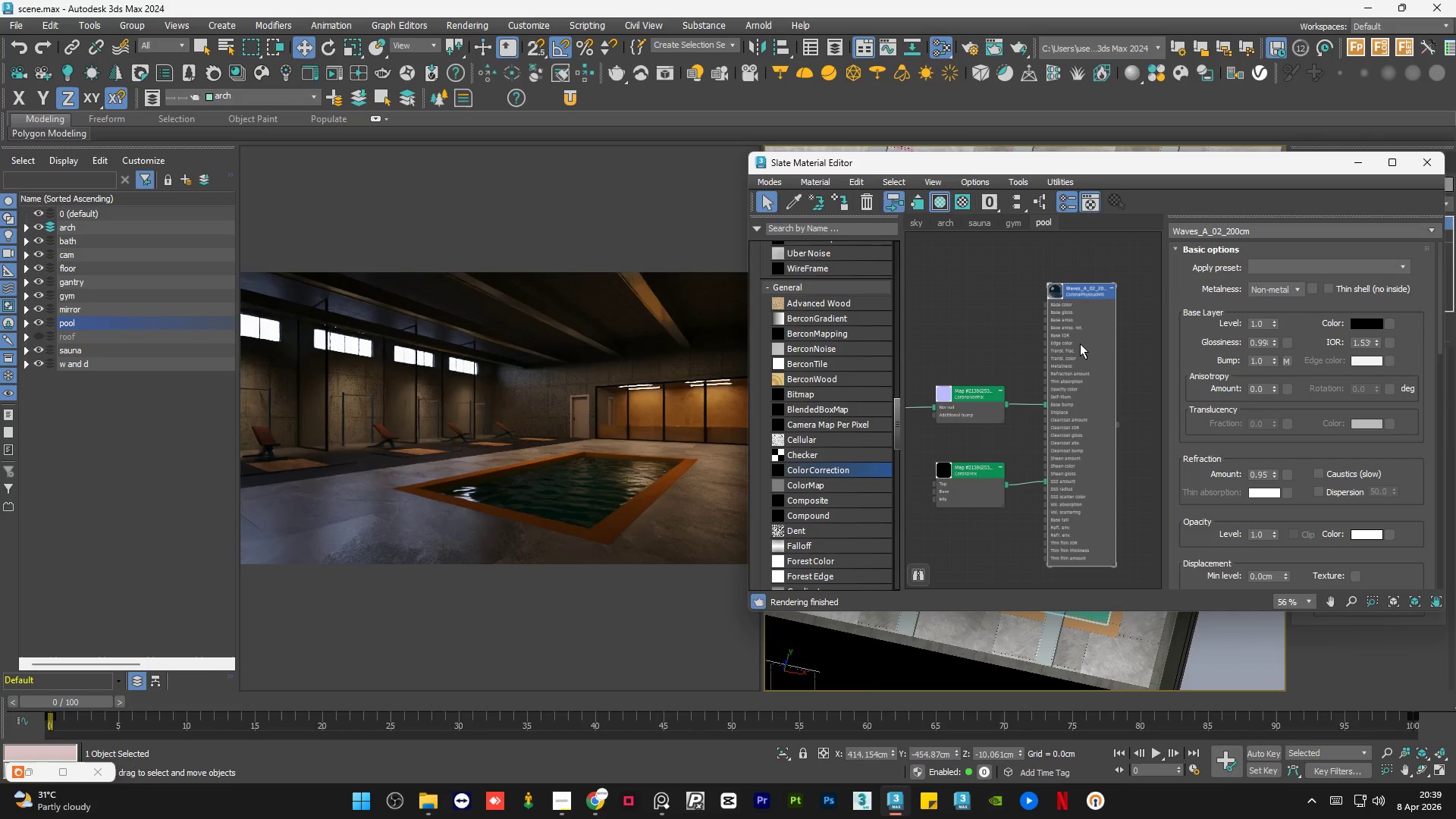 
scroll: coordinate [1079, 295], scroll_direction: down, amount: 3.0
 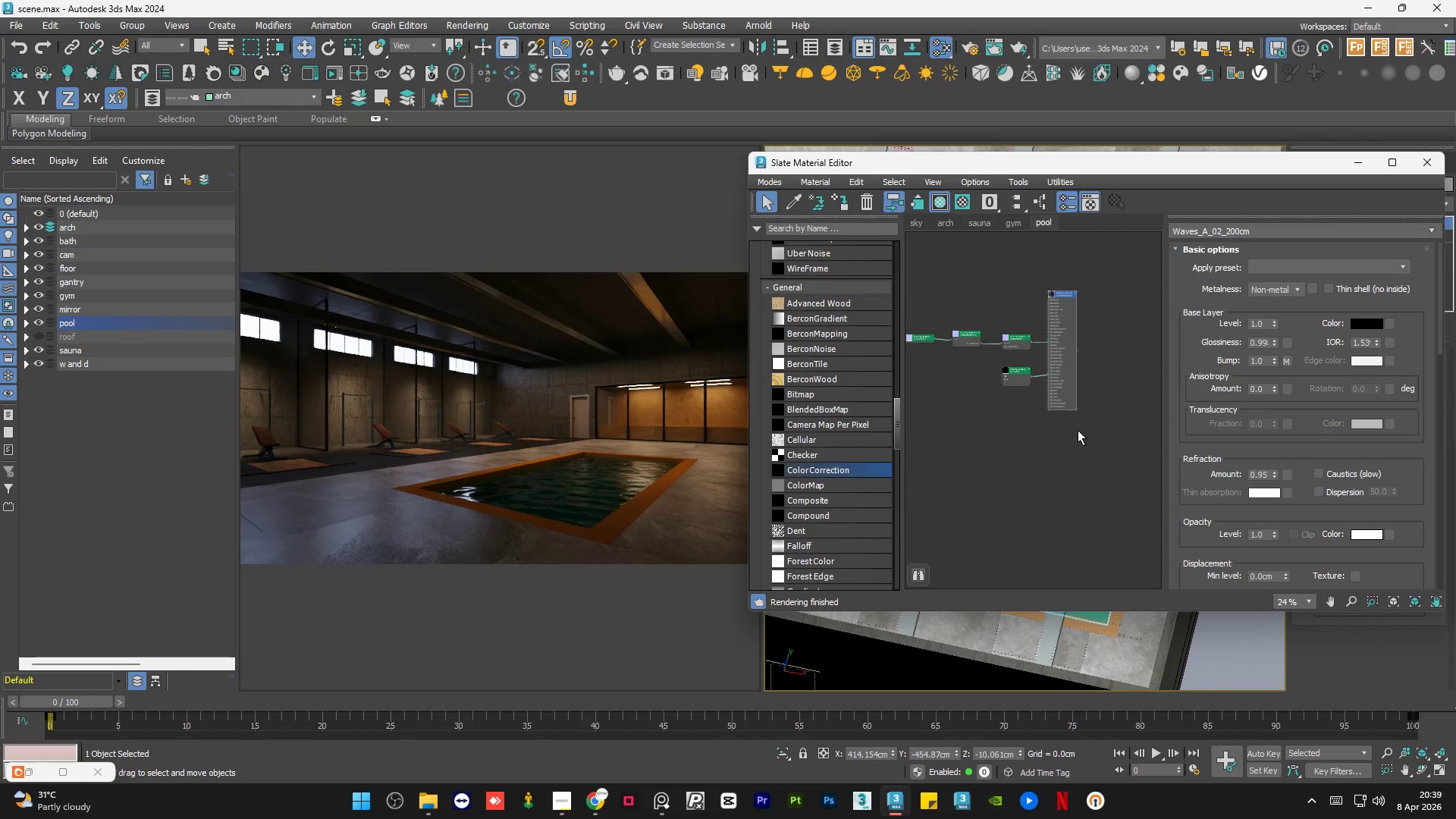 
left_click([1078, 433])
 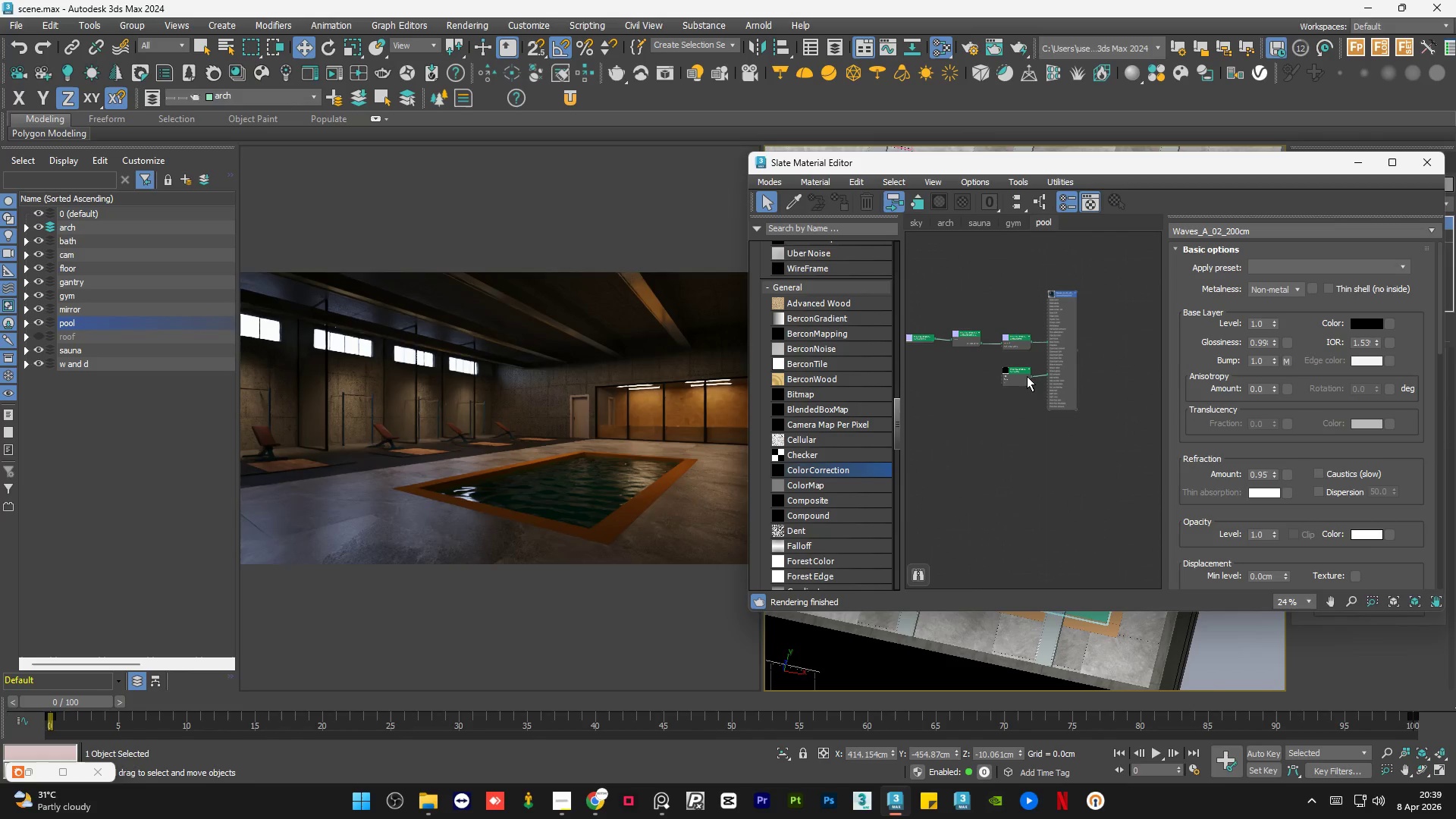 
left_click([1020, 372])
 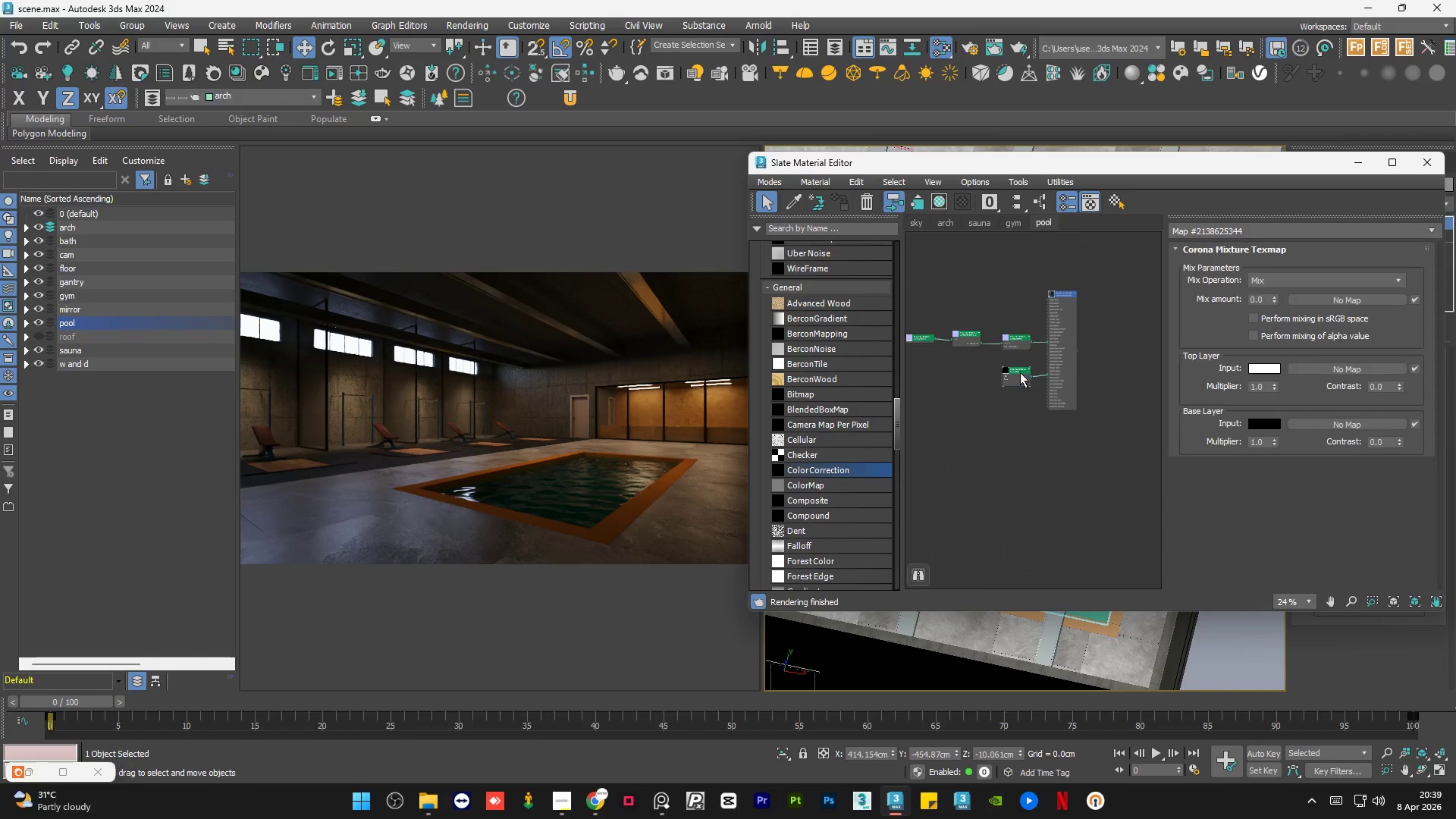 
key(Delete)
 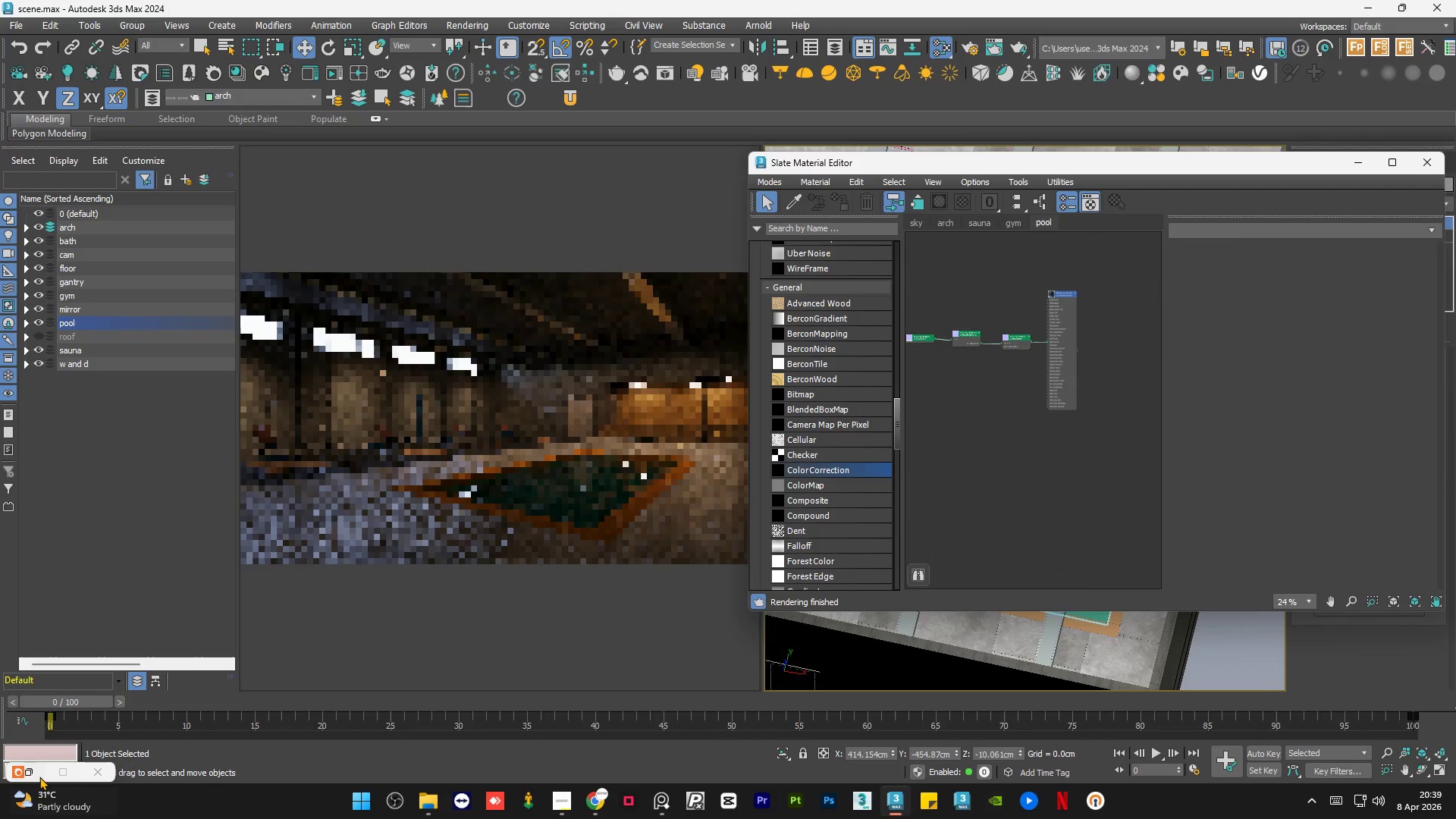 
left_click([36, 770])
 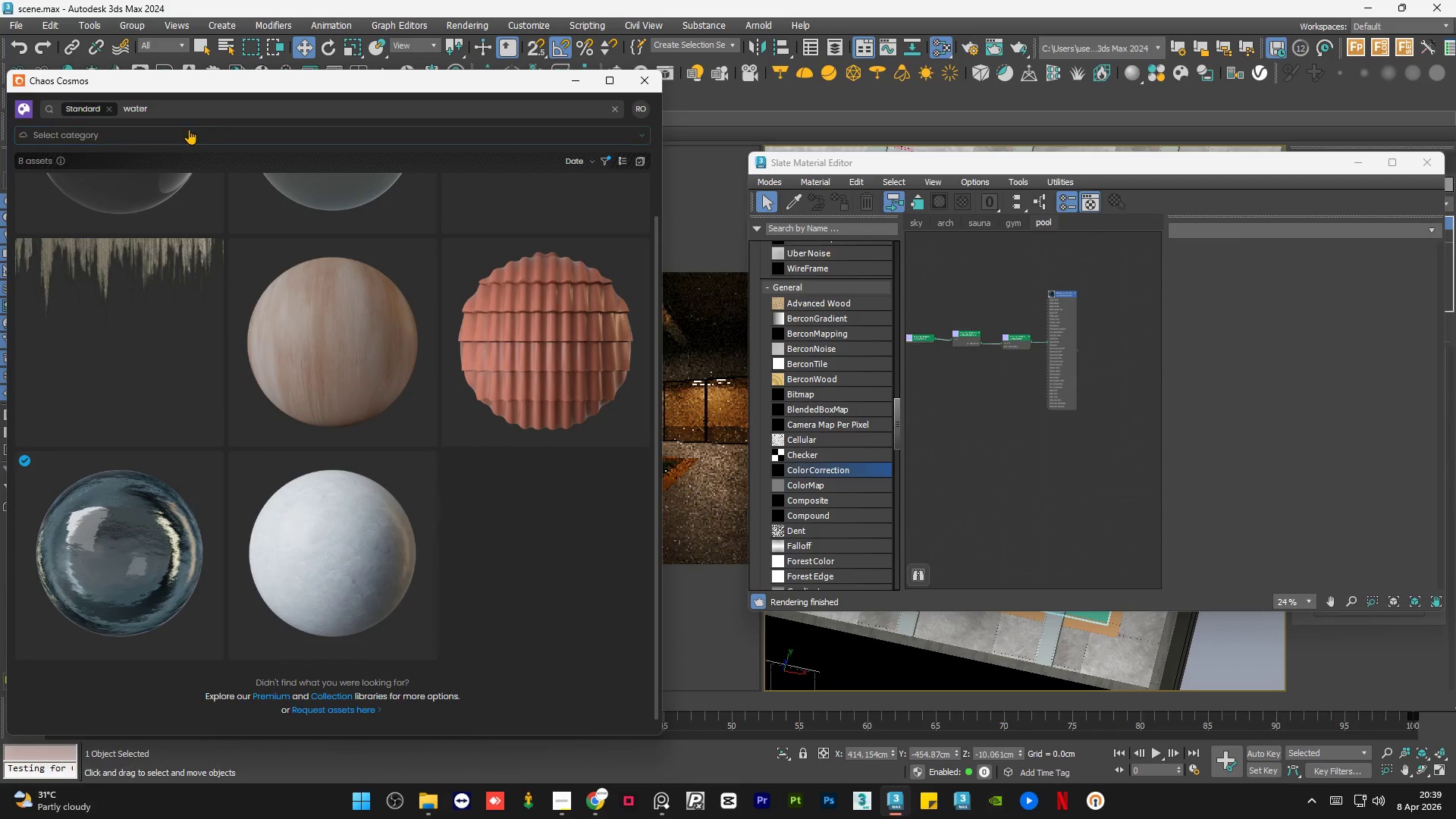 
left_click([187, 130])
 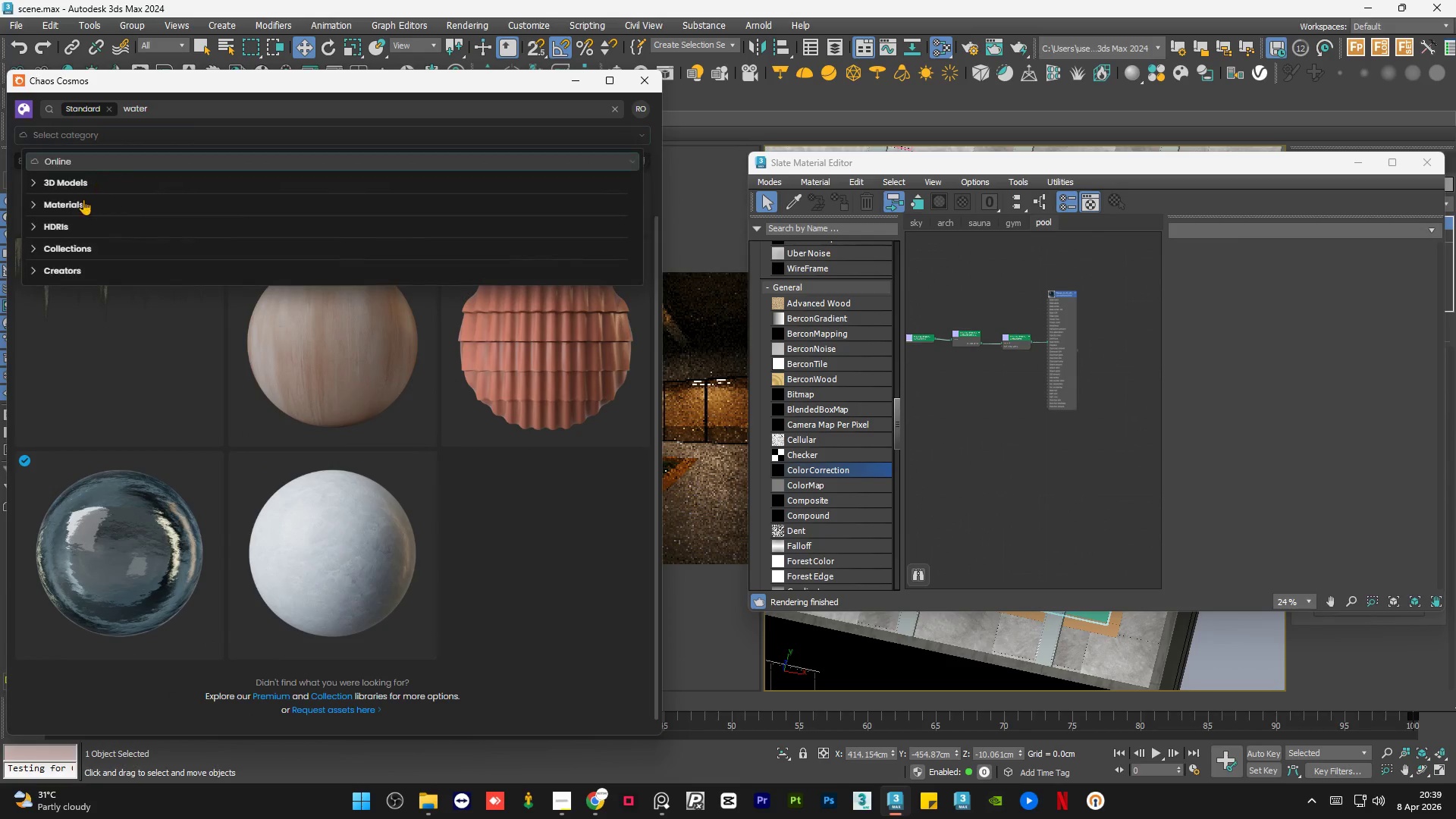 
left_click([83, 199])
 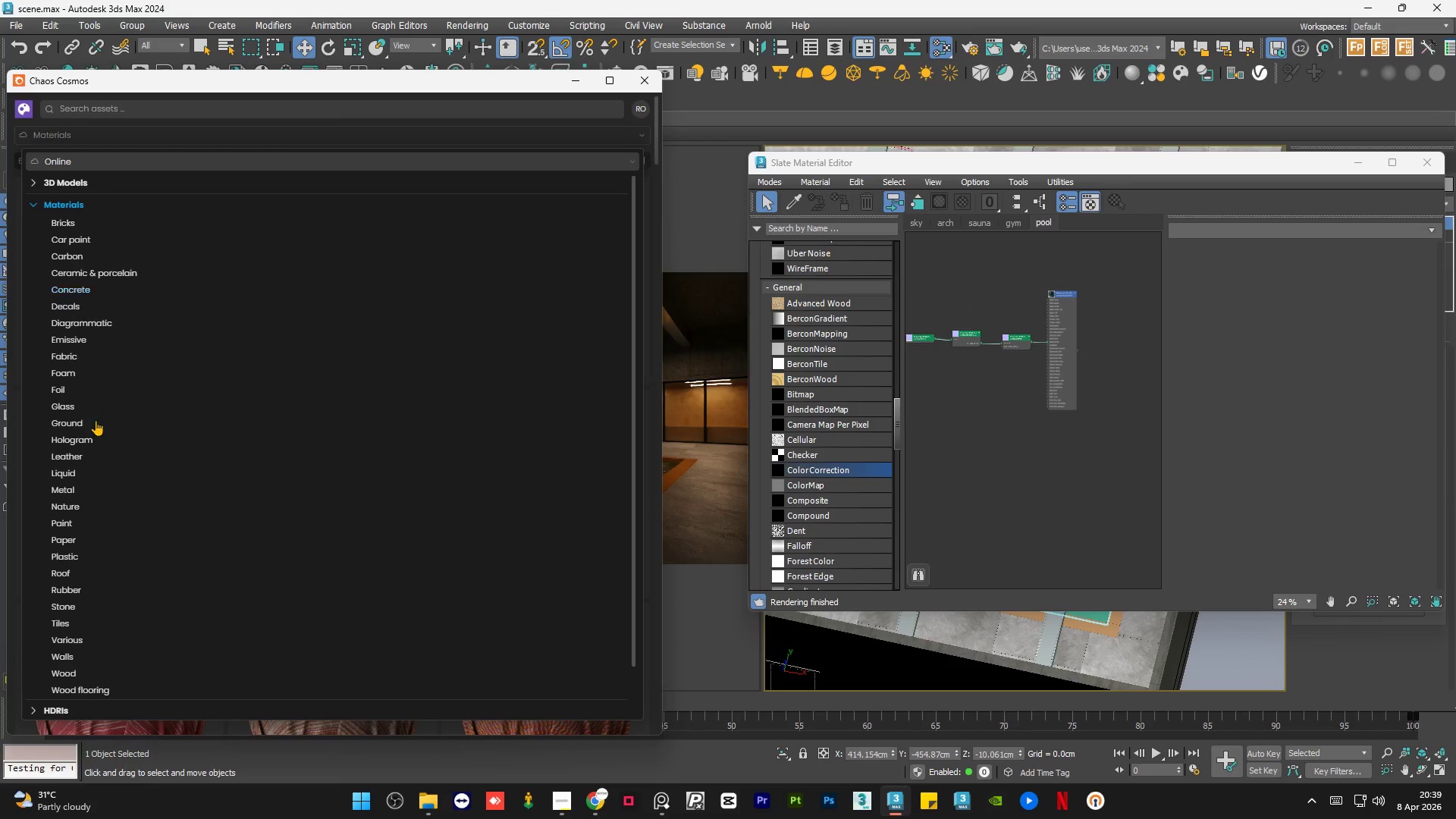 
wait(5.7)
 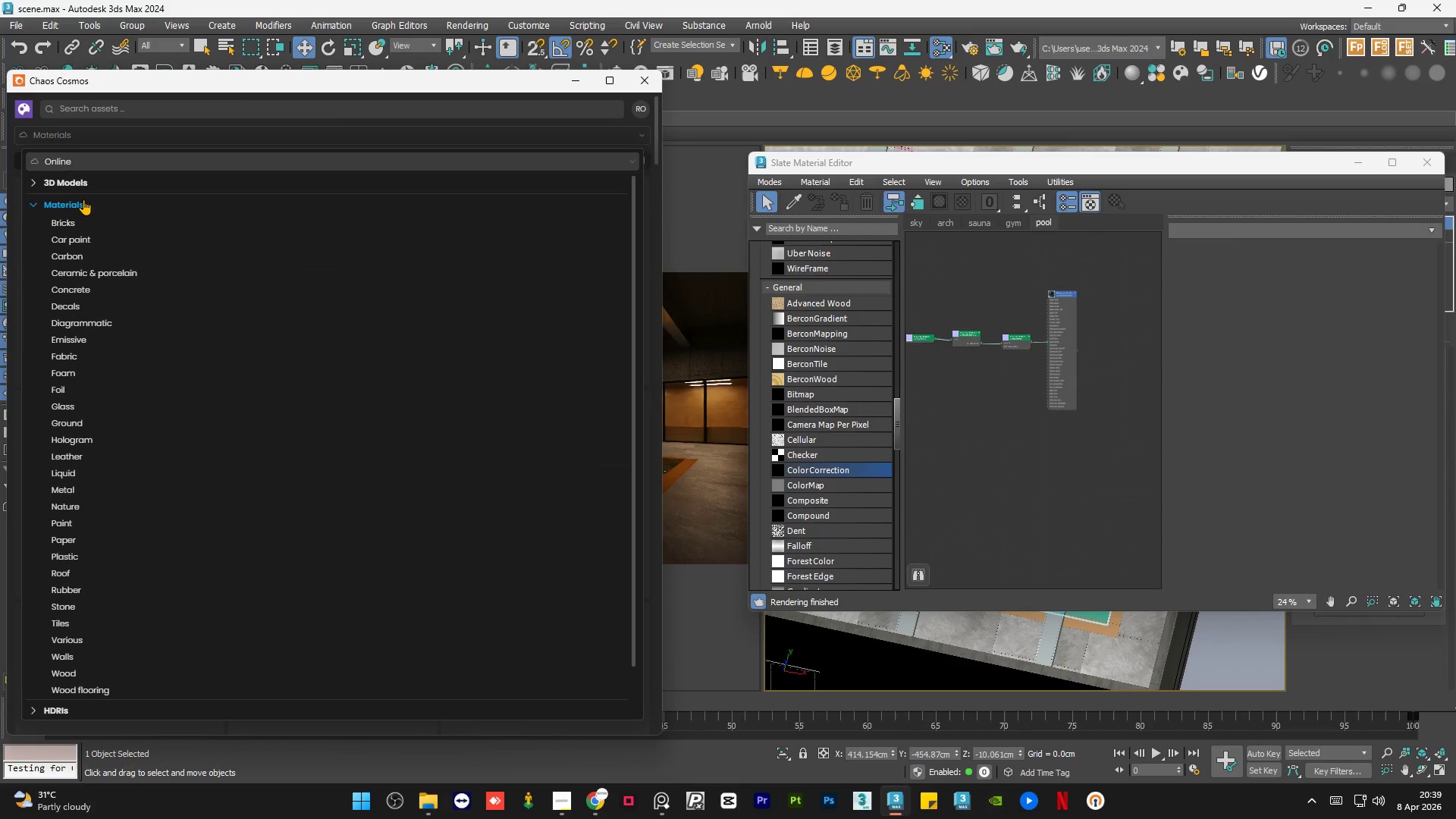 
left_click([71, 625])
 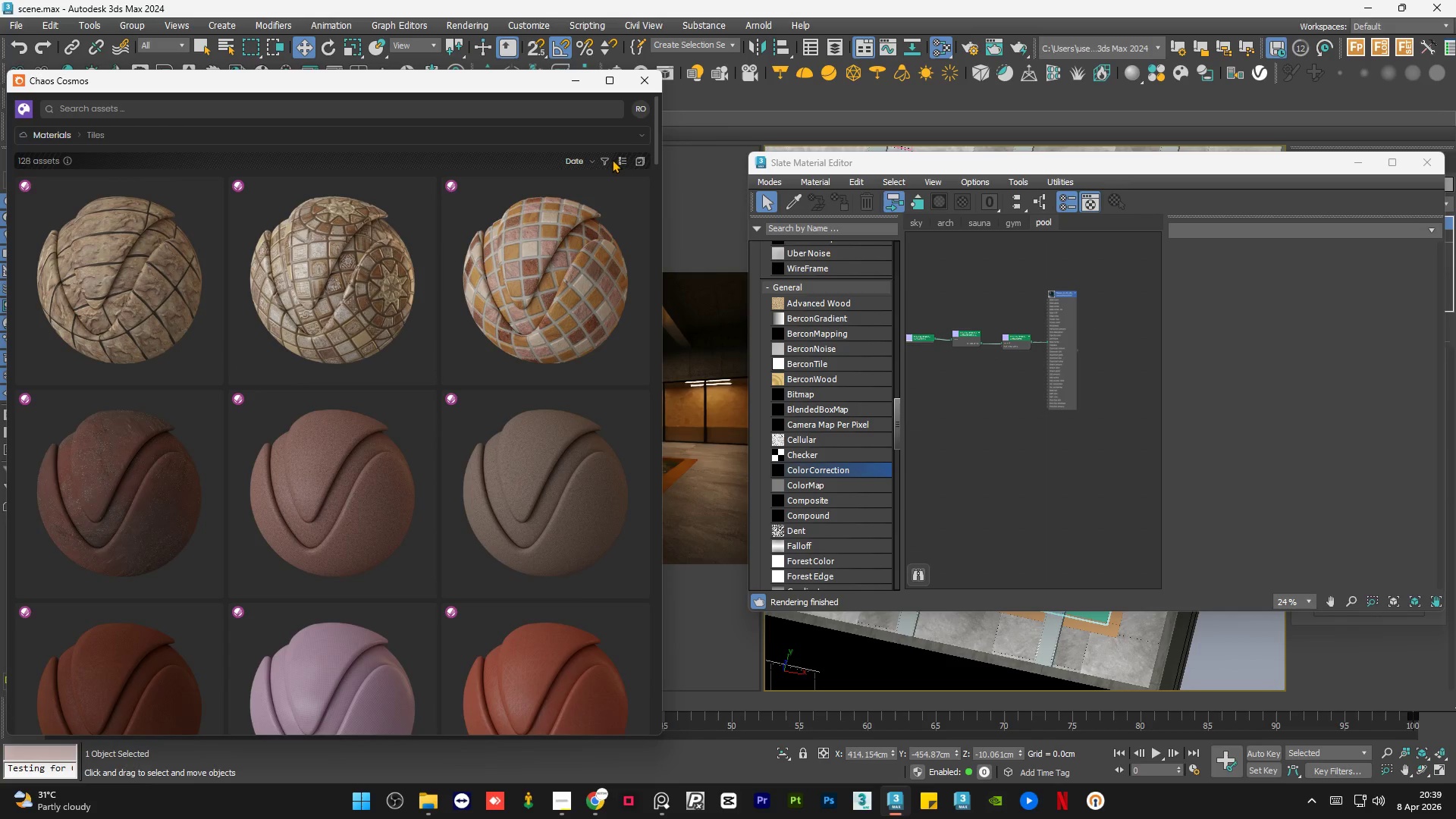 
left_click([607, 159])
 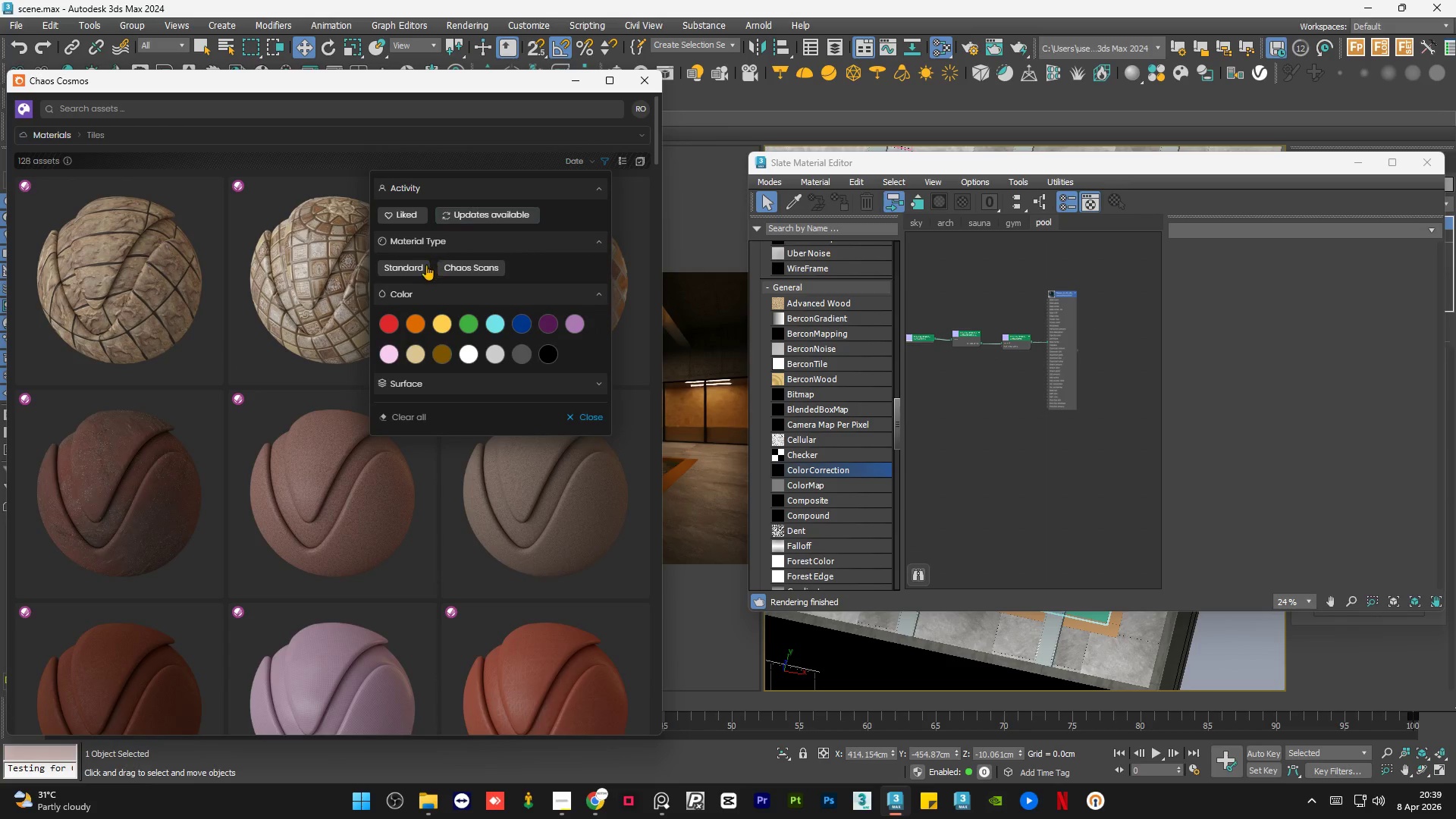 
left_click([410, 266])
 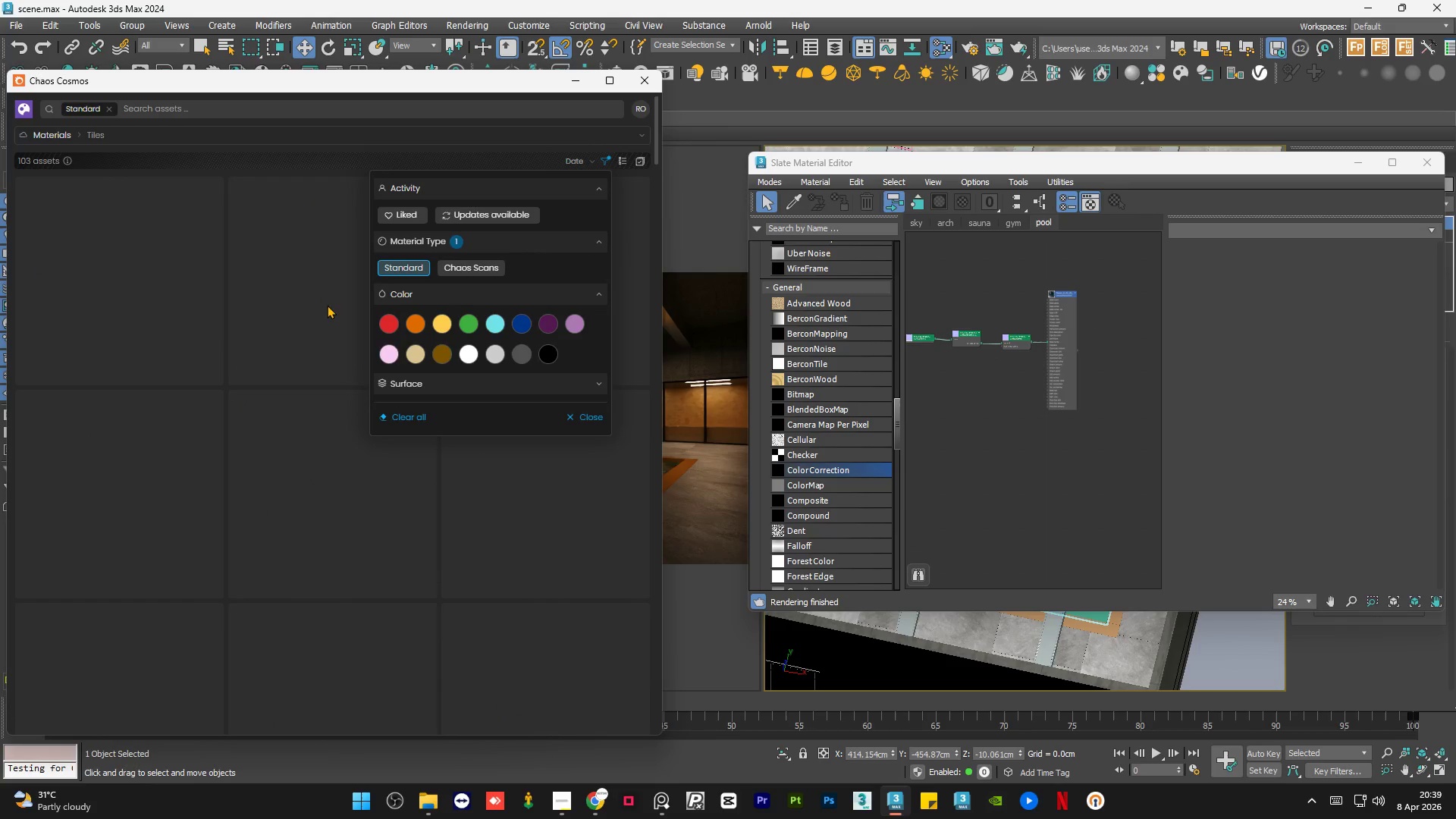 
left_click([318, 305])
 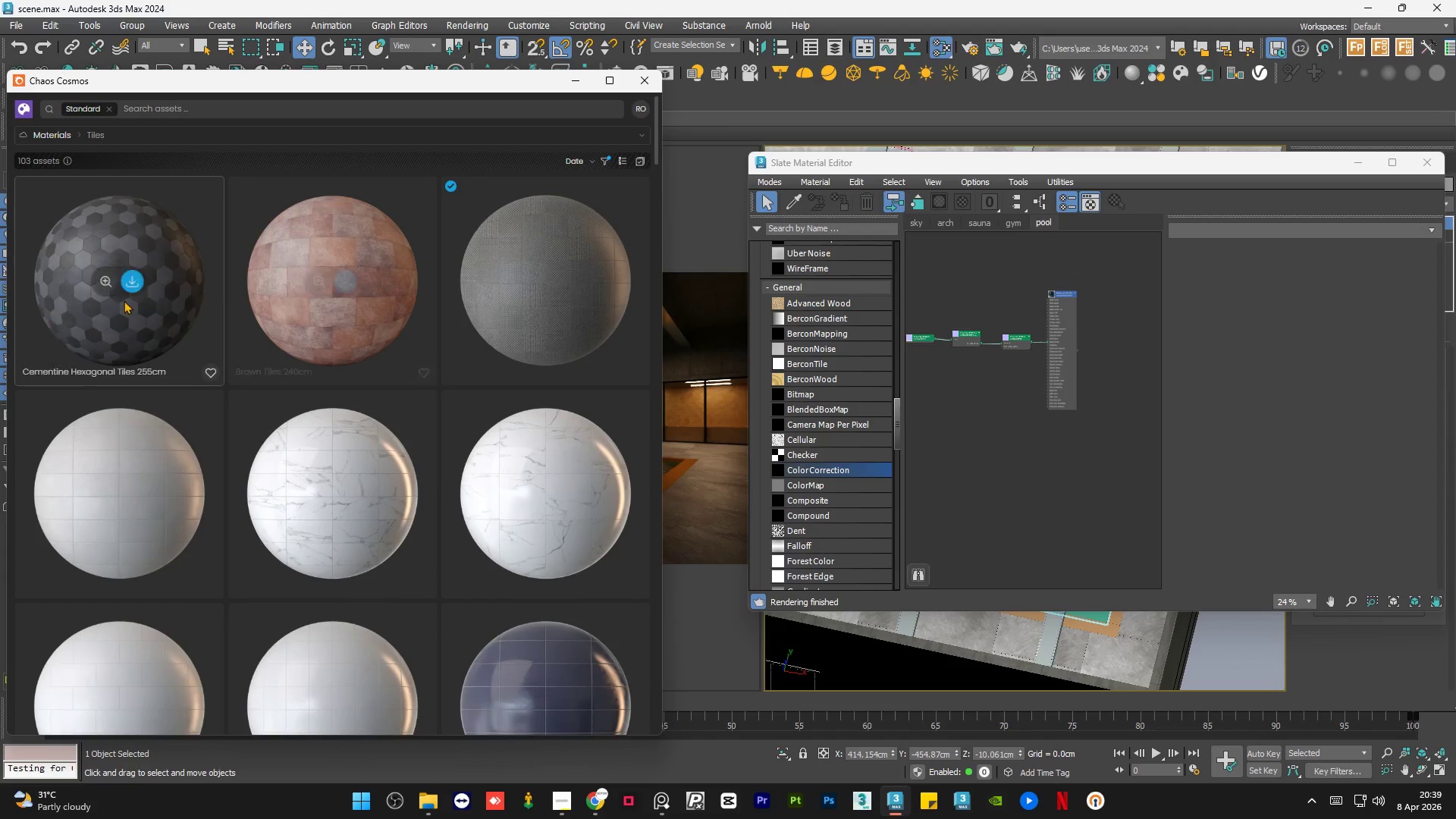 
scroll: coordinate [308, 343], scroll_direction: down, amount: 3.0
 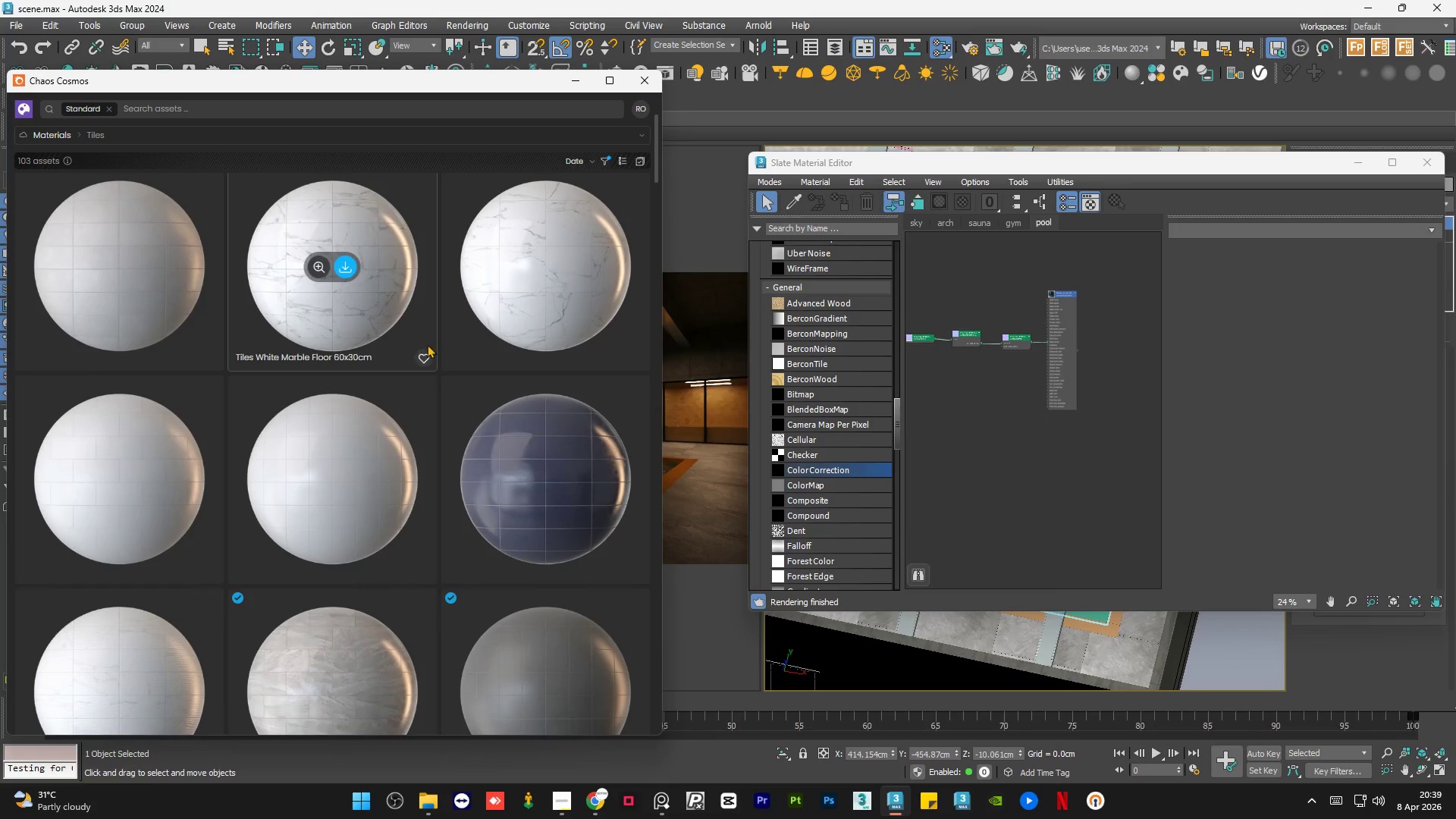 
scroll: coordinate [431, 346], scroll_direction: up, amount: 4.0
 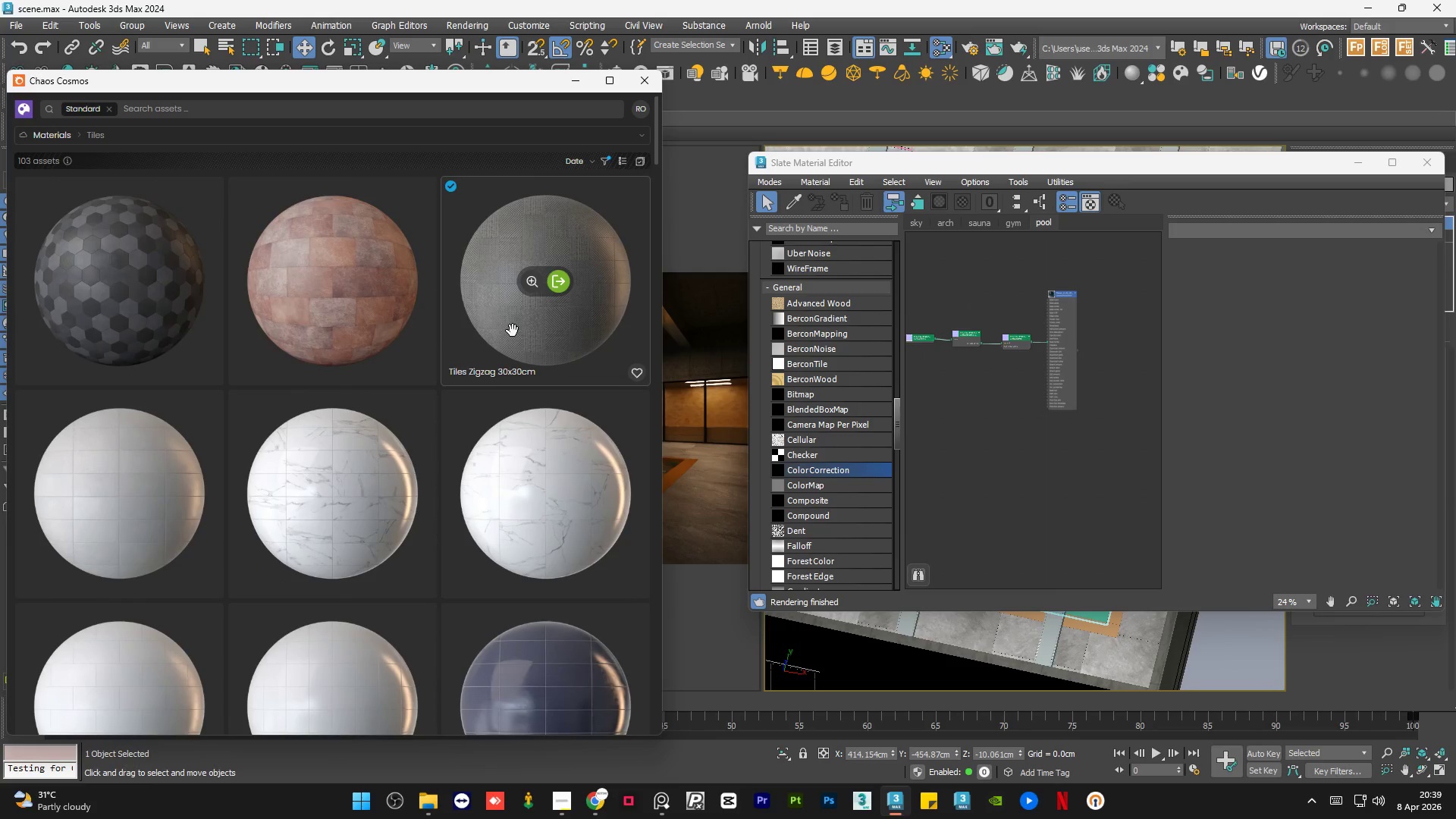 
scroll: coordinate [488, 312], scroll_direction: down, amount: 18.0
 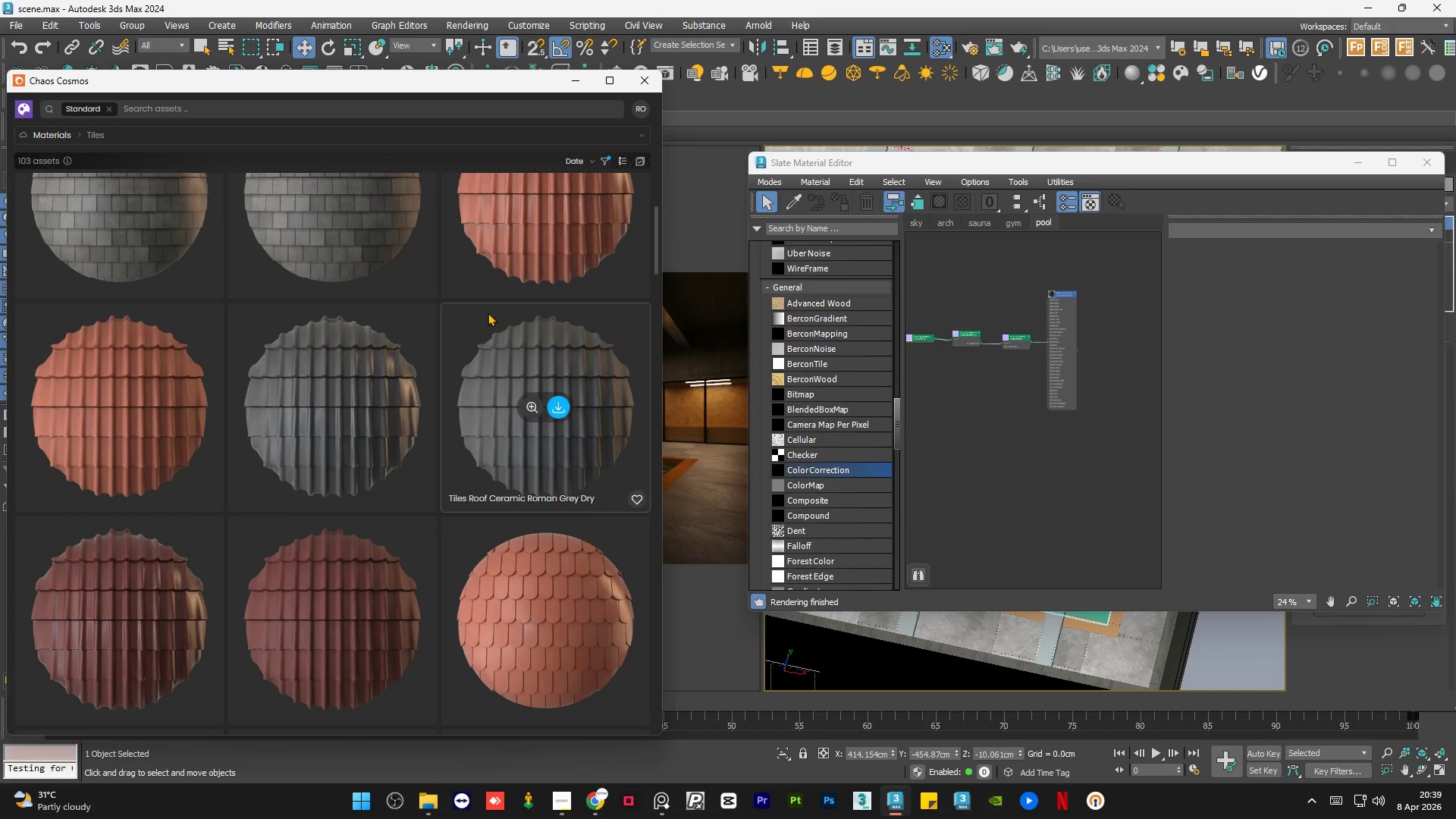 
scroll: coordinate [488, 312], scroll_direction: up, amount: 12.0
 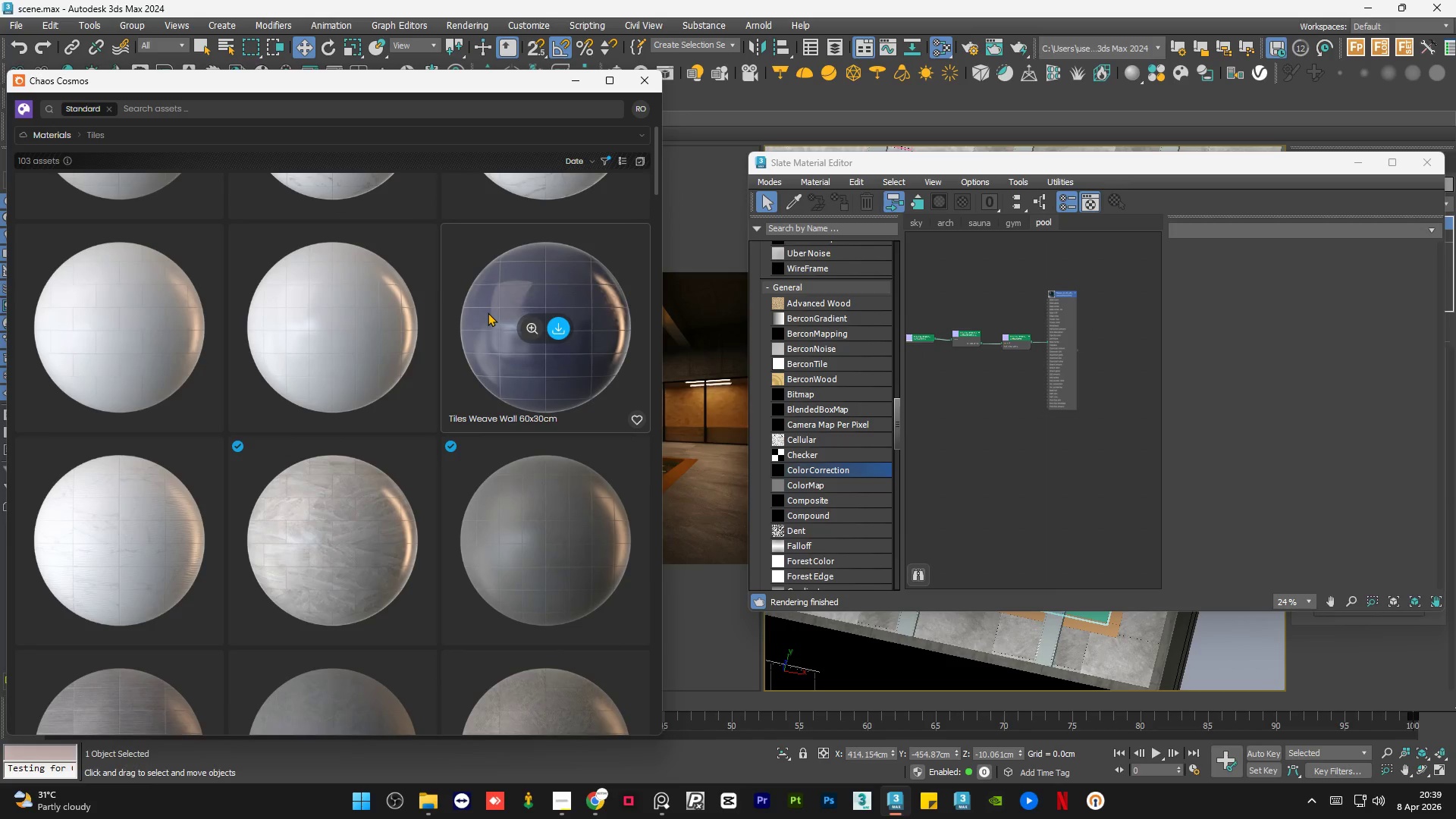 
scroll: coordinate [488, 312], scroll_direction: down, amount: 23.0
 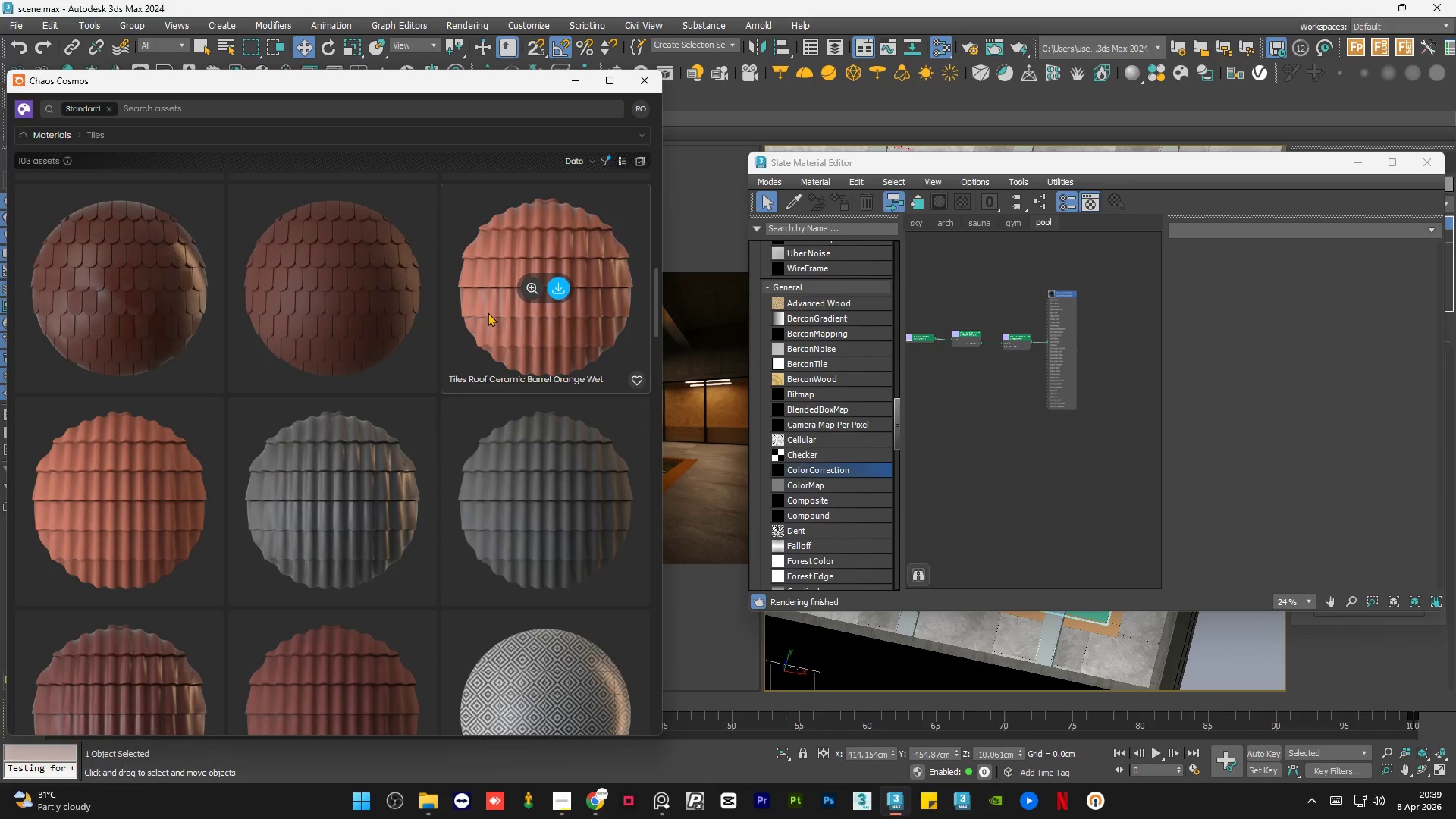 
scroll: coordinate [488, 312], scroll_direction: up, amount: 13.0
 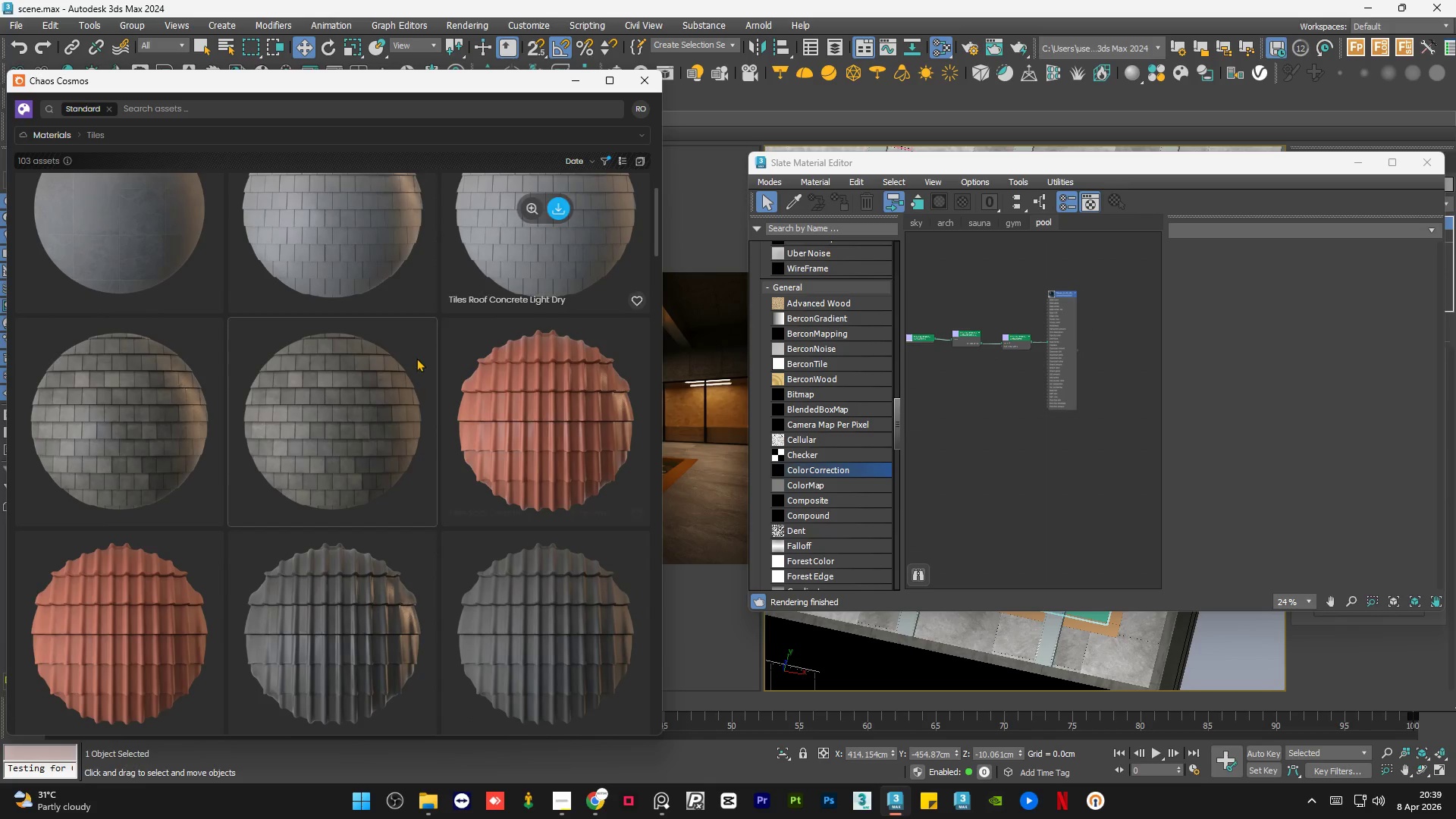 
scroll: coordinate [369, 403], scroll_direction: down, amount: 33.0
 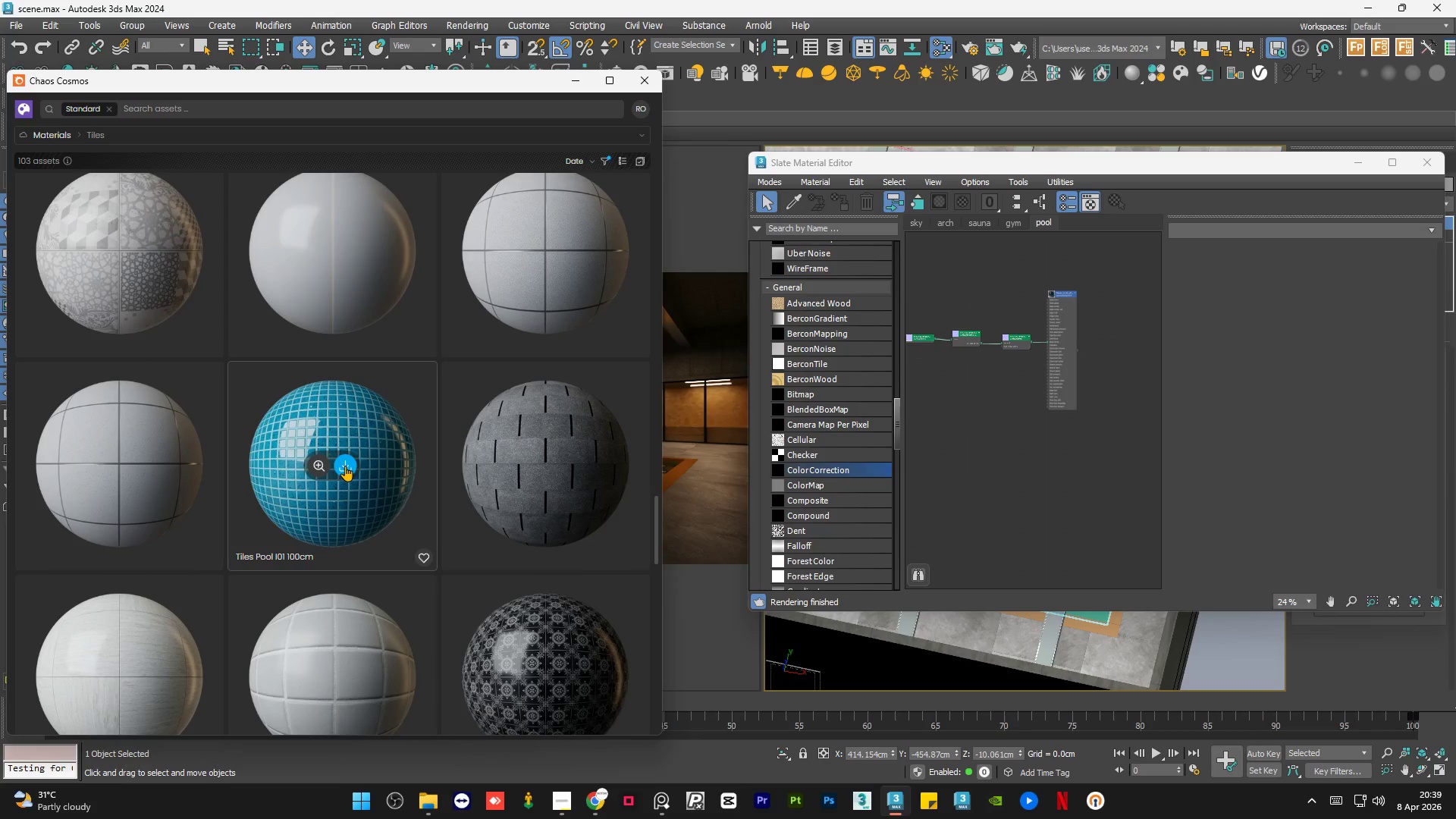 
left_click([344, 467])
 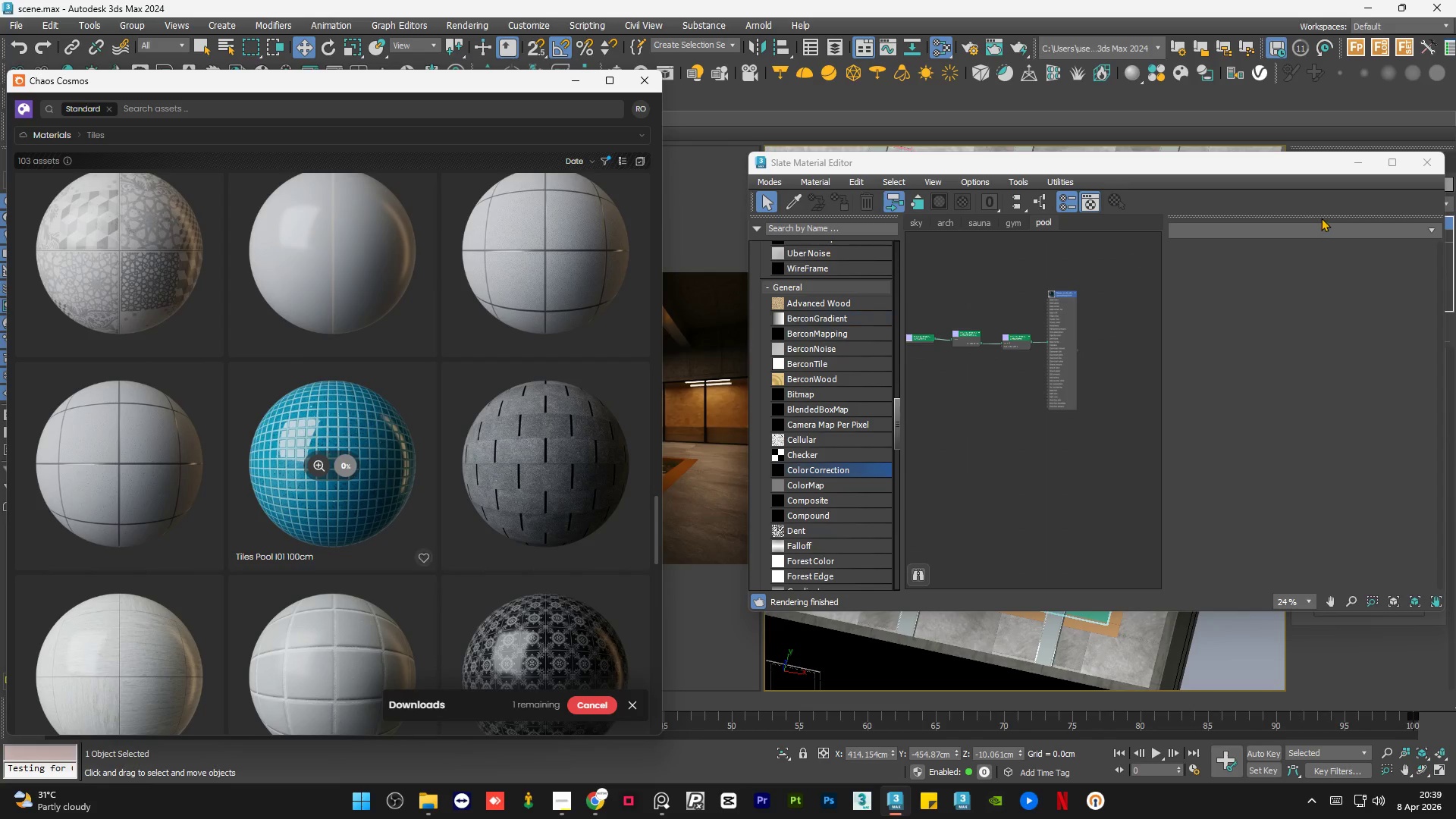 
mouse_move([1306, 196])
 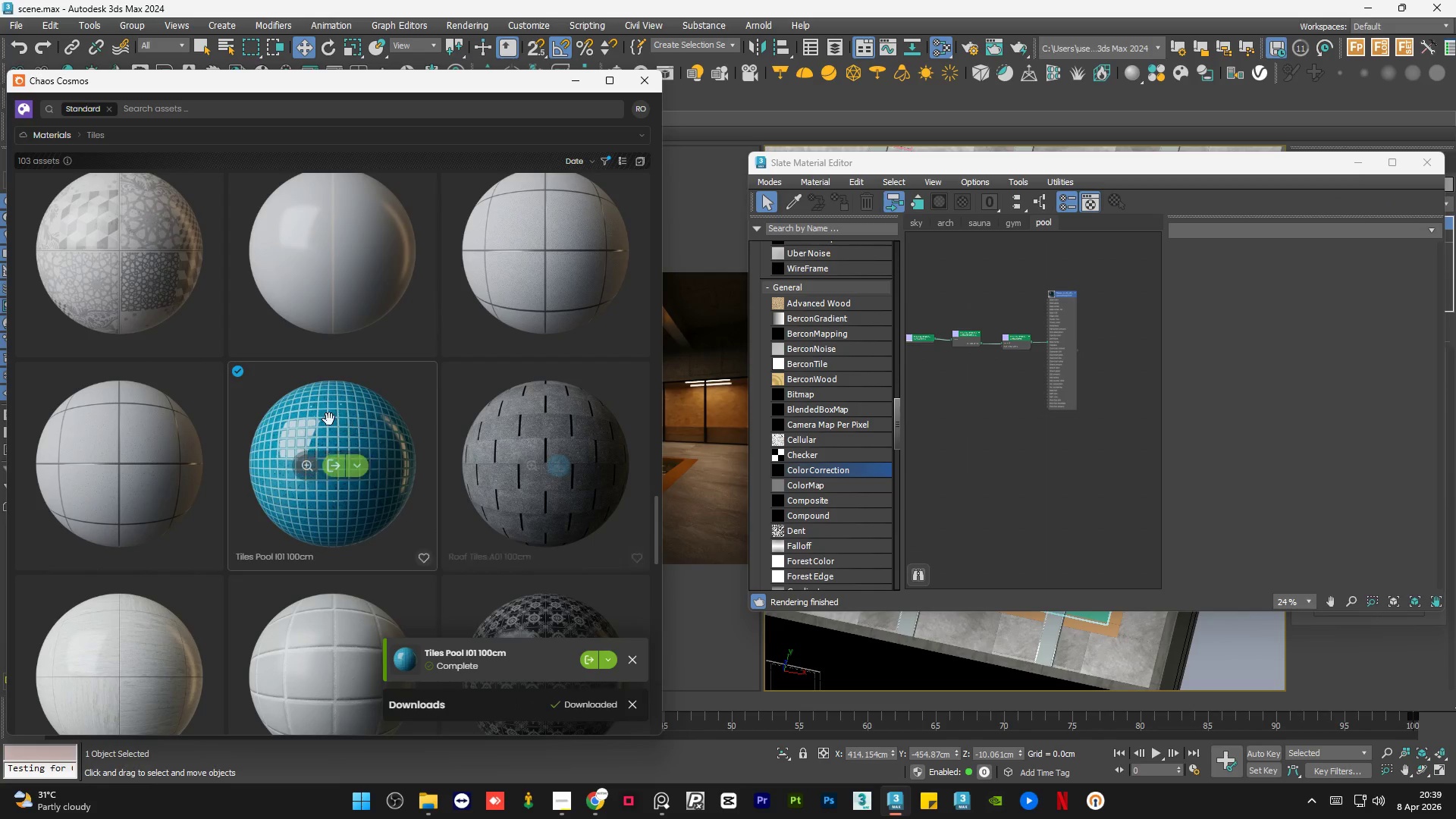 
left_click_drag(start_coordinate=[329, 419], to_coordinate=[1061, 433])
 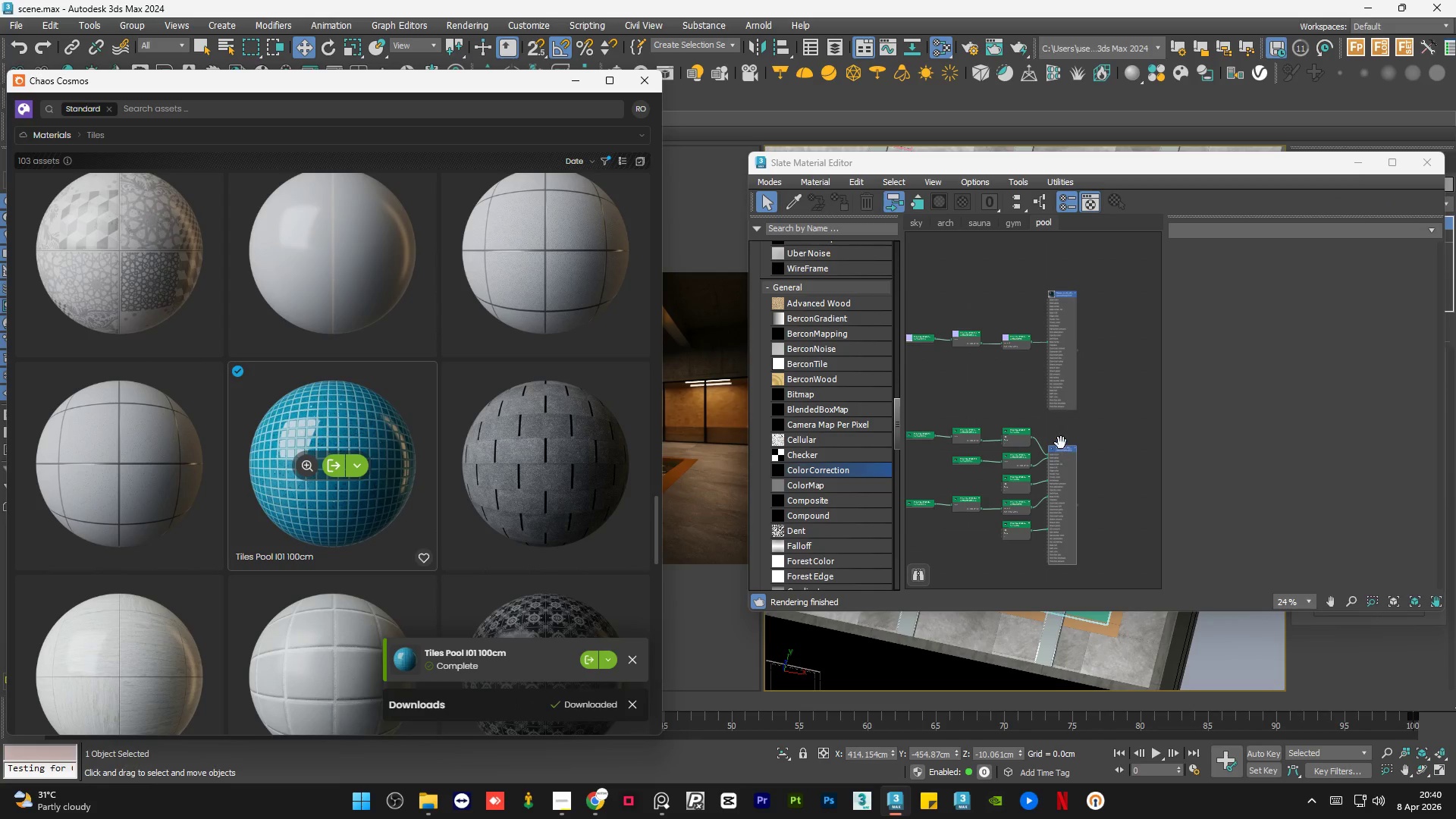 
scroll: coordinate [1061, 449], scroll_direction: up, amount: 1.0
 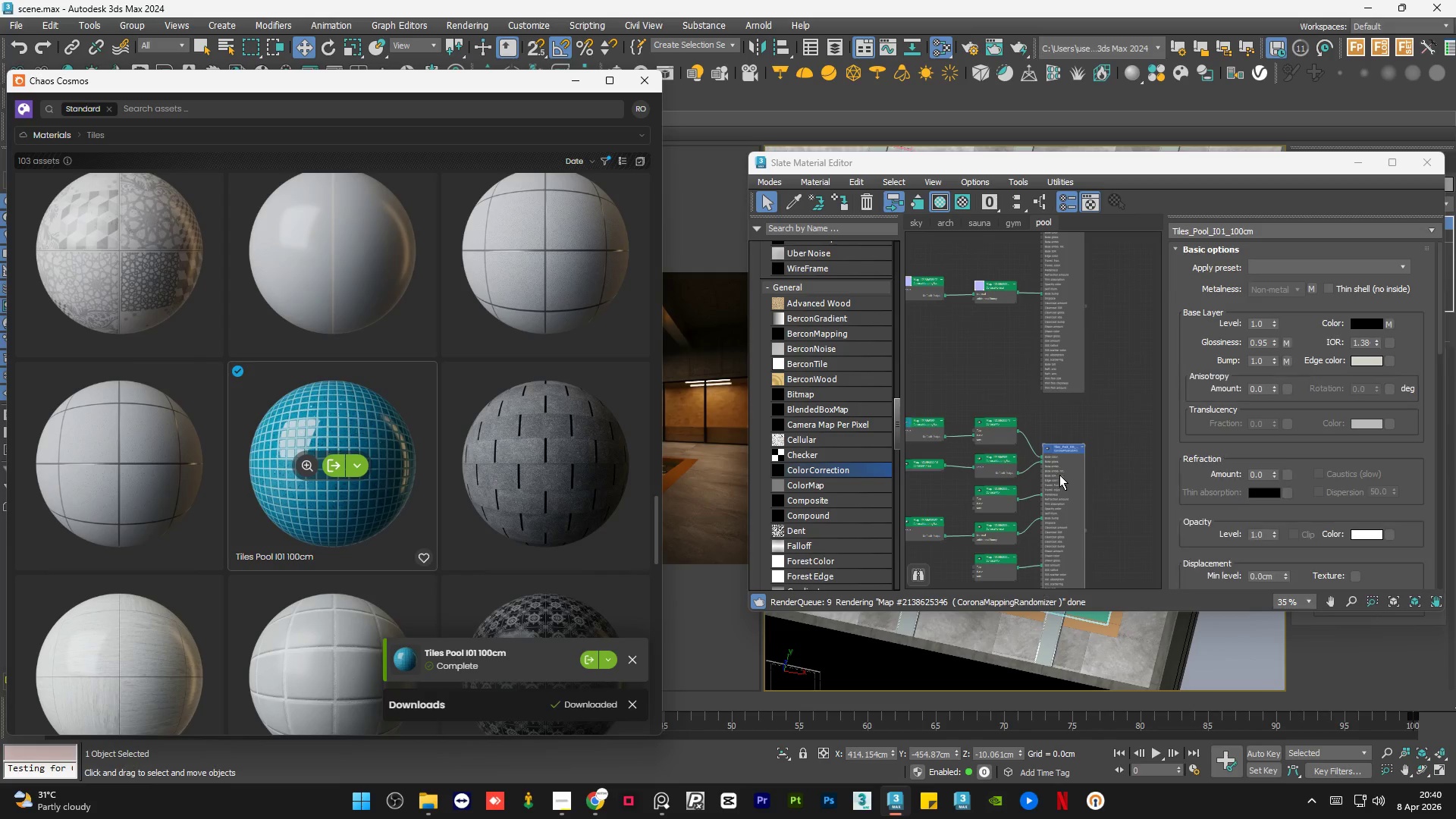 
left_click_drag(start_coordinate=[1060, 476], to_coordinate=[1062, 446])
 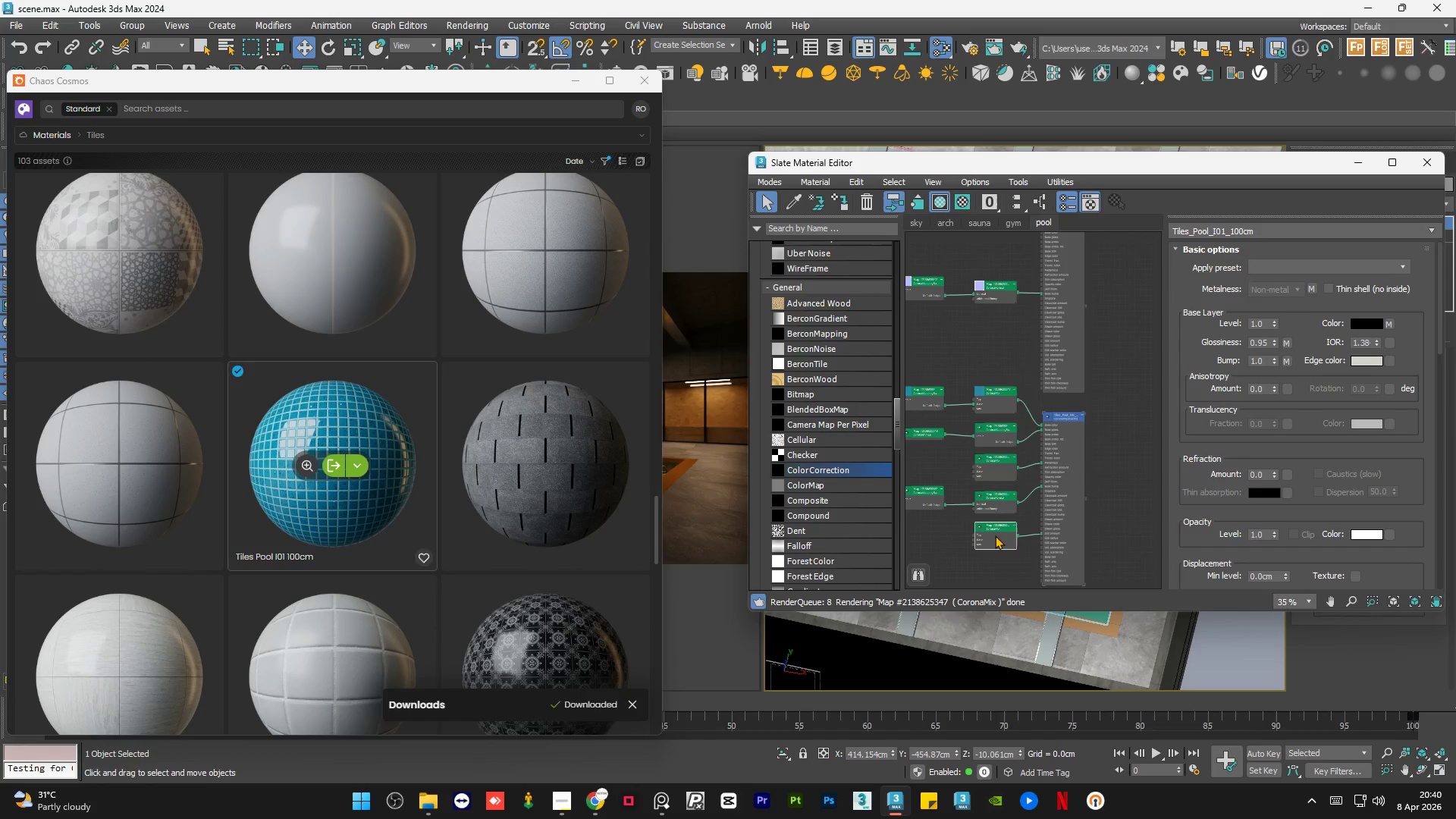 
double_click([995, 535])
 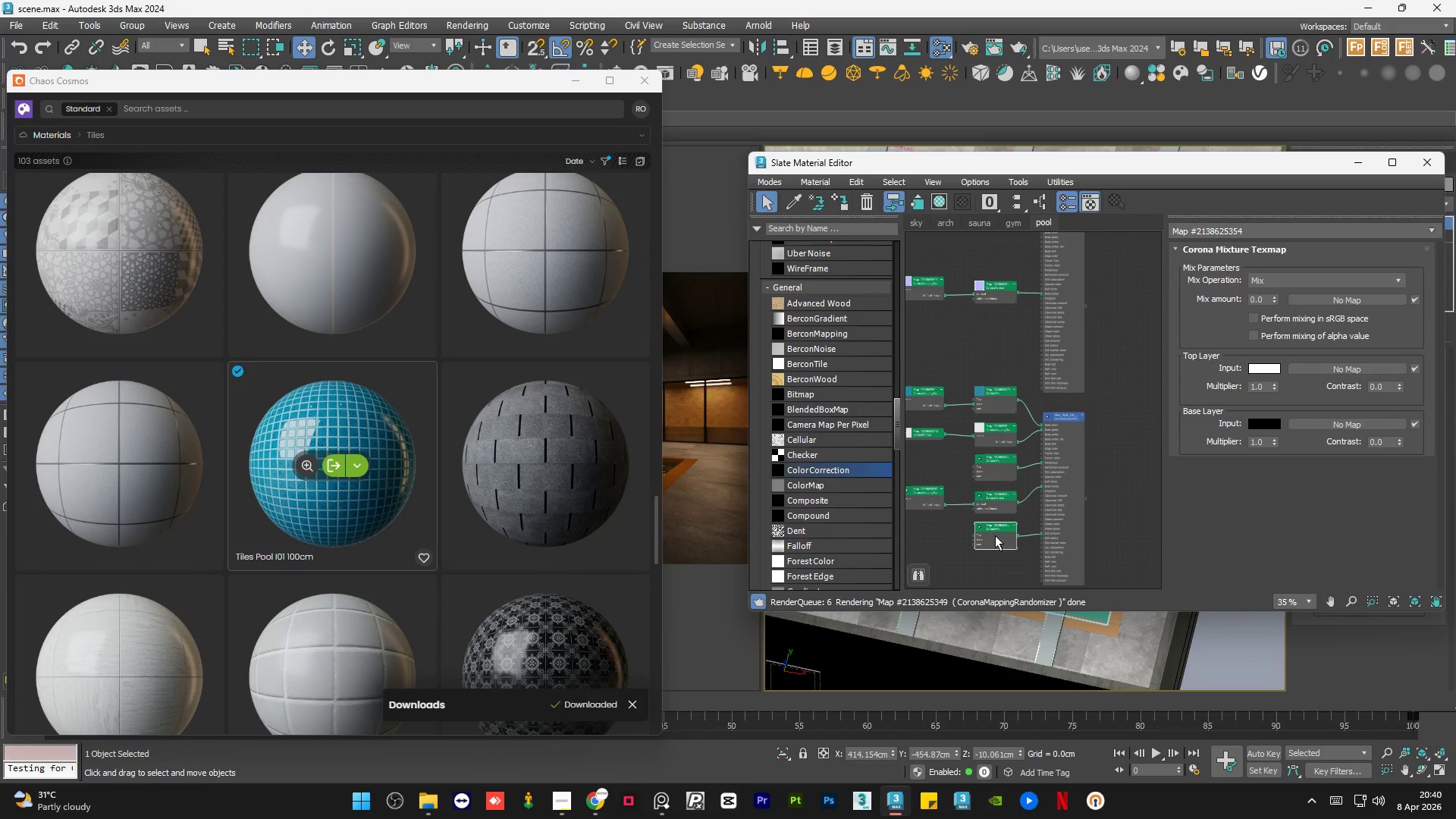 
key(Delete)
 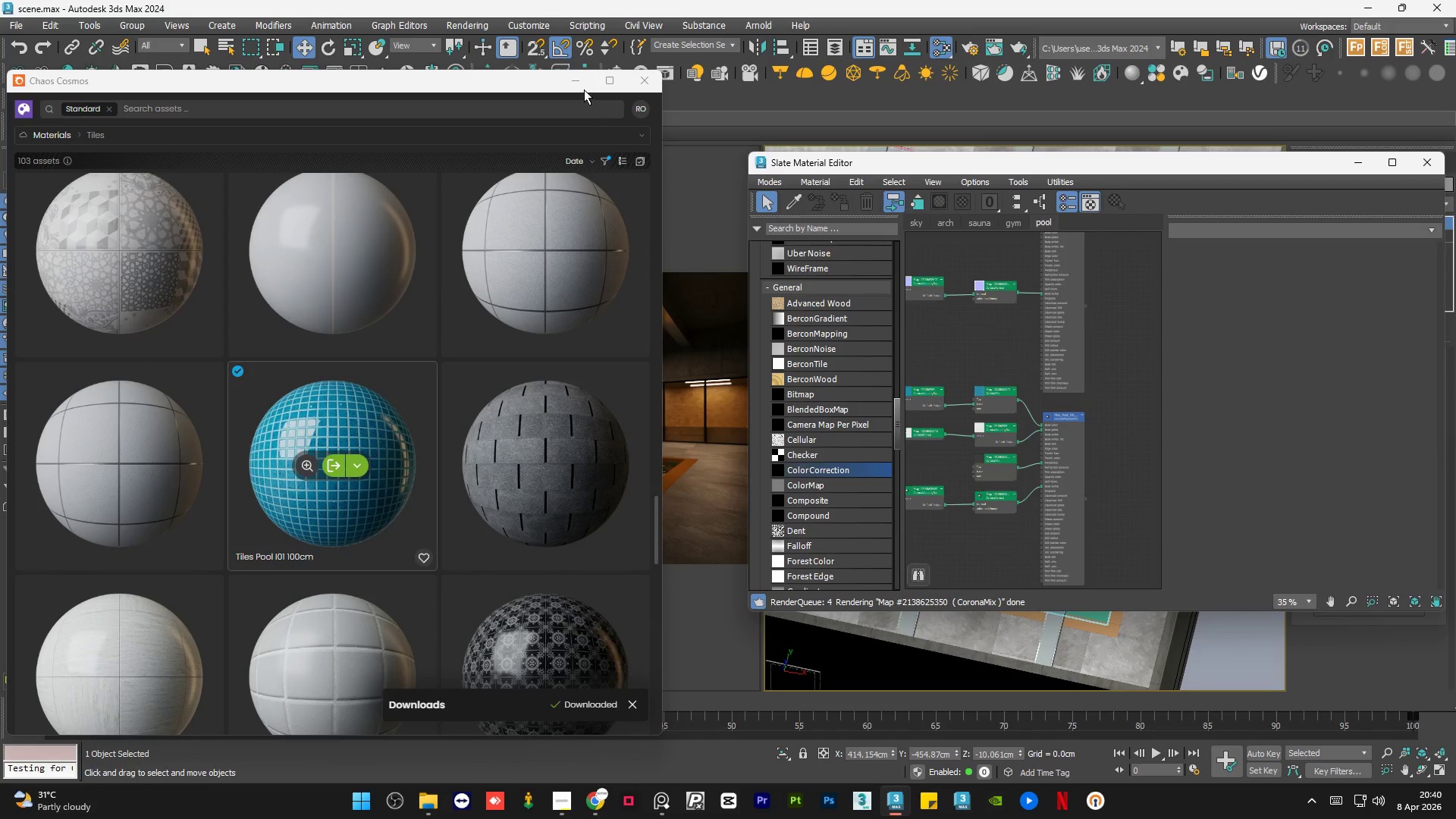 
left_click([582, 87])
 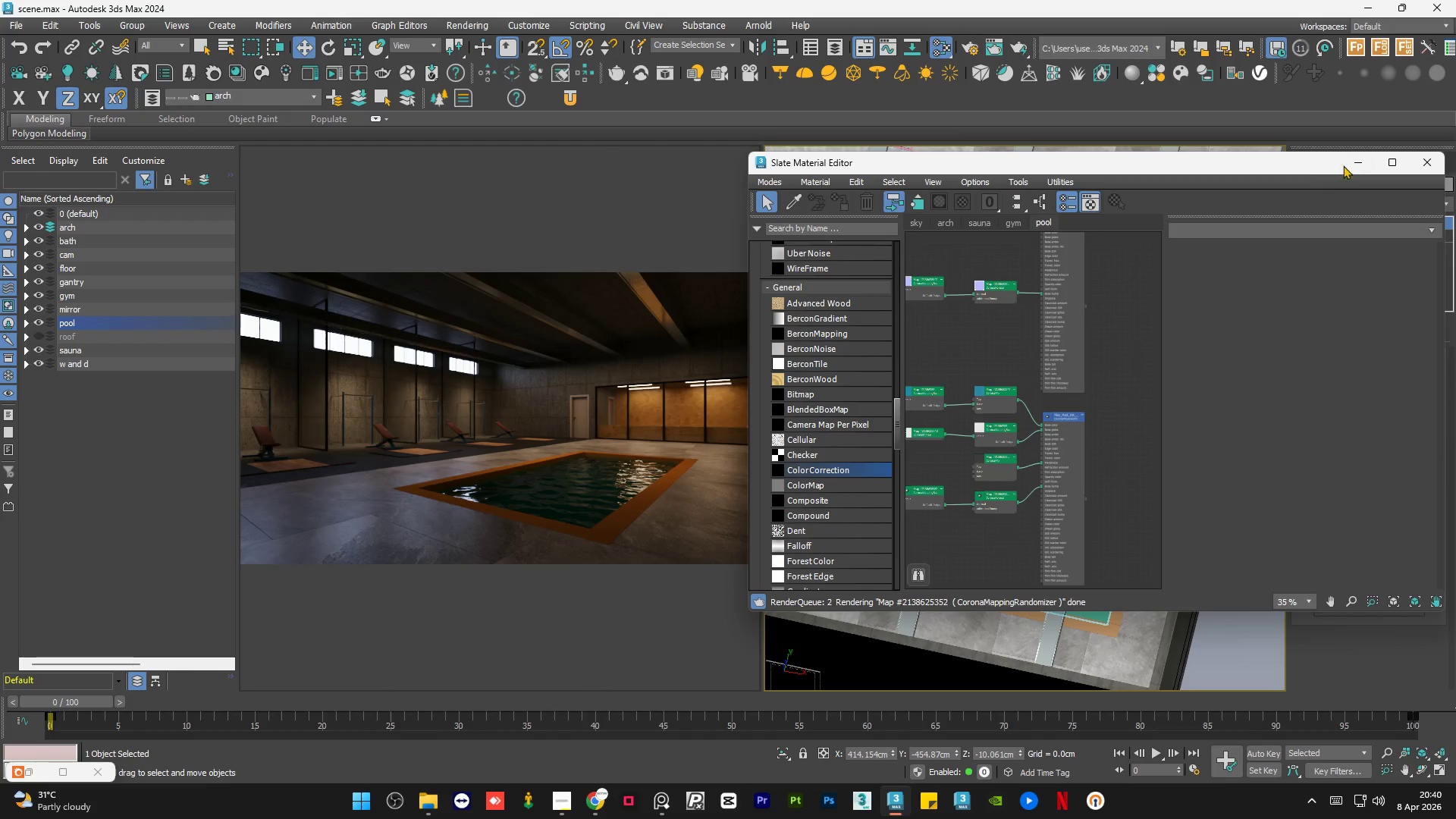 
left_click([1360, 165])
 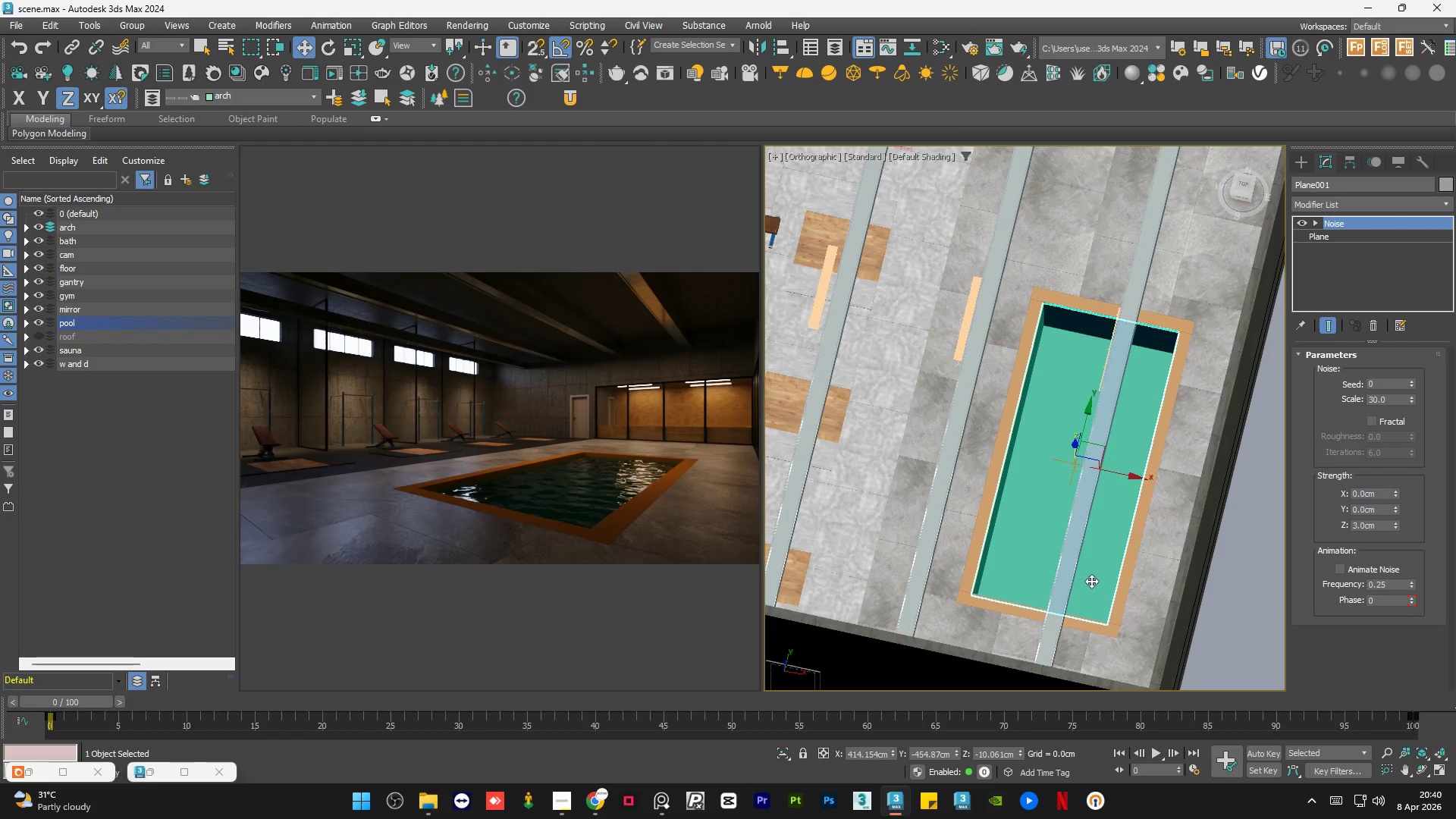 
hold_key(key=AltLeft, duration=1.11)
 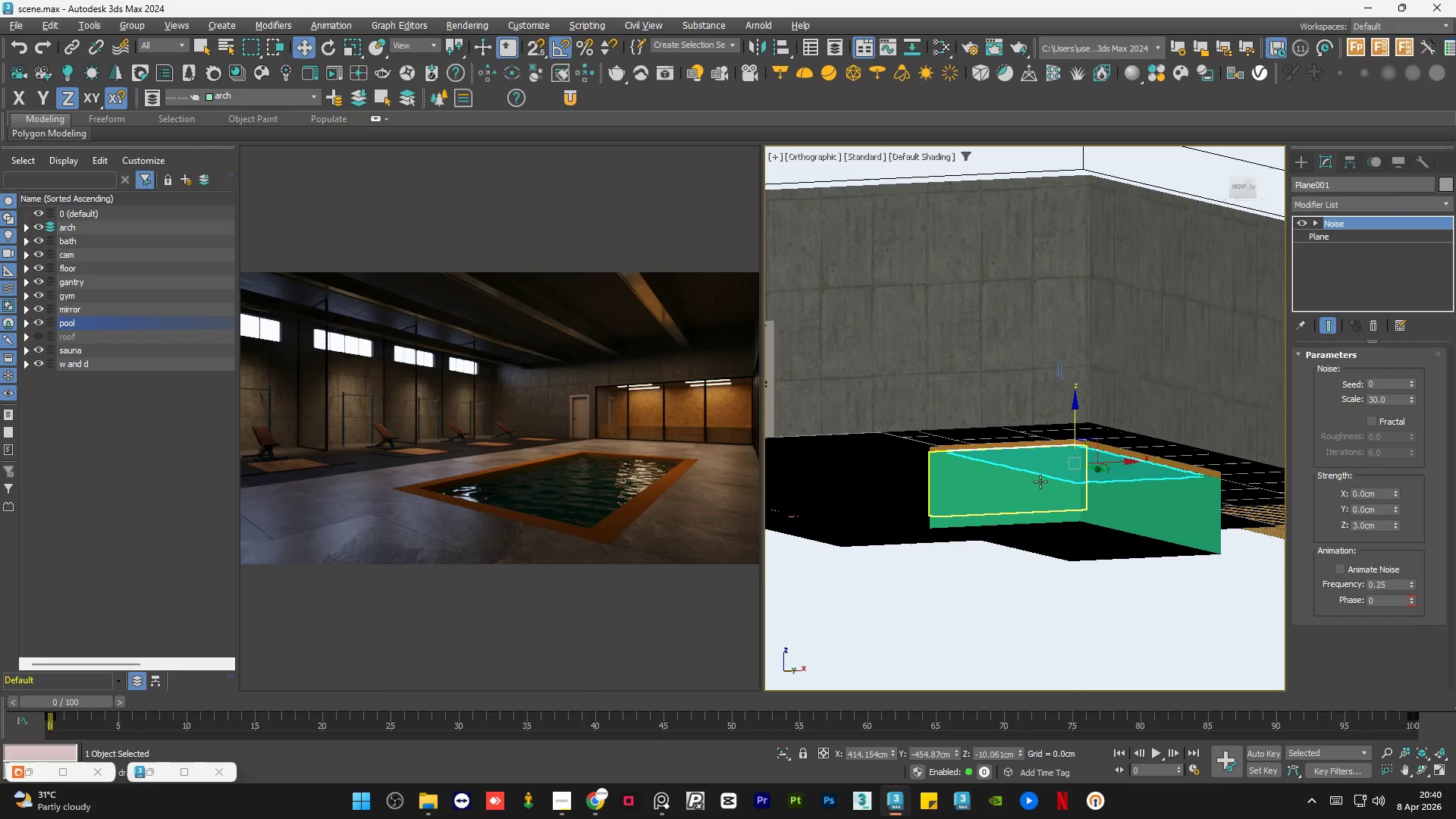 
left_click([1040, 482])
 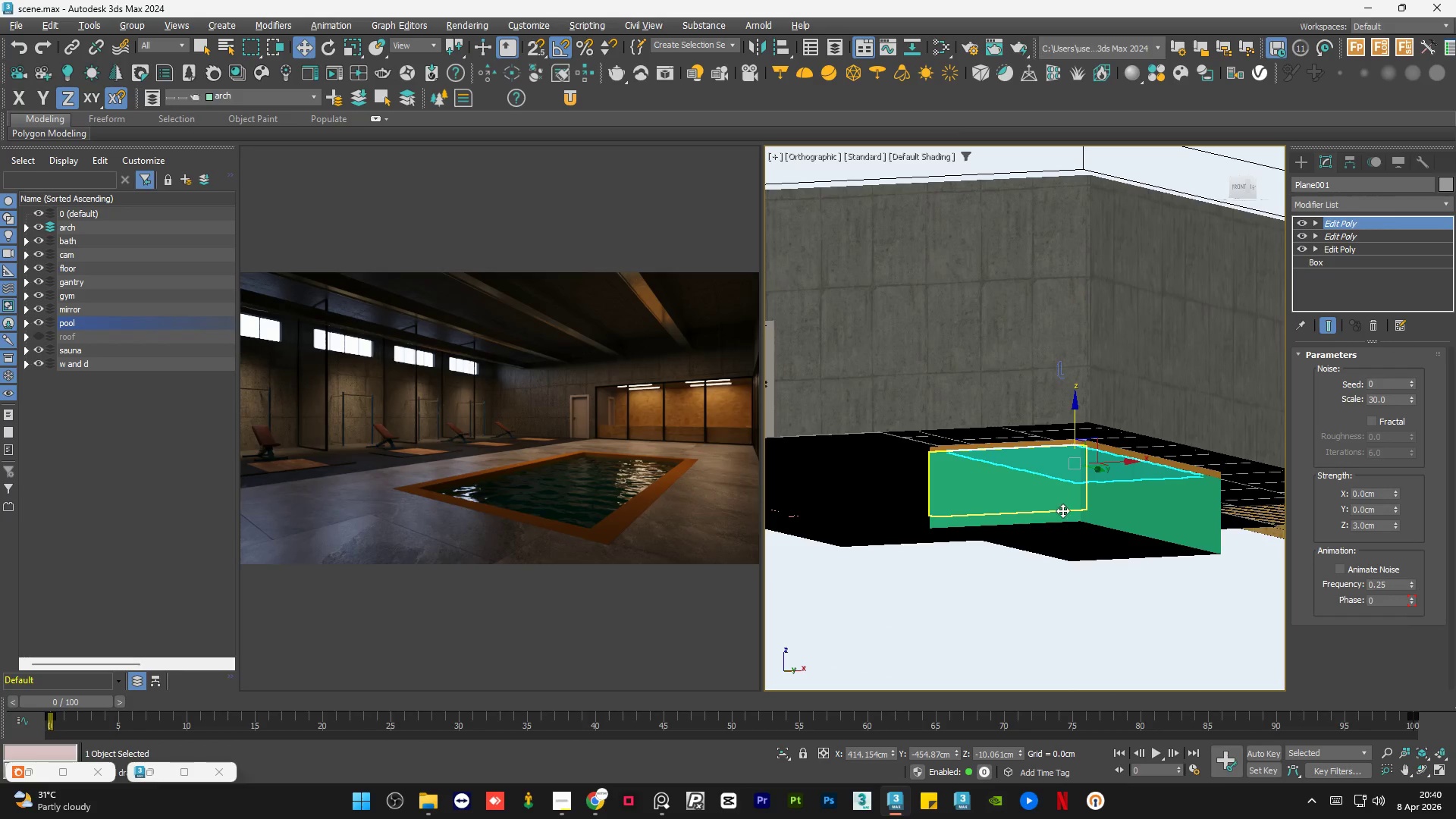 
hold_key(key=AltLeft, duration=0.64)
 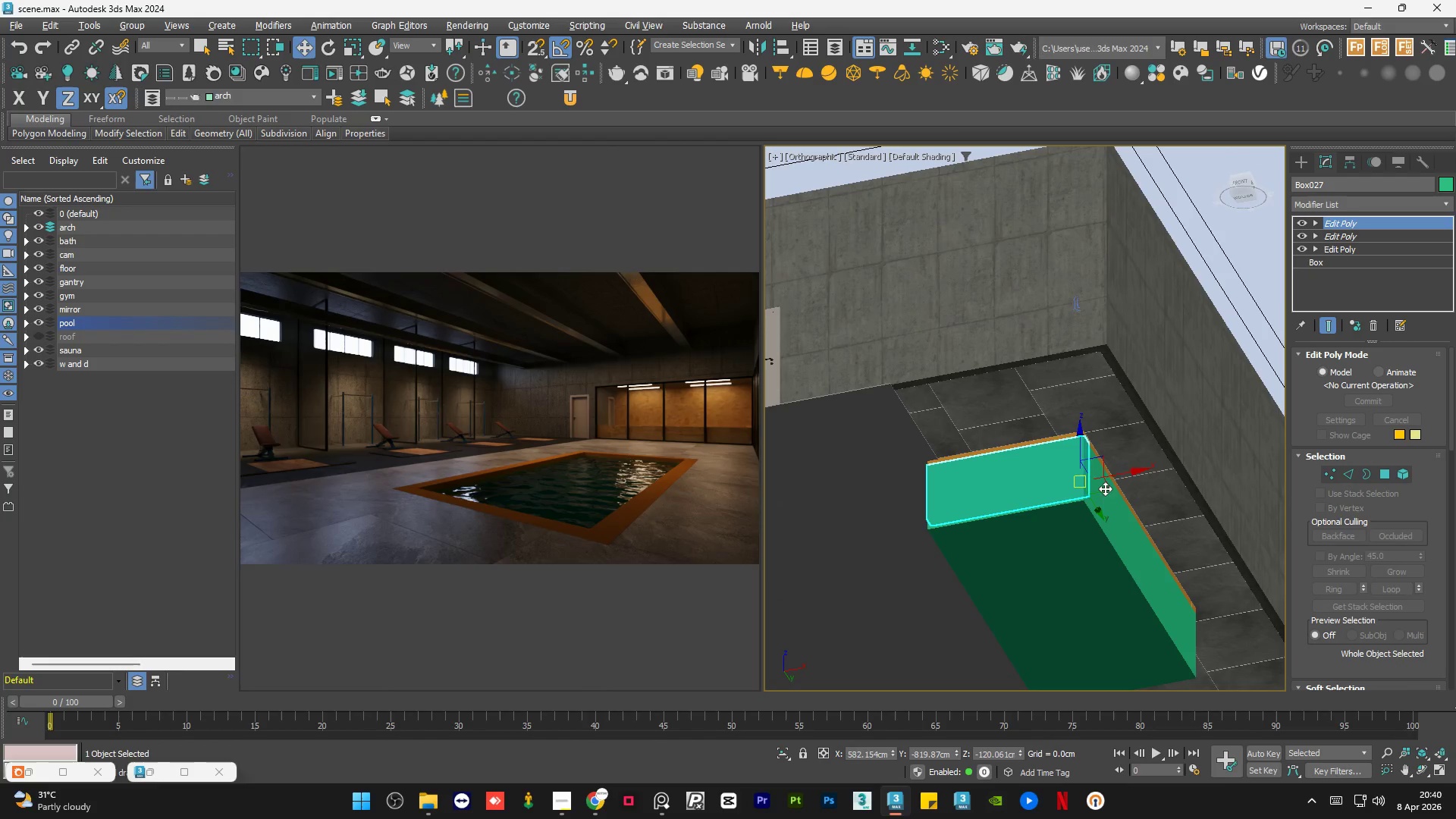 
hold_key(key=ControlLeft, duration=1.14)
left_click([1119, 511])
 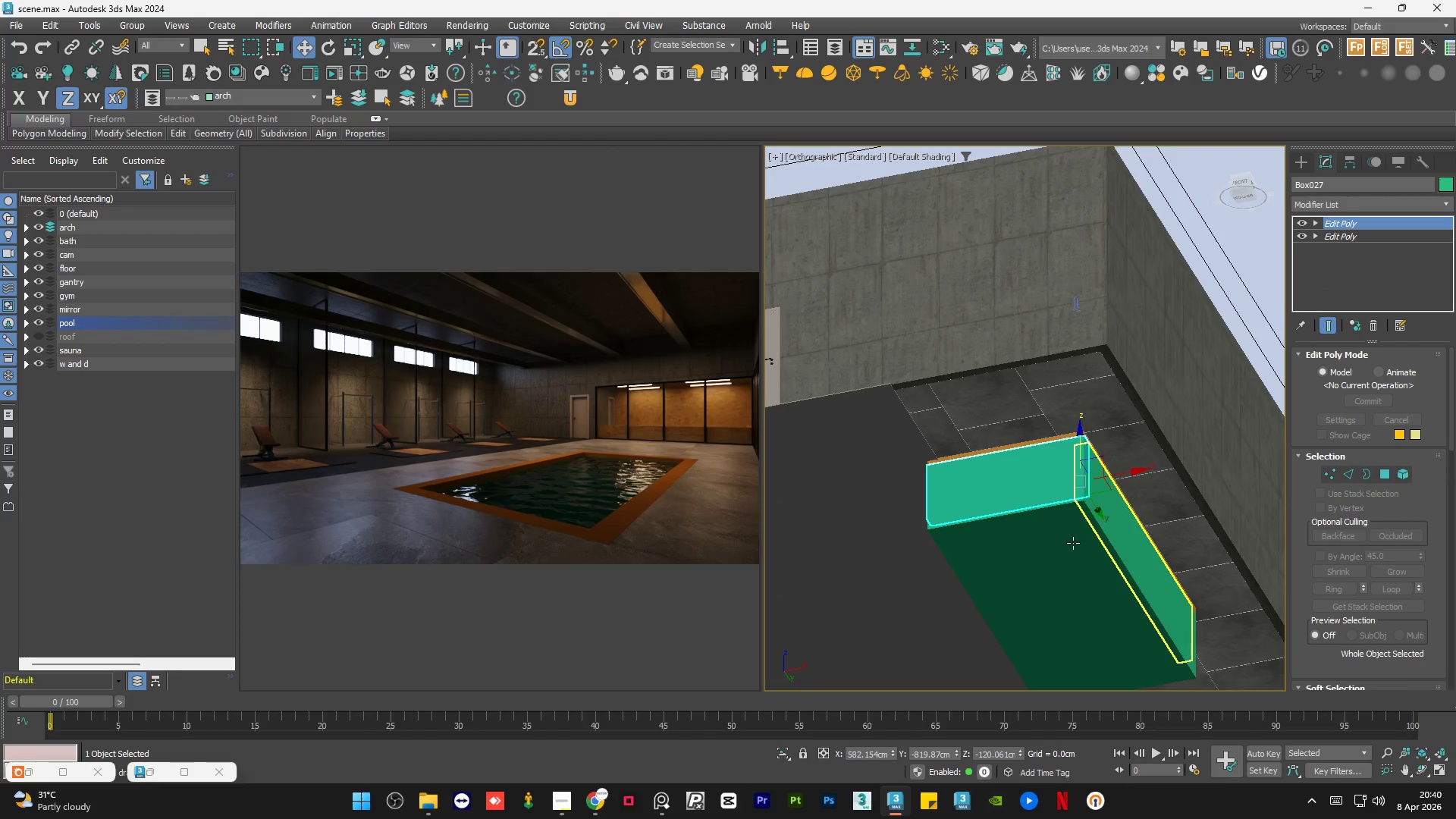 
hold_key(key=ControlLeft, duration=0.83)
left_click([1071, 544])
 